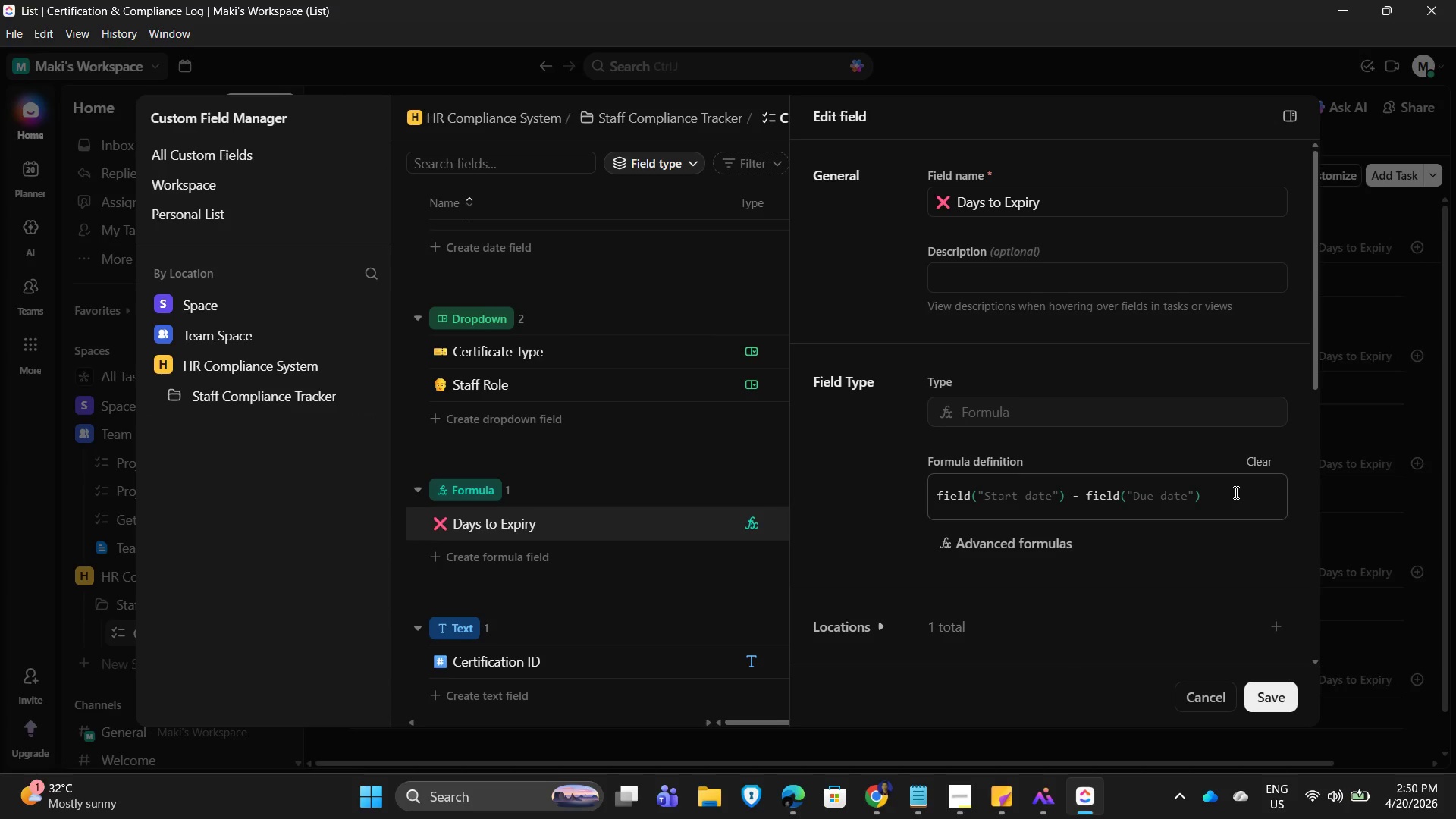 
left_click([1235, 492])
 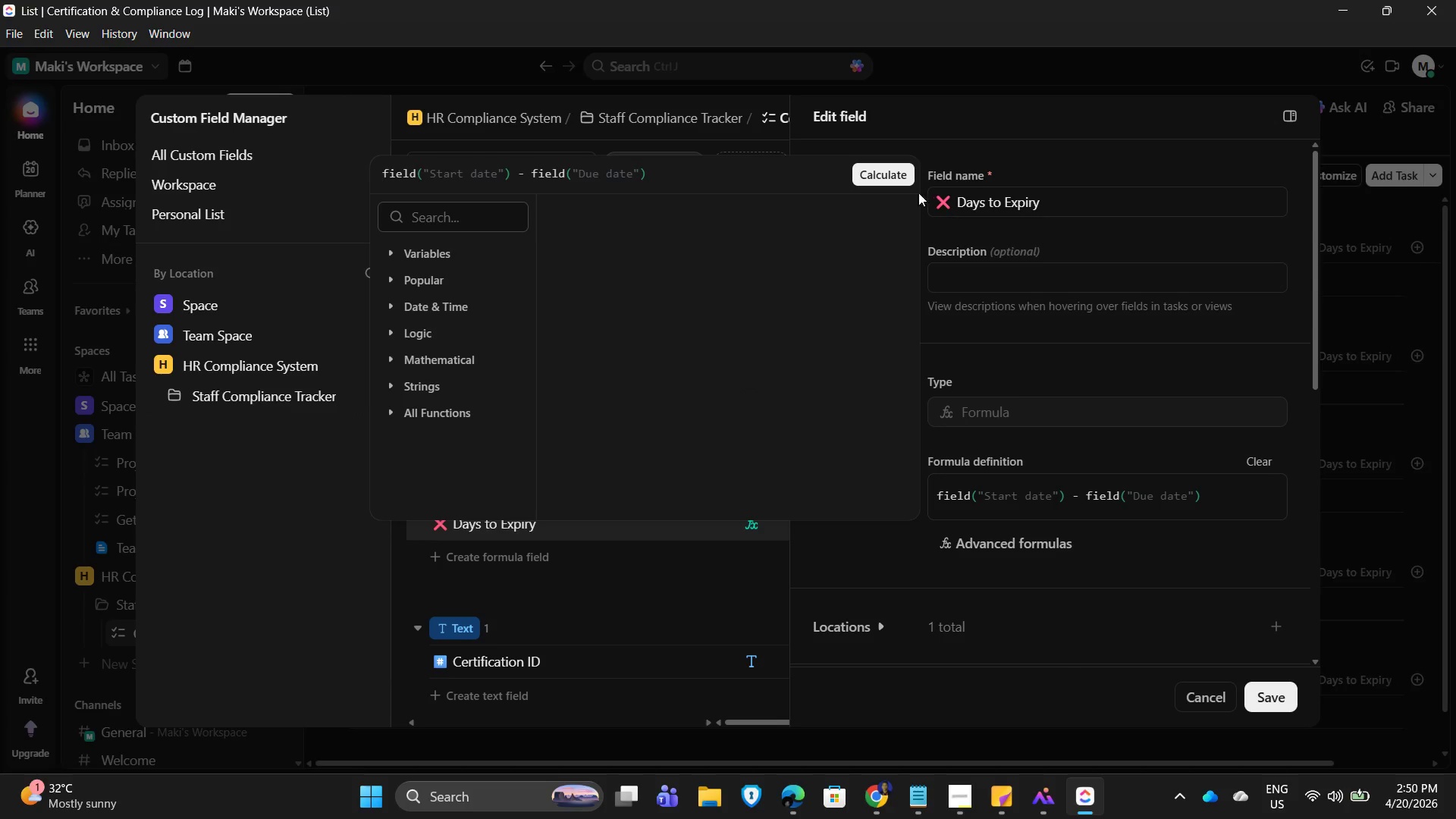 
left_click([889, 168])
 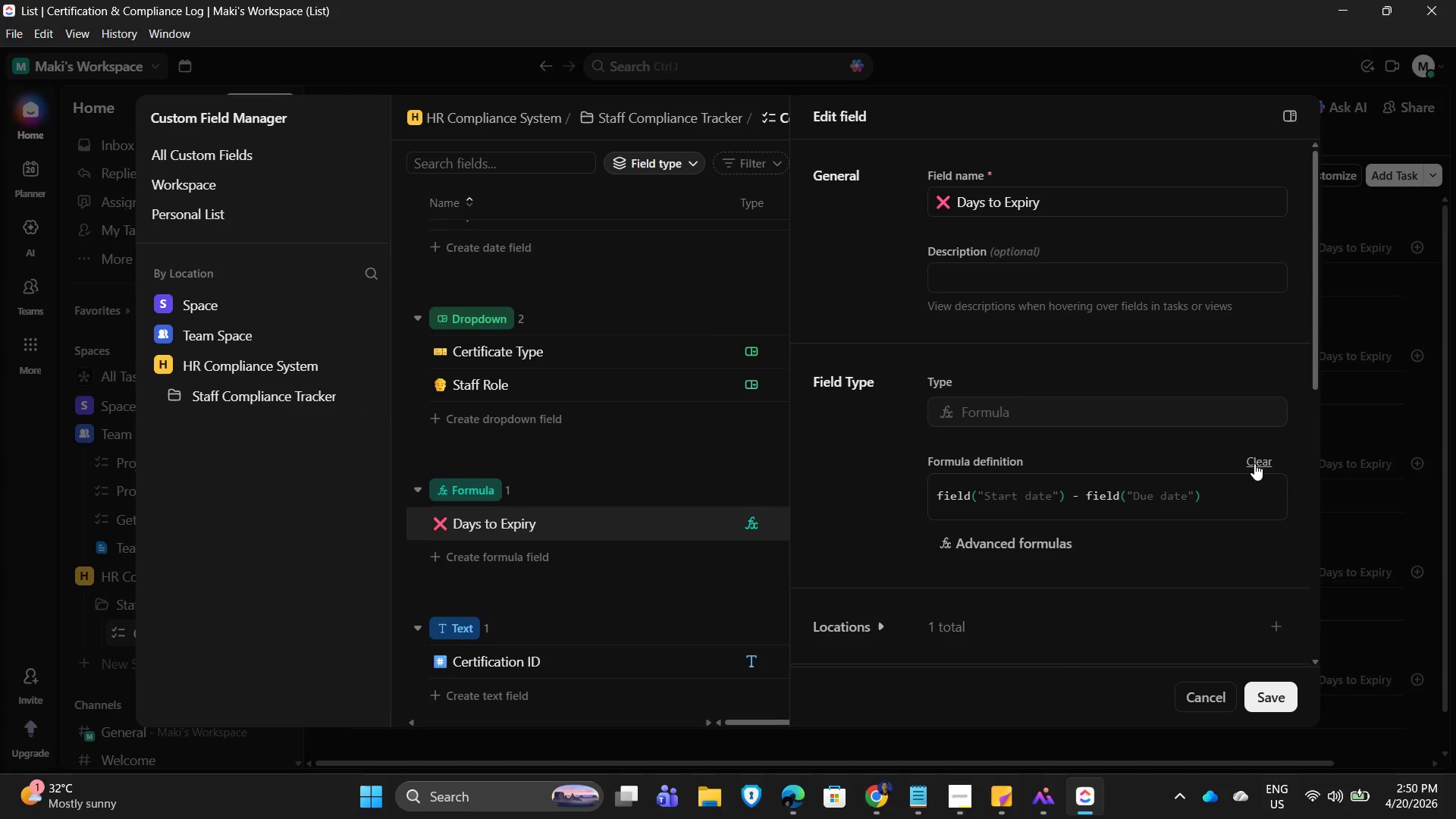 
left_click([1254, 463])
 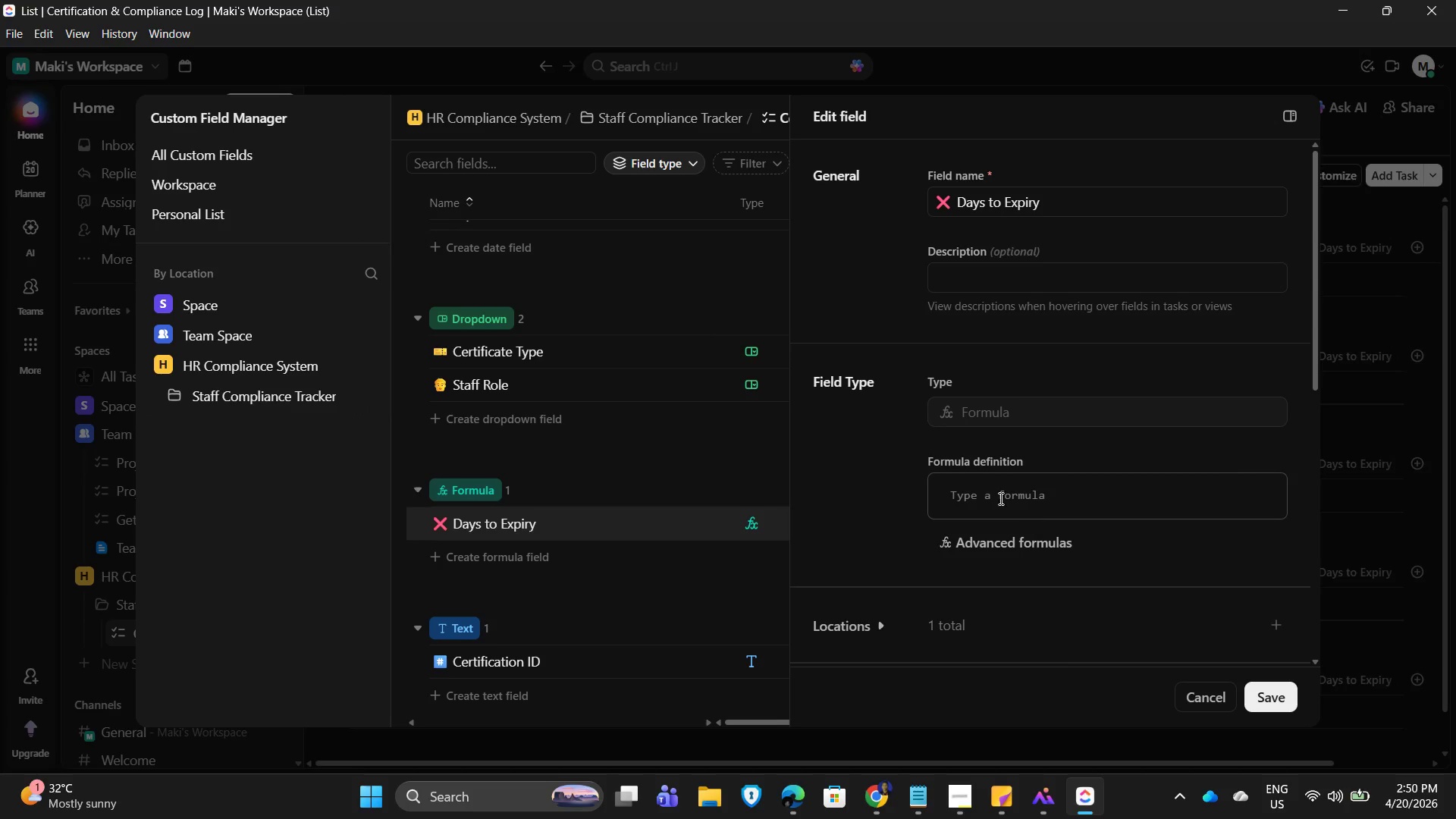 
left_click([978, 488])
 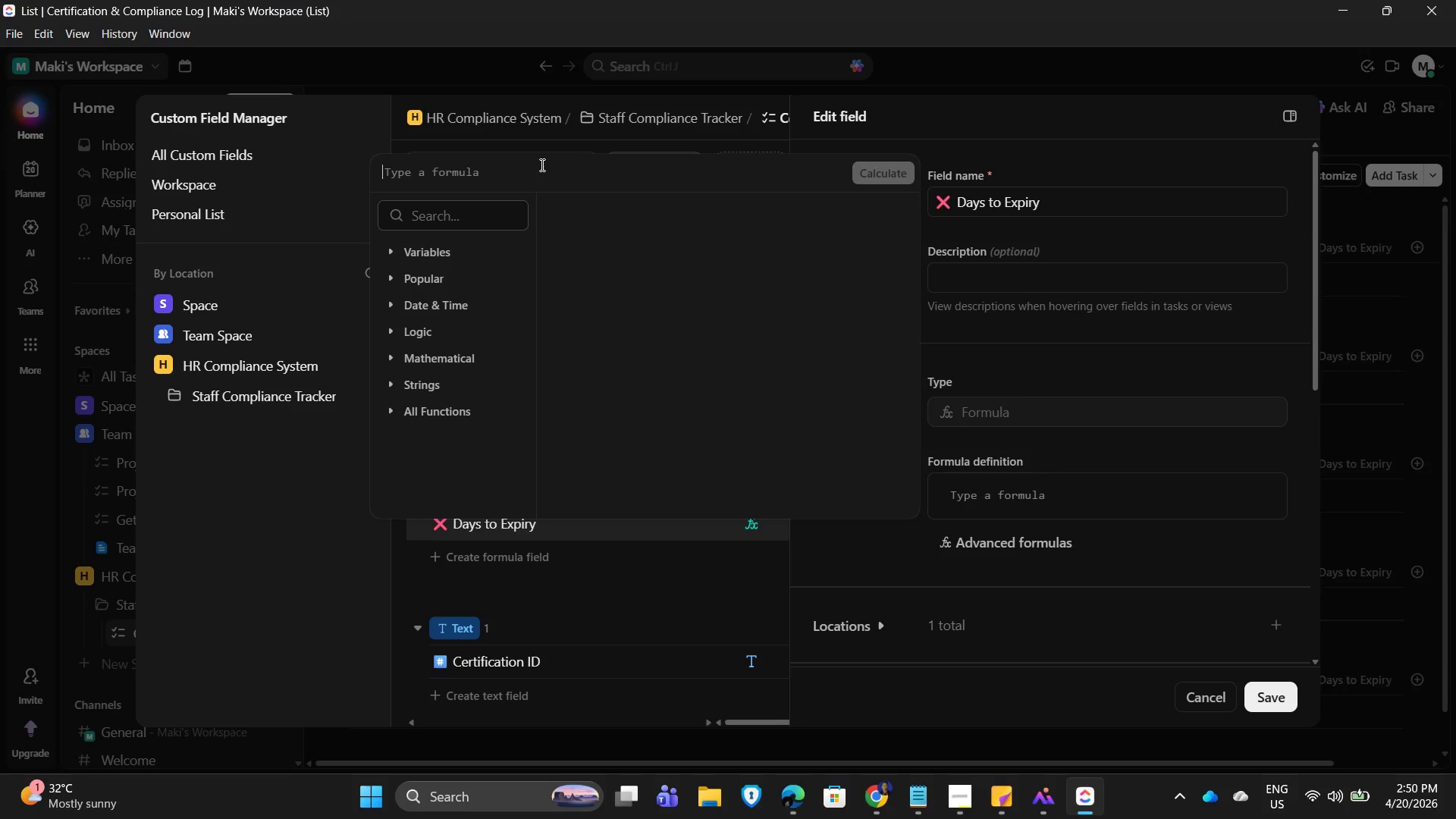 
type(Date)
key(Backspace)
key(Backspace)
key(Backspace)
key(Backspace)
key(Backspace)
key(Backspace)
type(dated)
key(Backspace)
type(\)
key(Backspace)
type(if()
key(Backspace)
key(Backspace)
key(Backspace)
type(diff)
 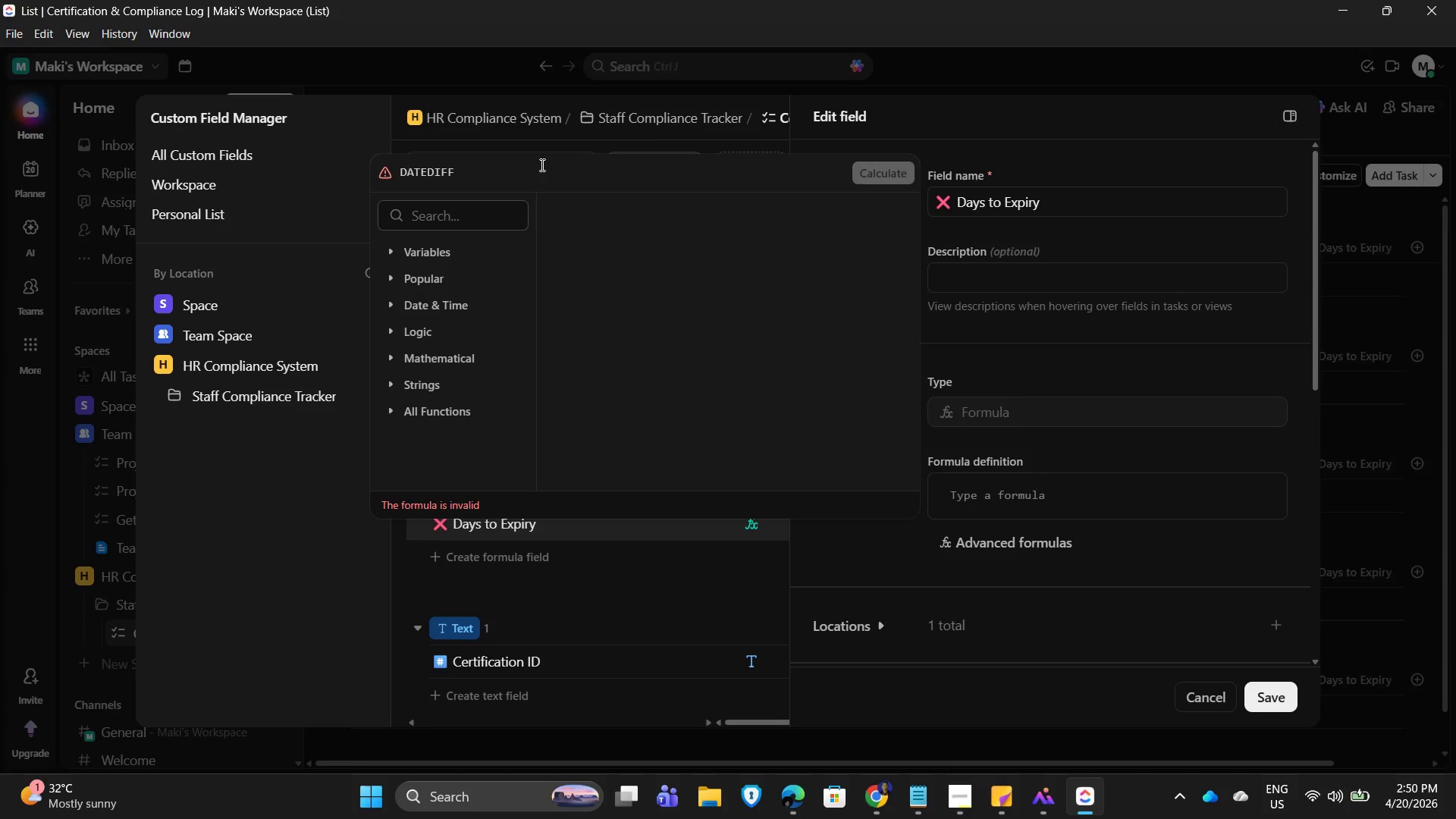 
left_click([1106, 96])
 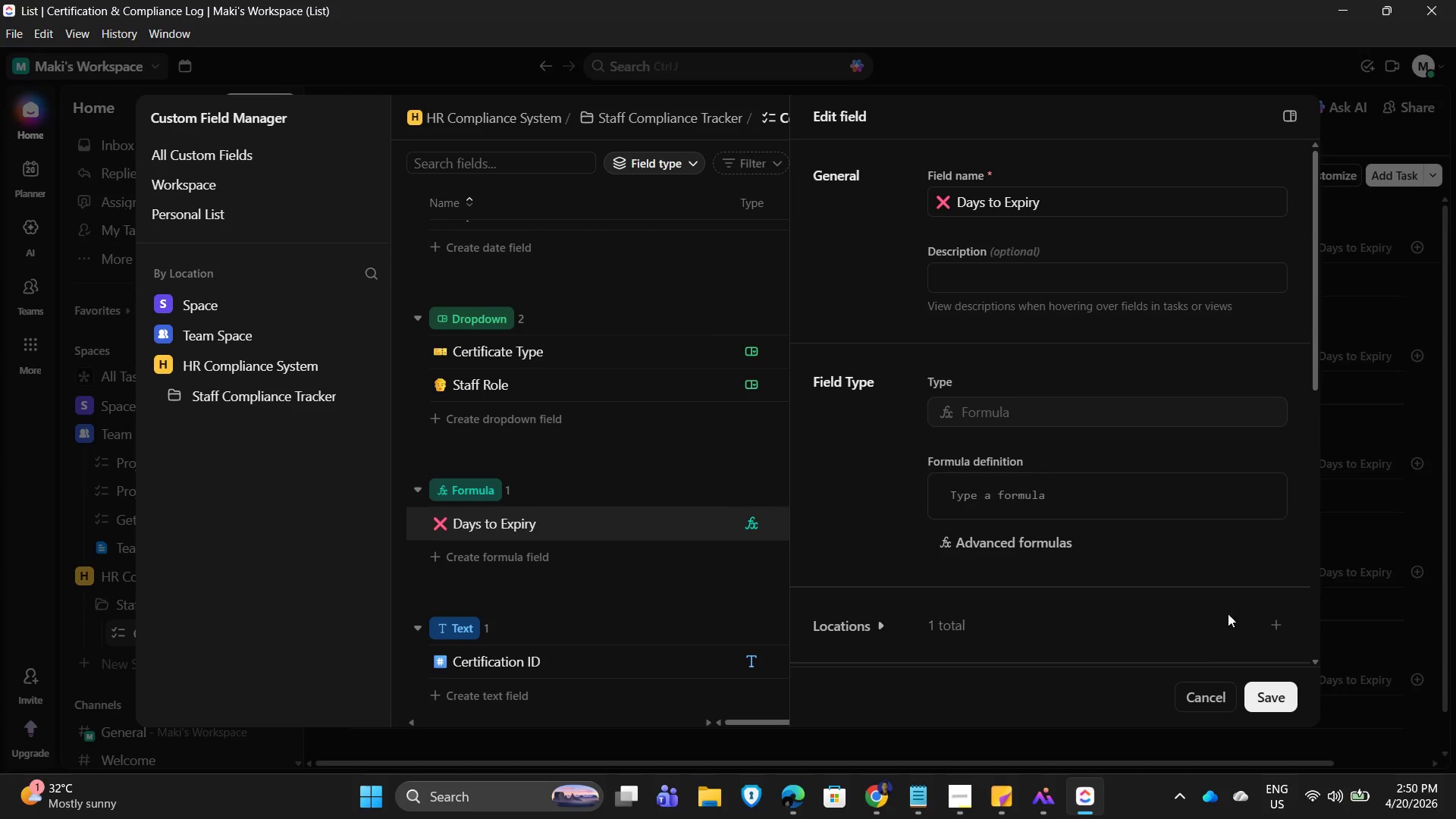 
left_click([1205, 698])
 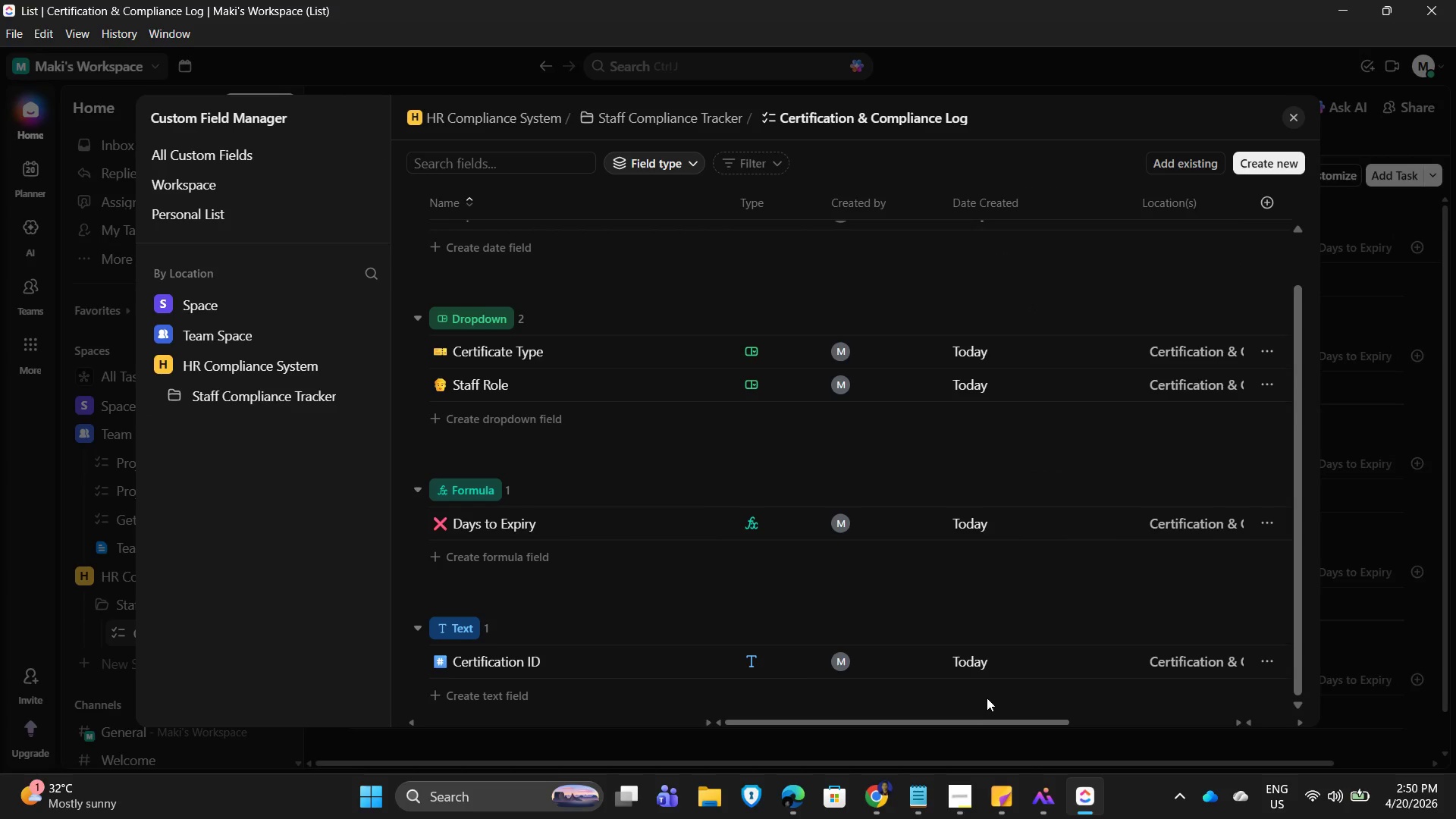 
left_click_drag(start_coordinate=[955, 726], to_coordinate=[1225, 720])
 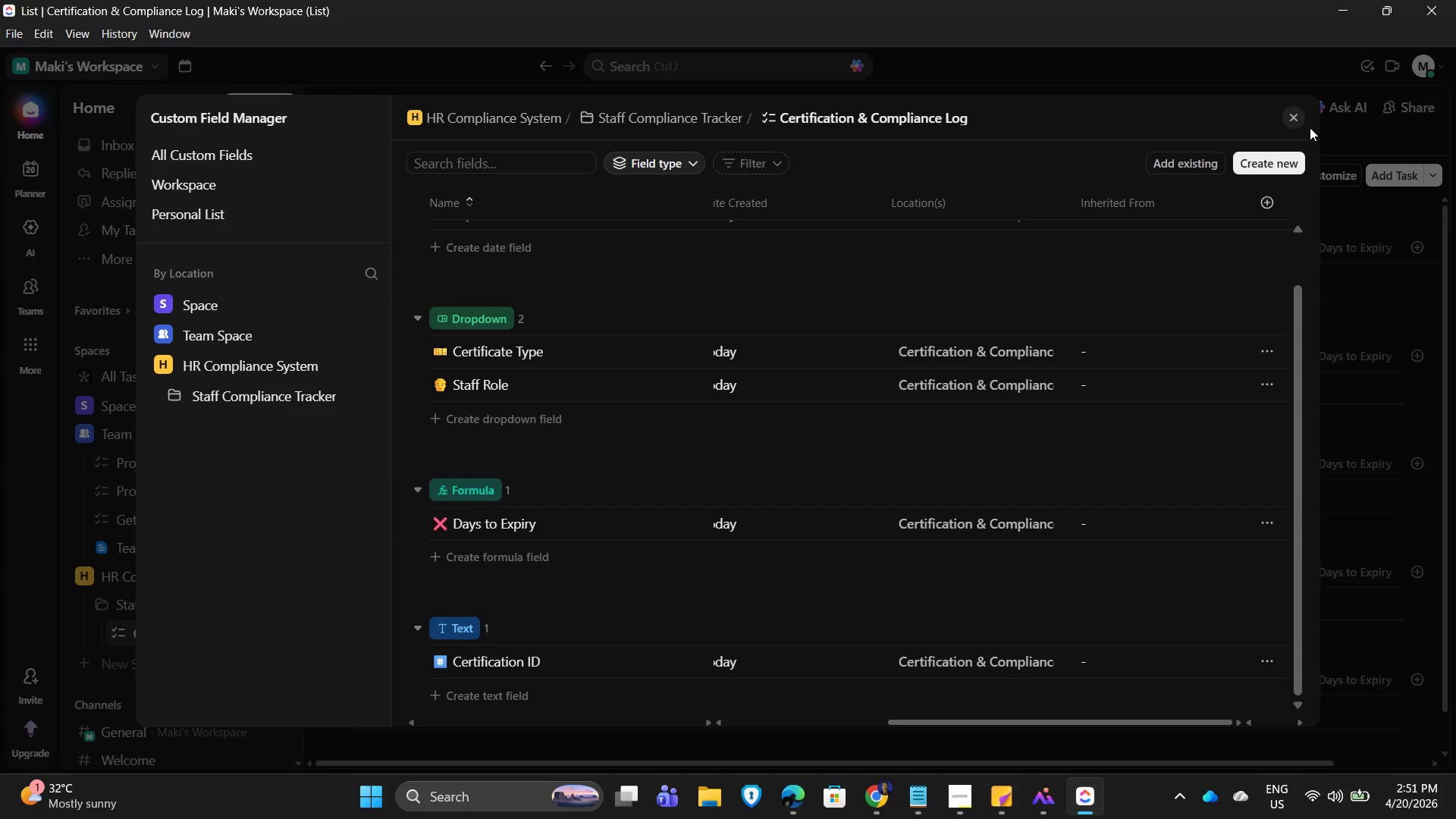 
left_click_drag(start_coordinate=[1310, 121], to_coordinate=[1302, 116])
 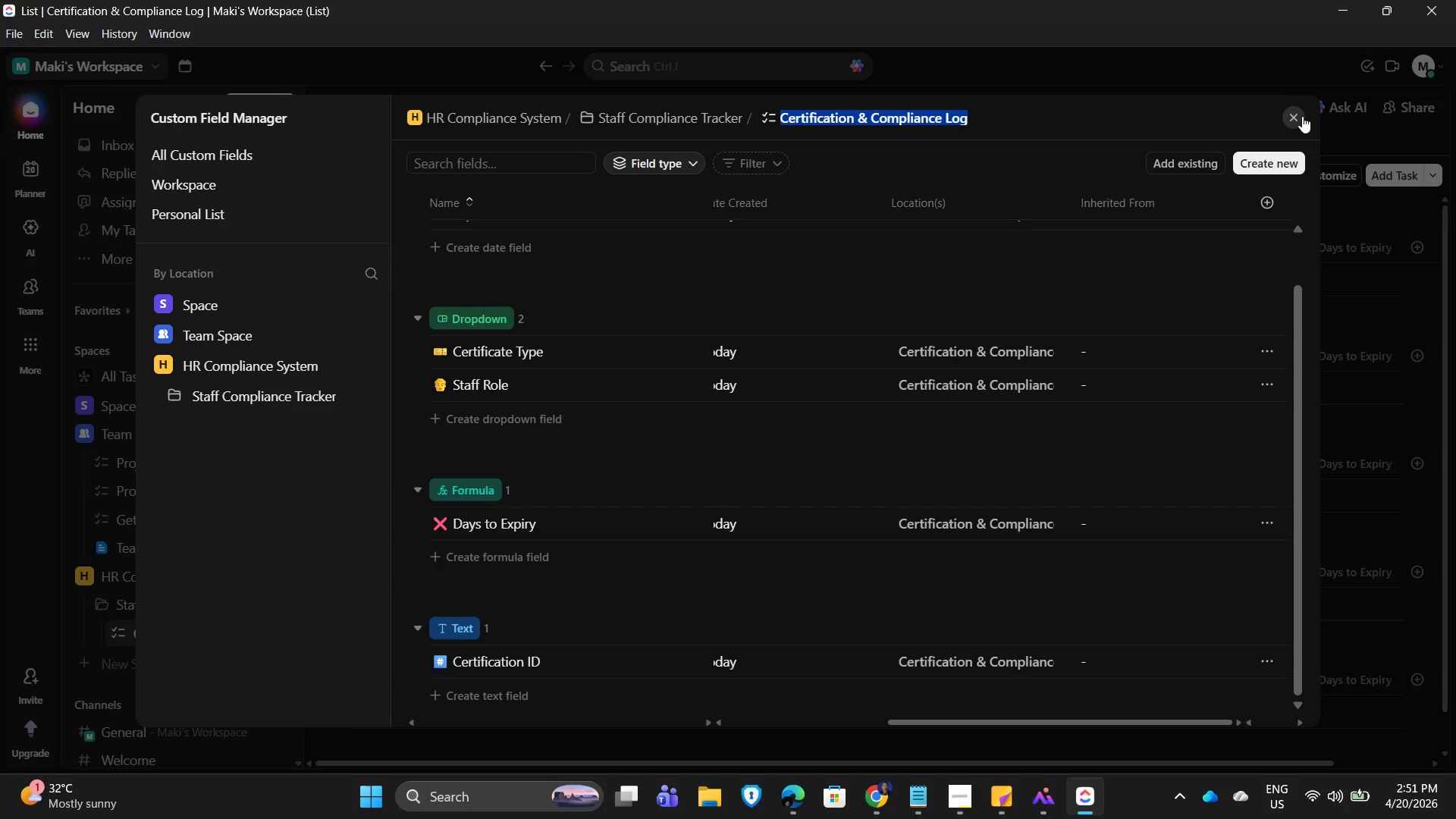 
double_click([1302, 116])
 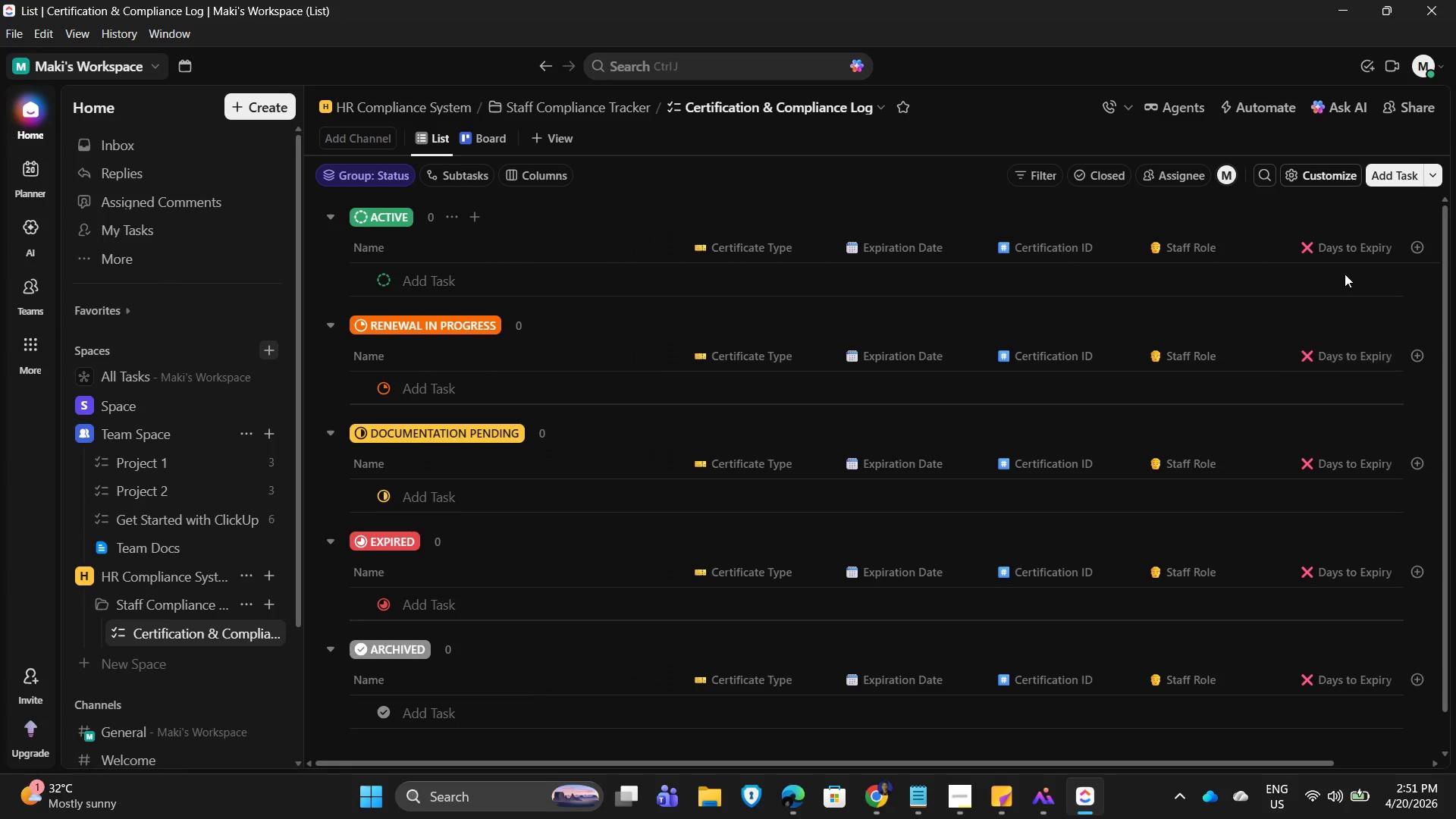 
left_click([1346, 272])
 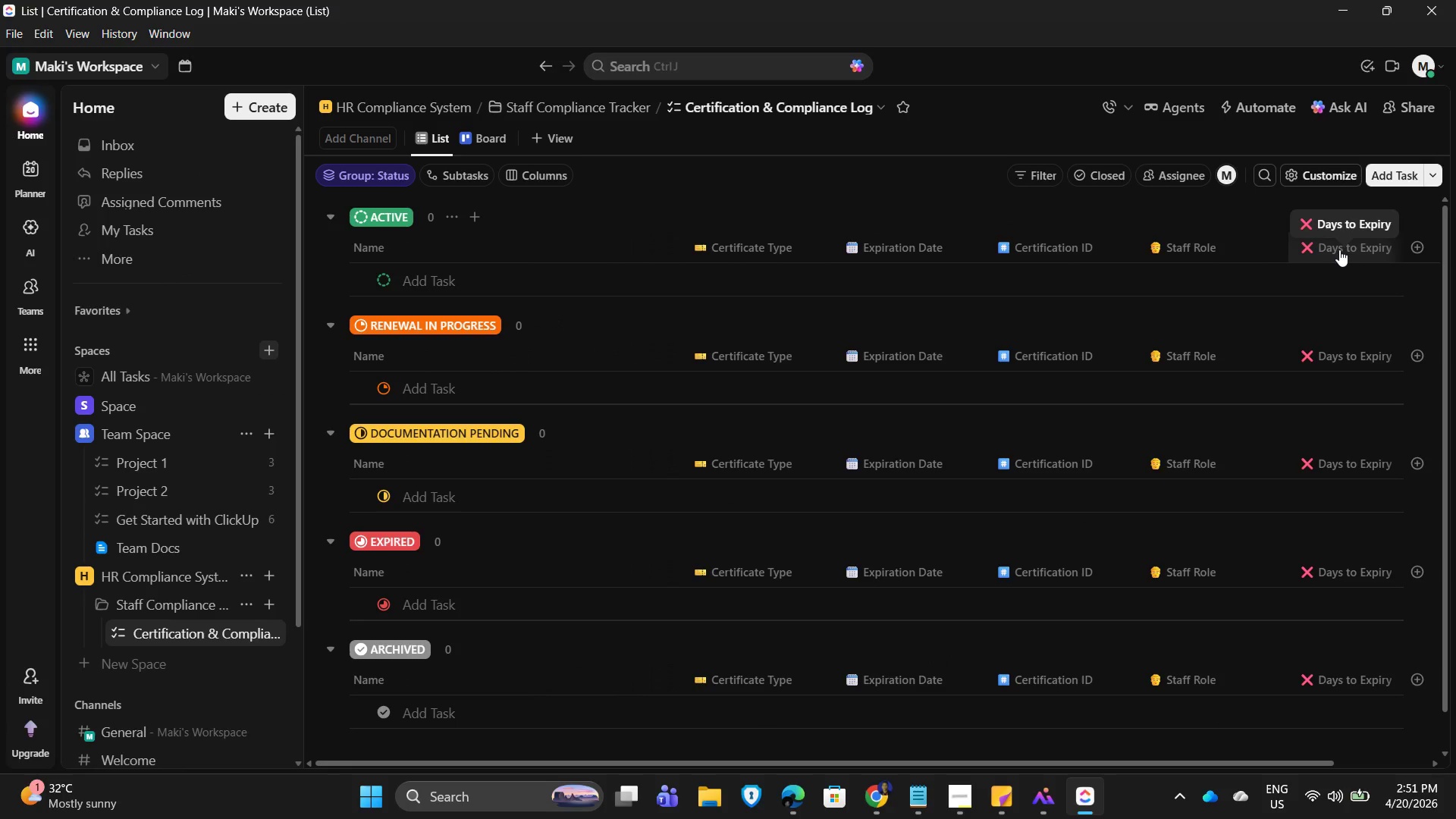 
left_click([1339, 249])
 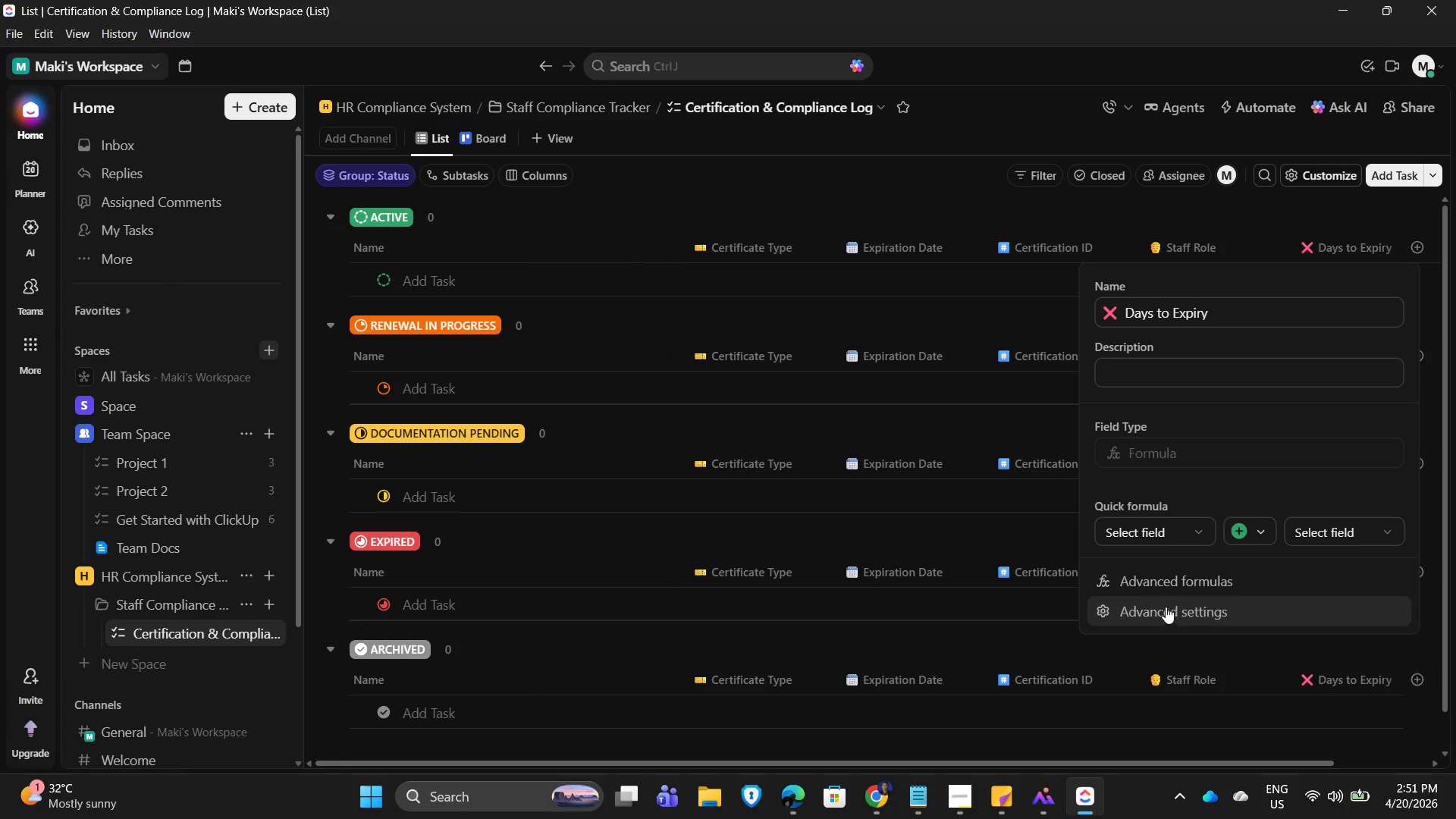 
wait(6.94)
 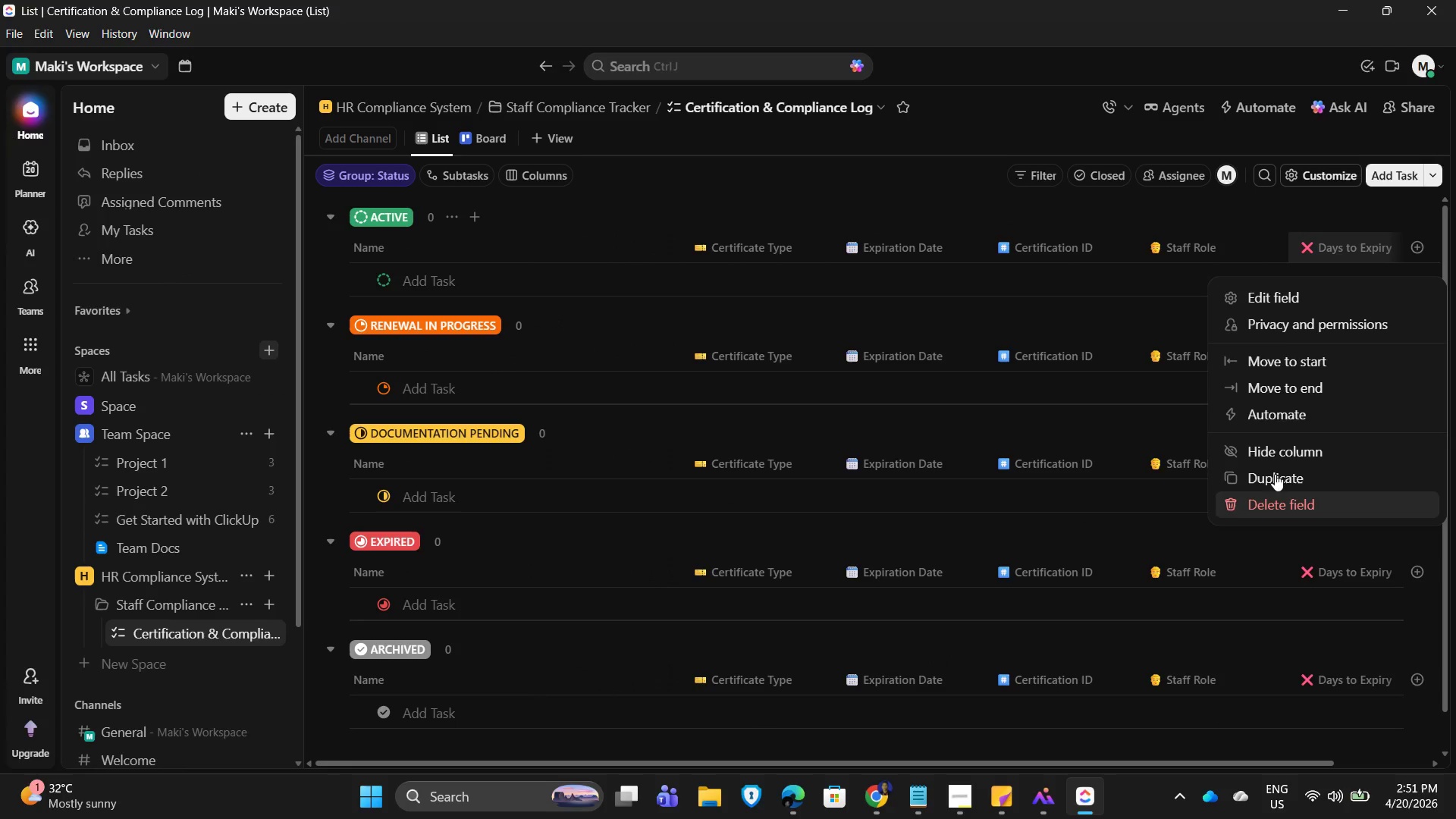 
left_click([1178, 529])
 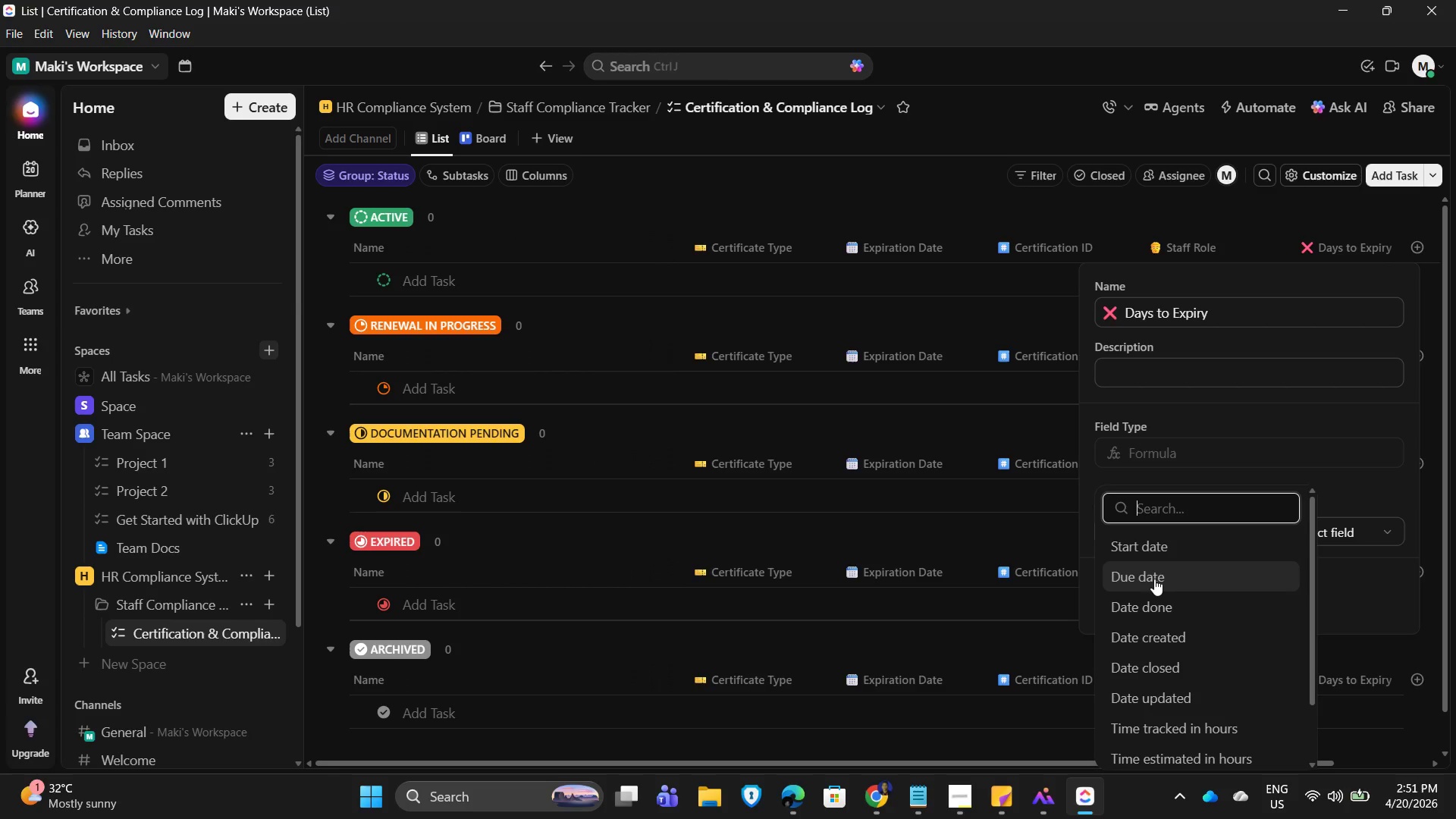 
left_click([1161, 556])
 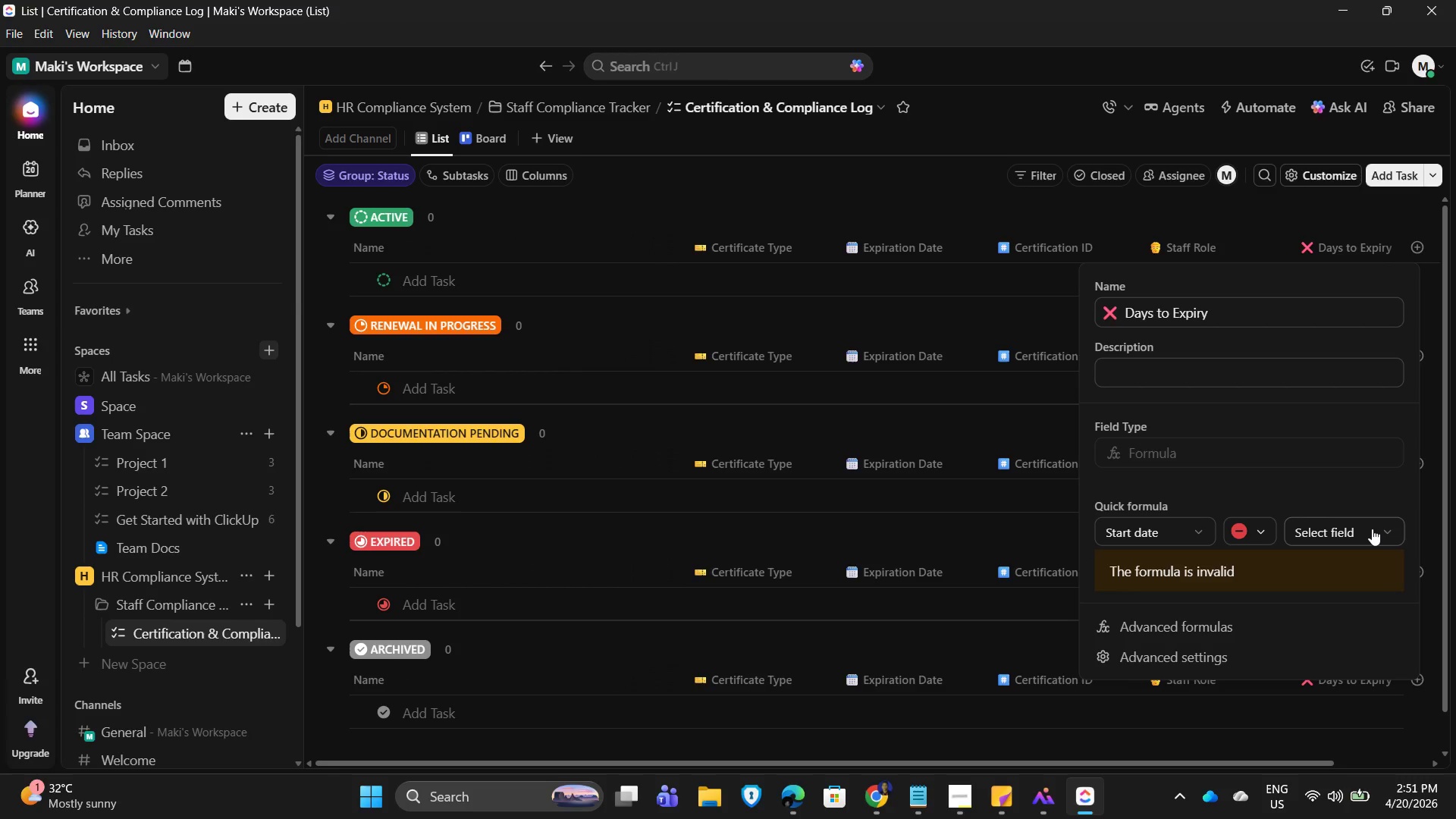 
left_click([1373, 529])
 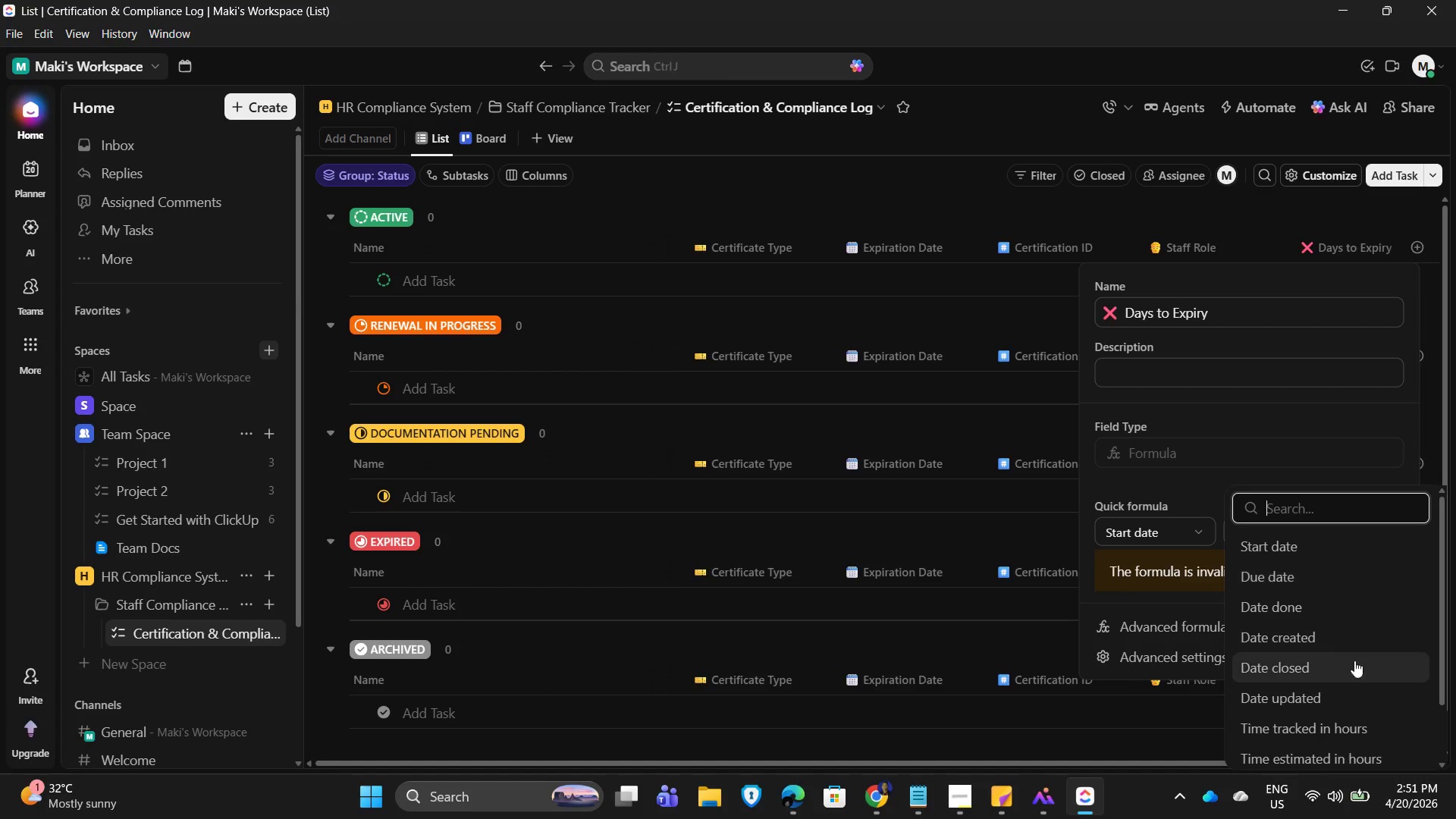 
scroll: coordinate [1354, 703], scroll_direction: down, amount: 4.0
 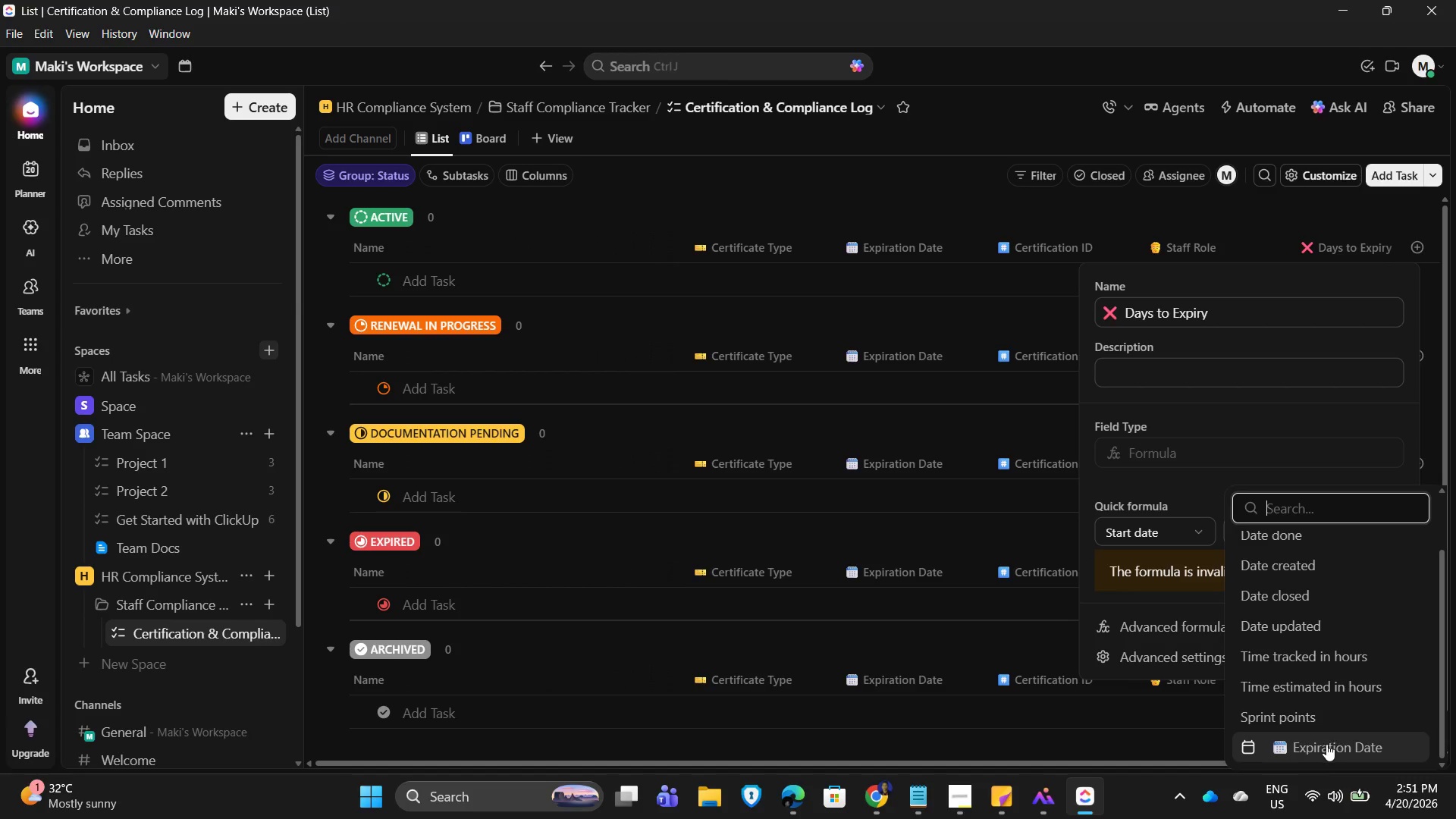 
left_click([1326, 744])
 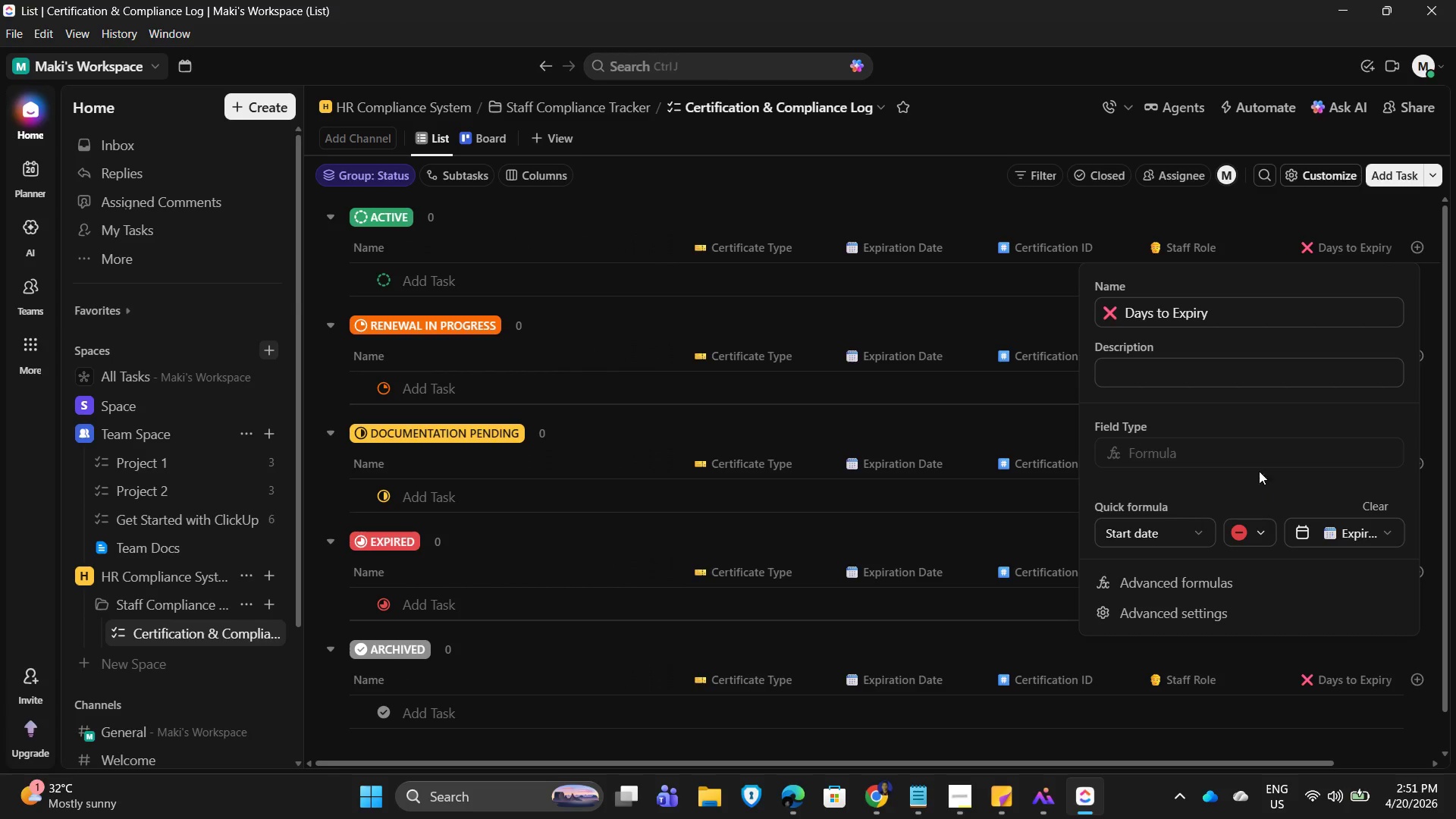 
left_click([1272, 471])
 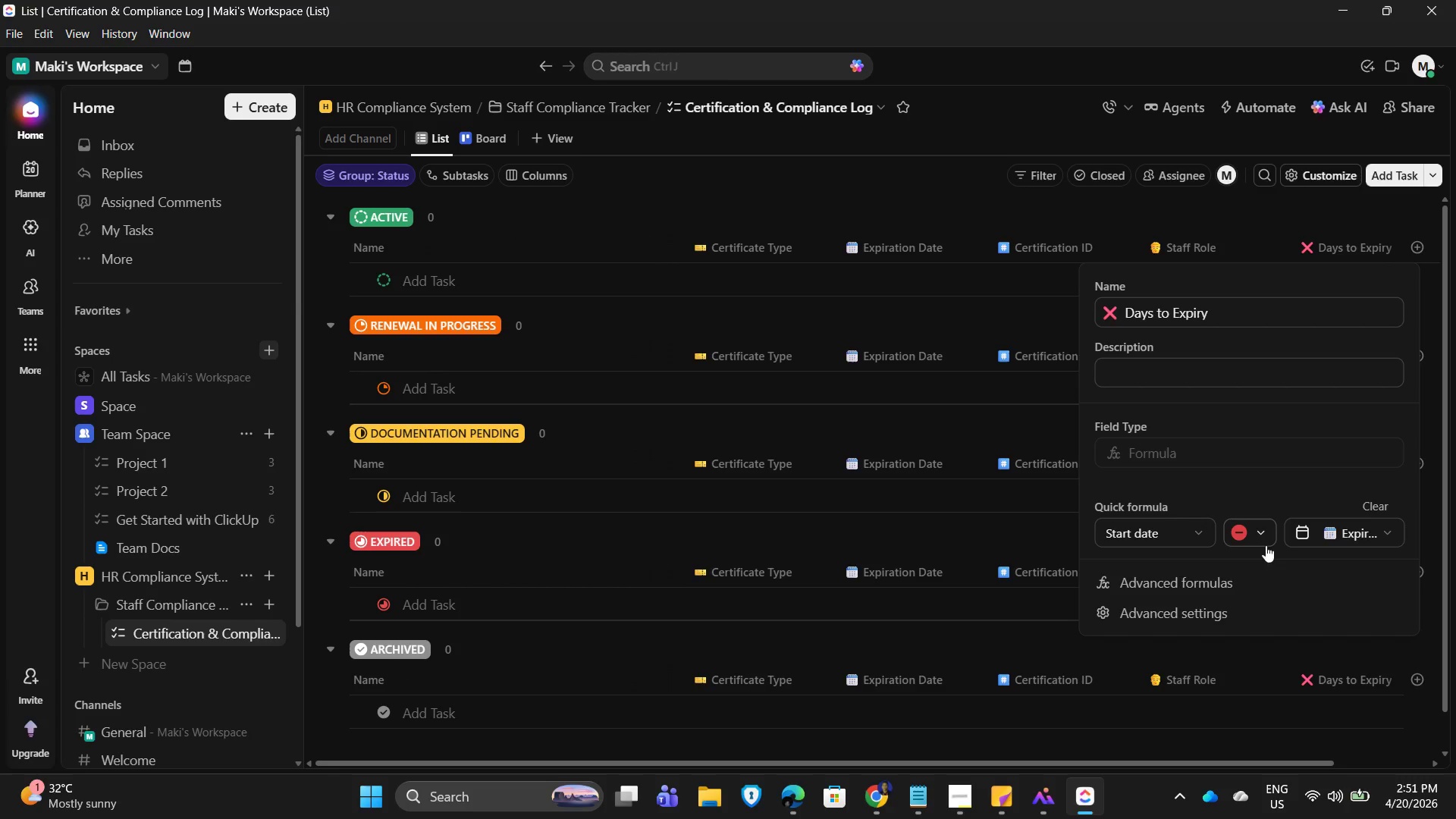 
scroll: coordinate [1286, 690], scroll_direction: down, amount: 2.0
 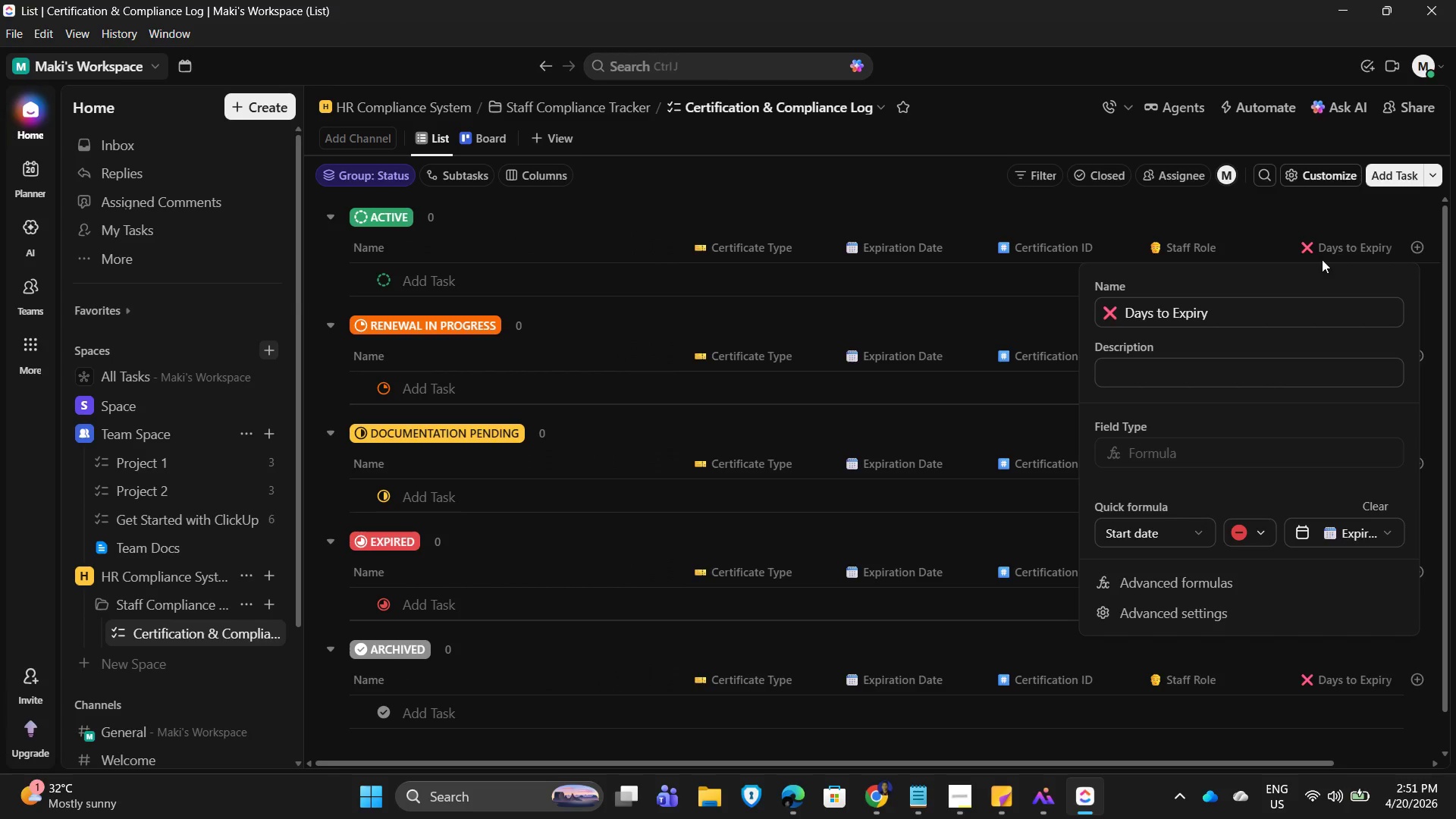 
left_click([1267, 222])
 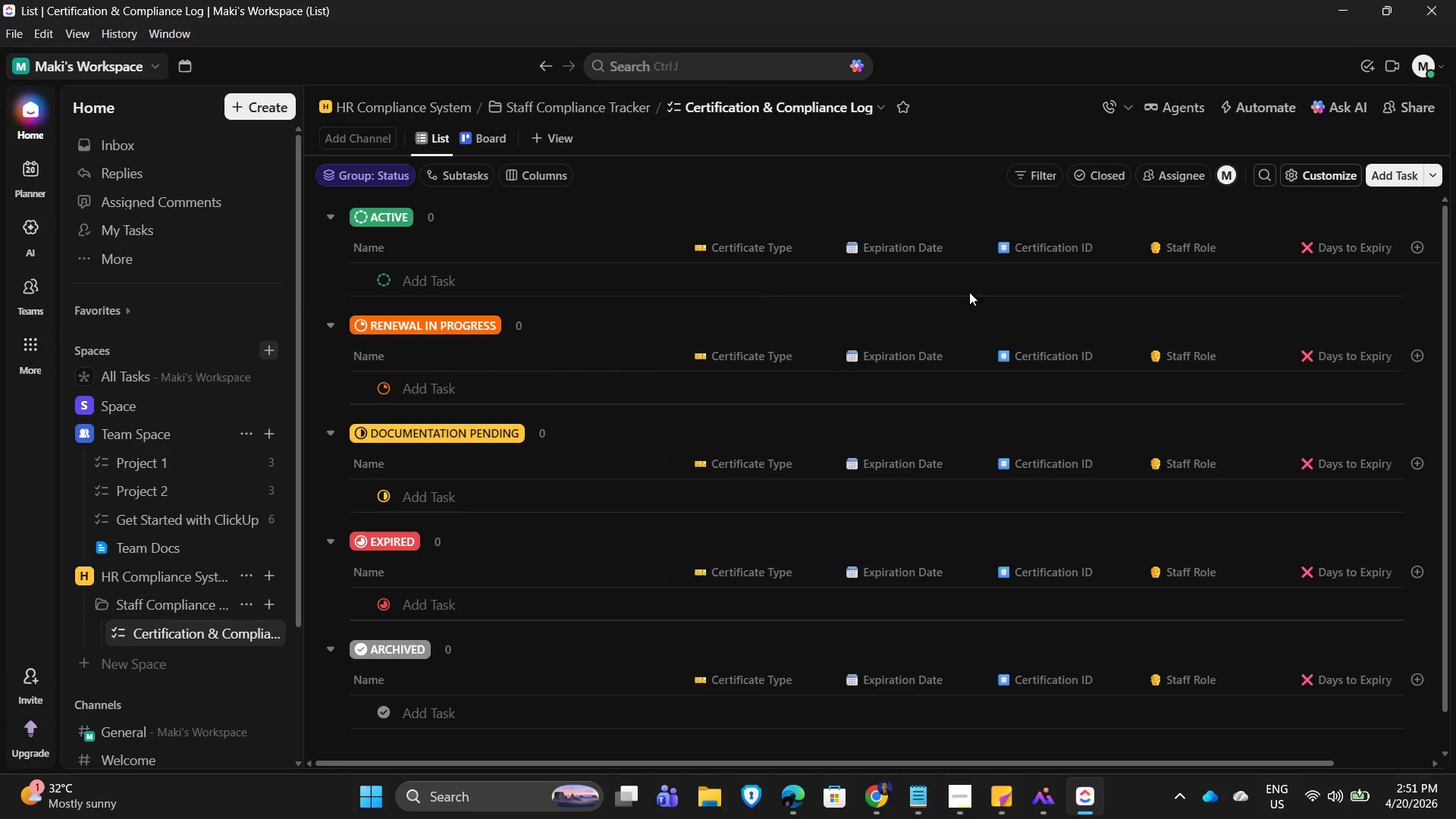 
left_click([1351, 244])
 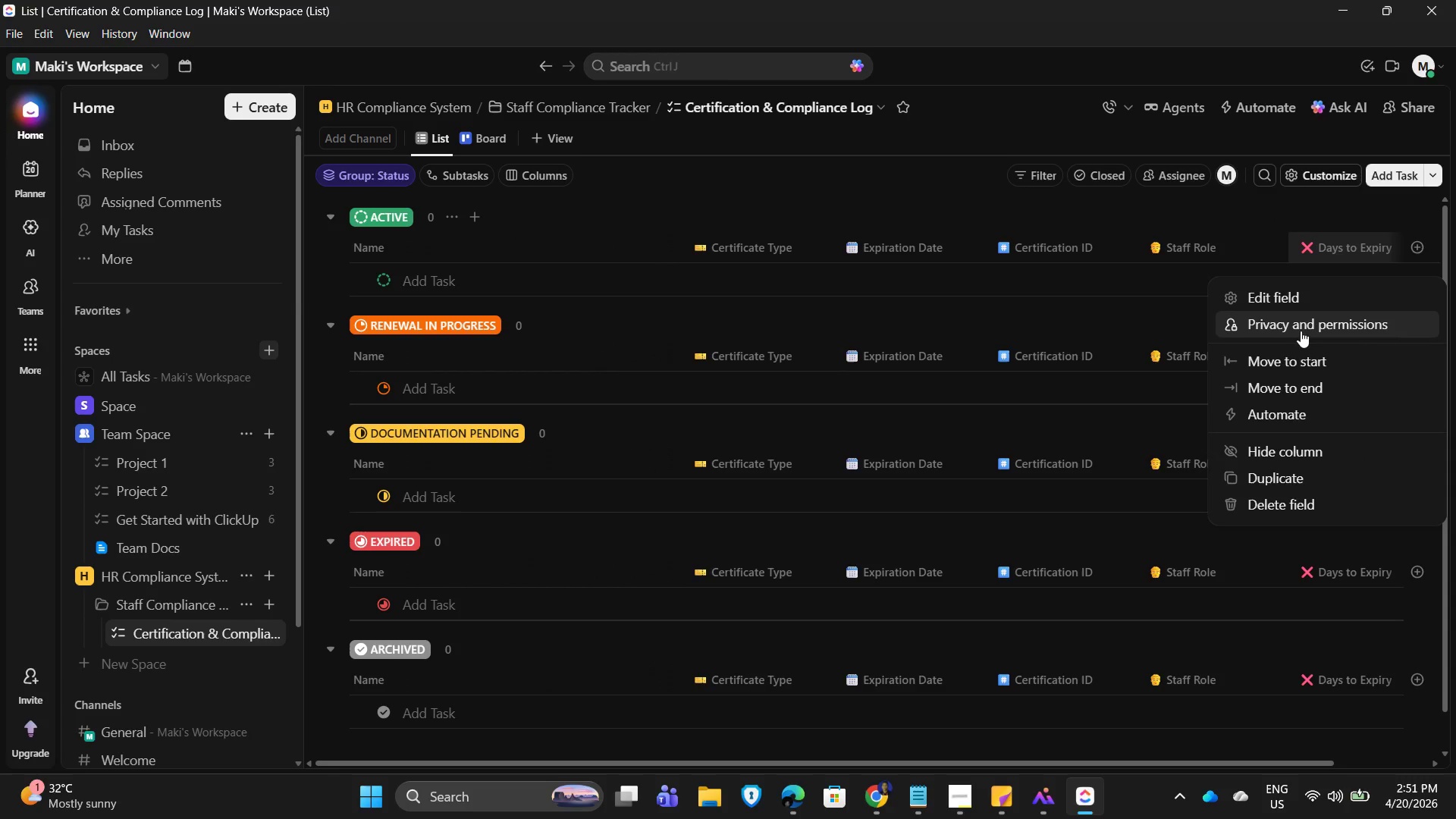 
left_click([1311, 295])
 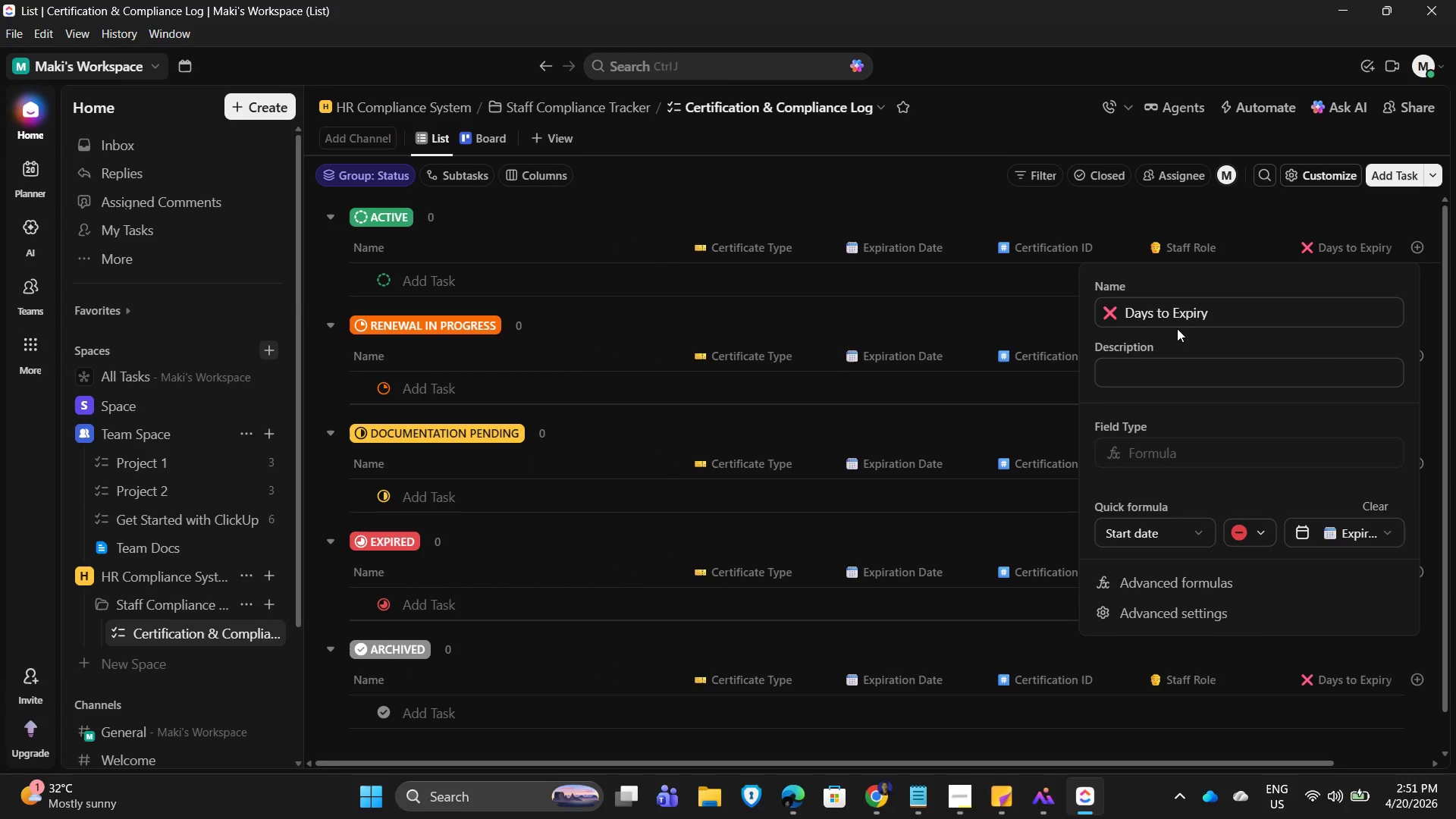 
scroll: coordinate [1298, 553], scroll_direction: down, amount: 2.0
 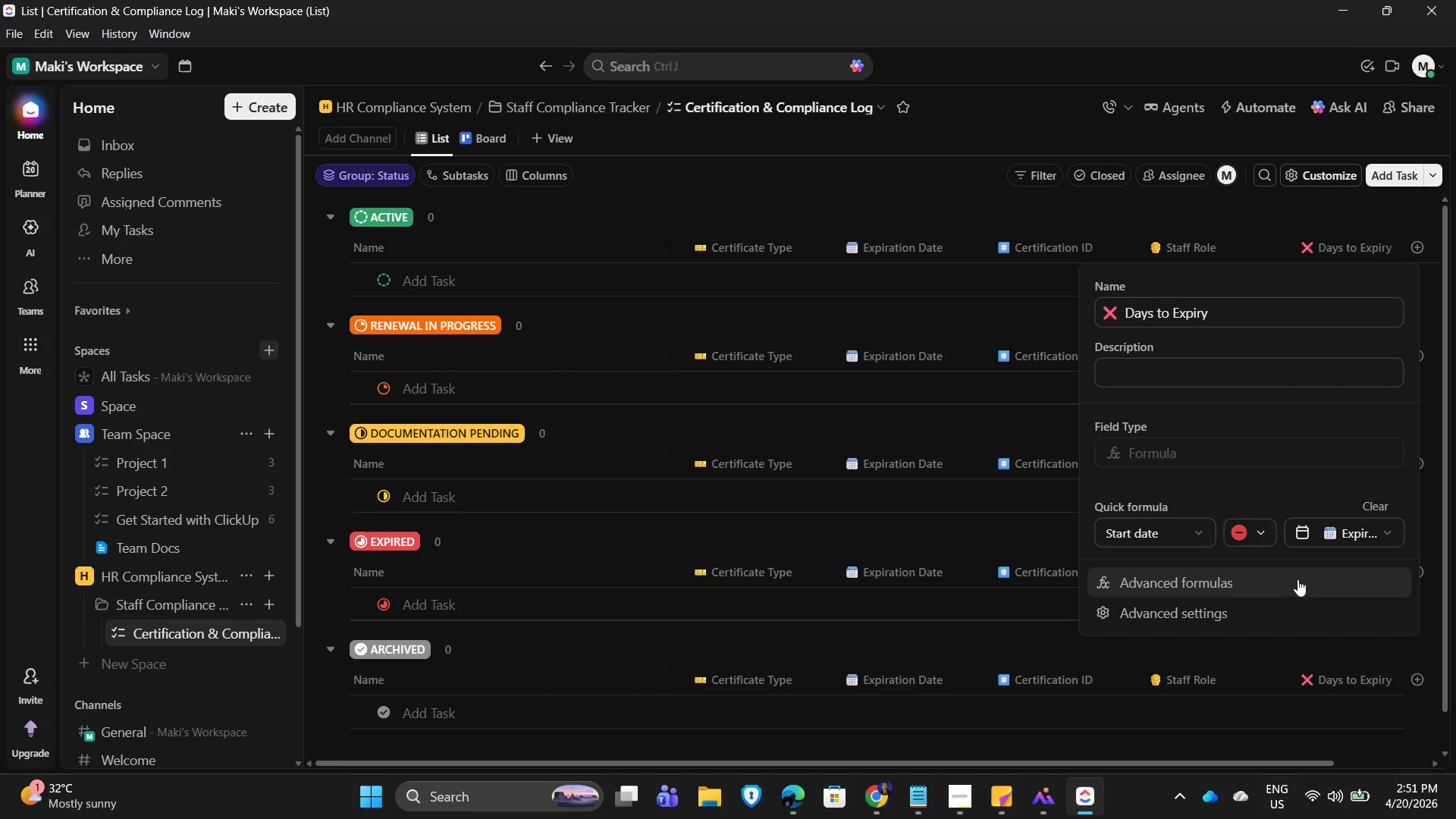 
left_click([1264, 463])
 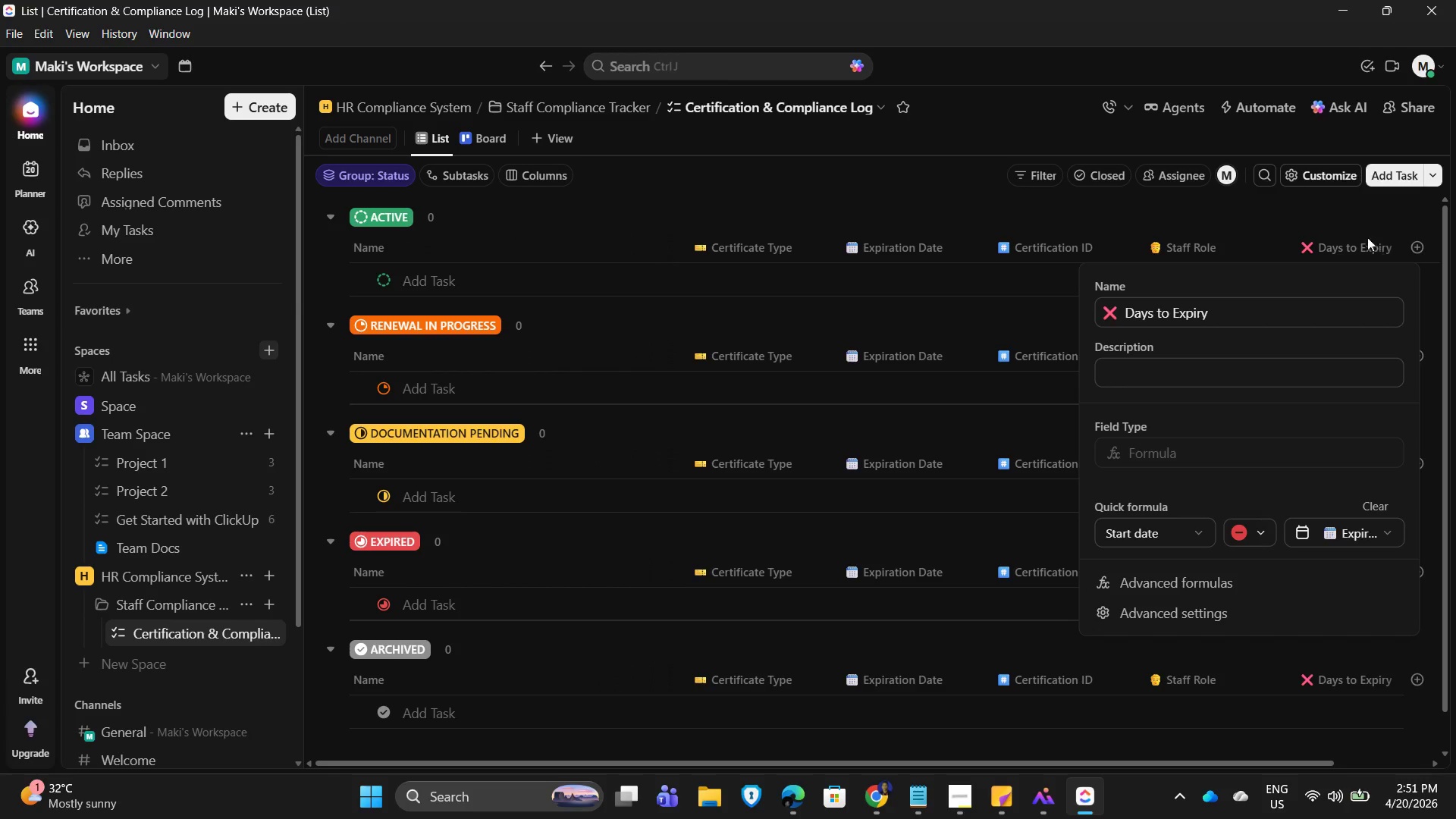 
left_click([1252, 202])
 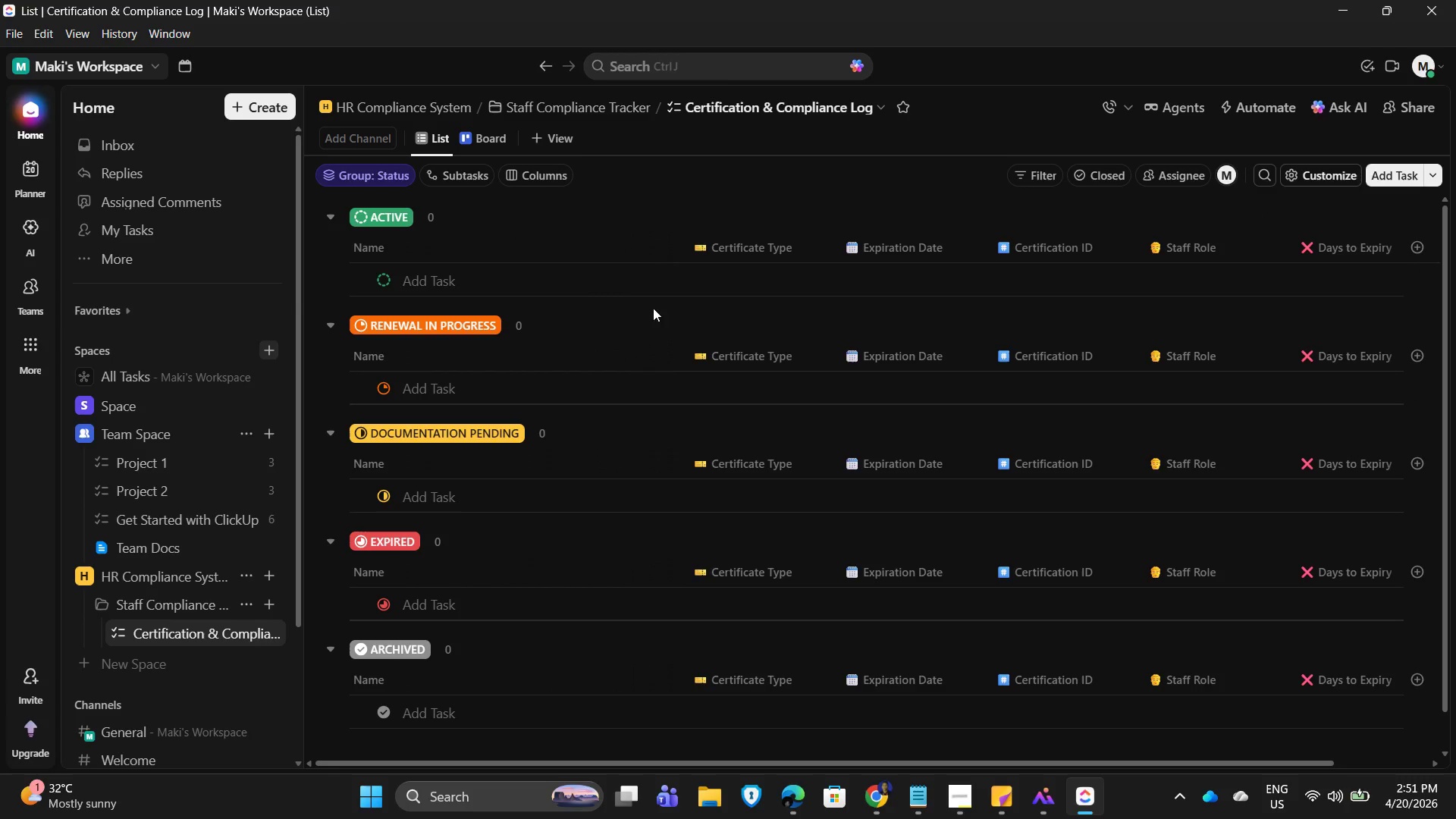 
left_click([769, 279])
 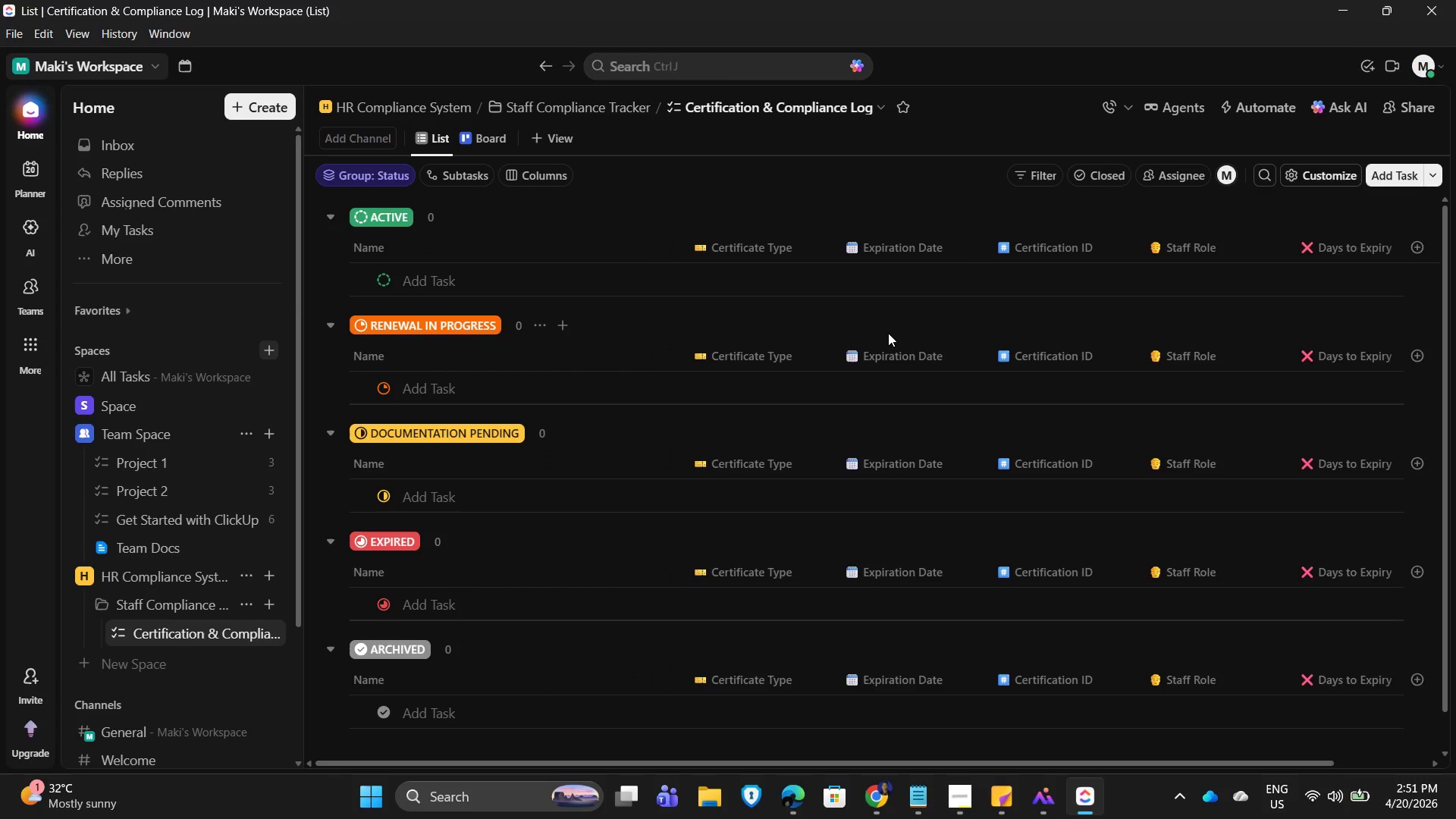 
wait(18.45)
 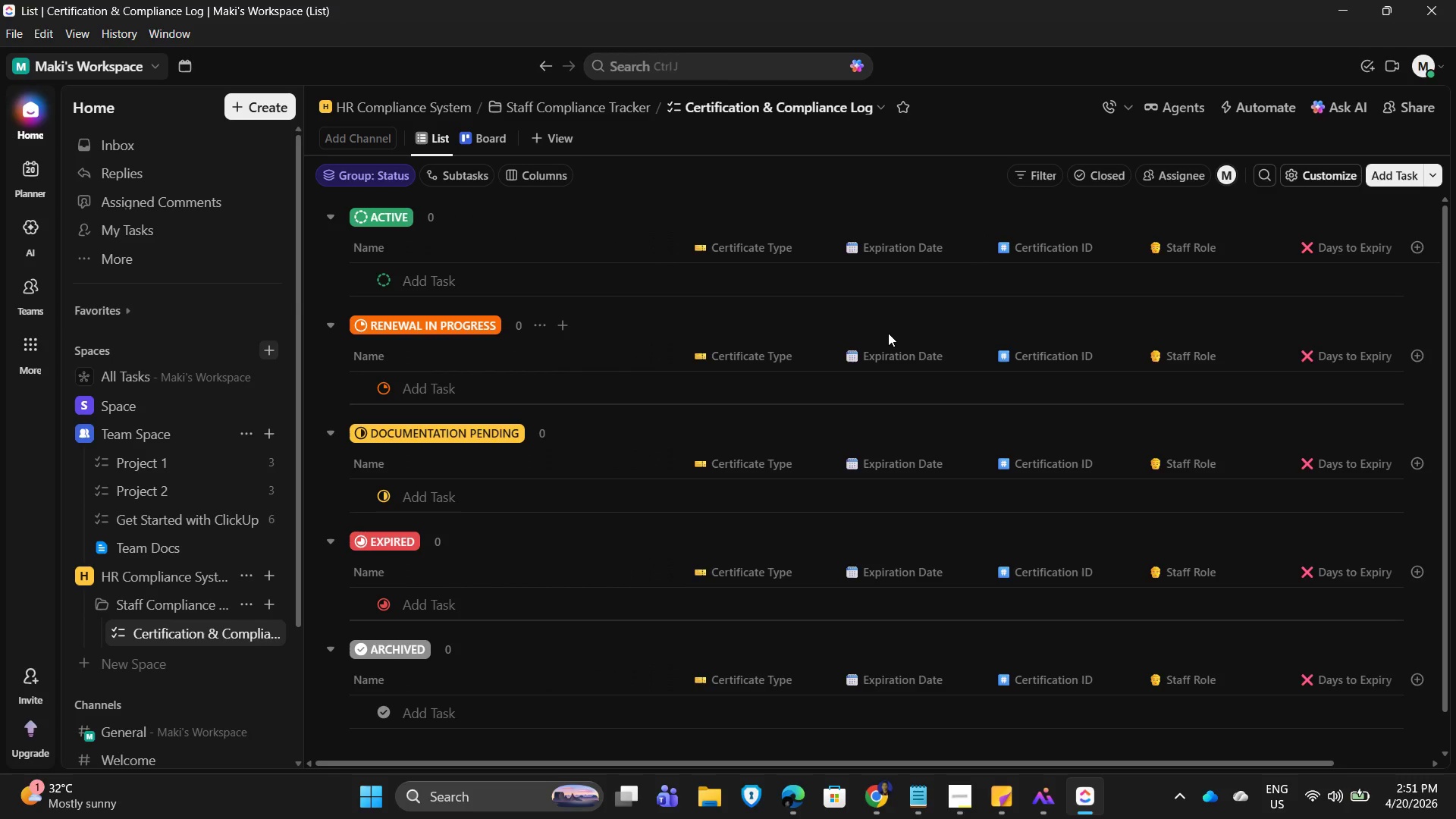 
left_click([272, 637])
 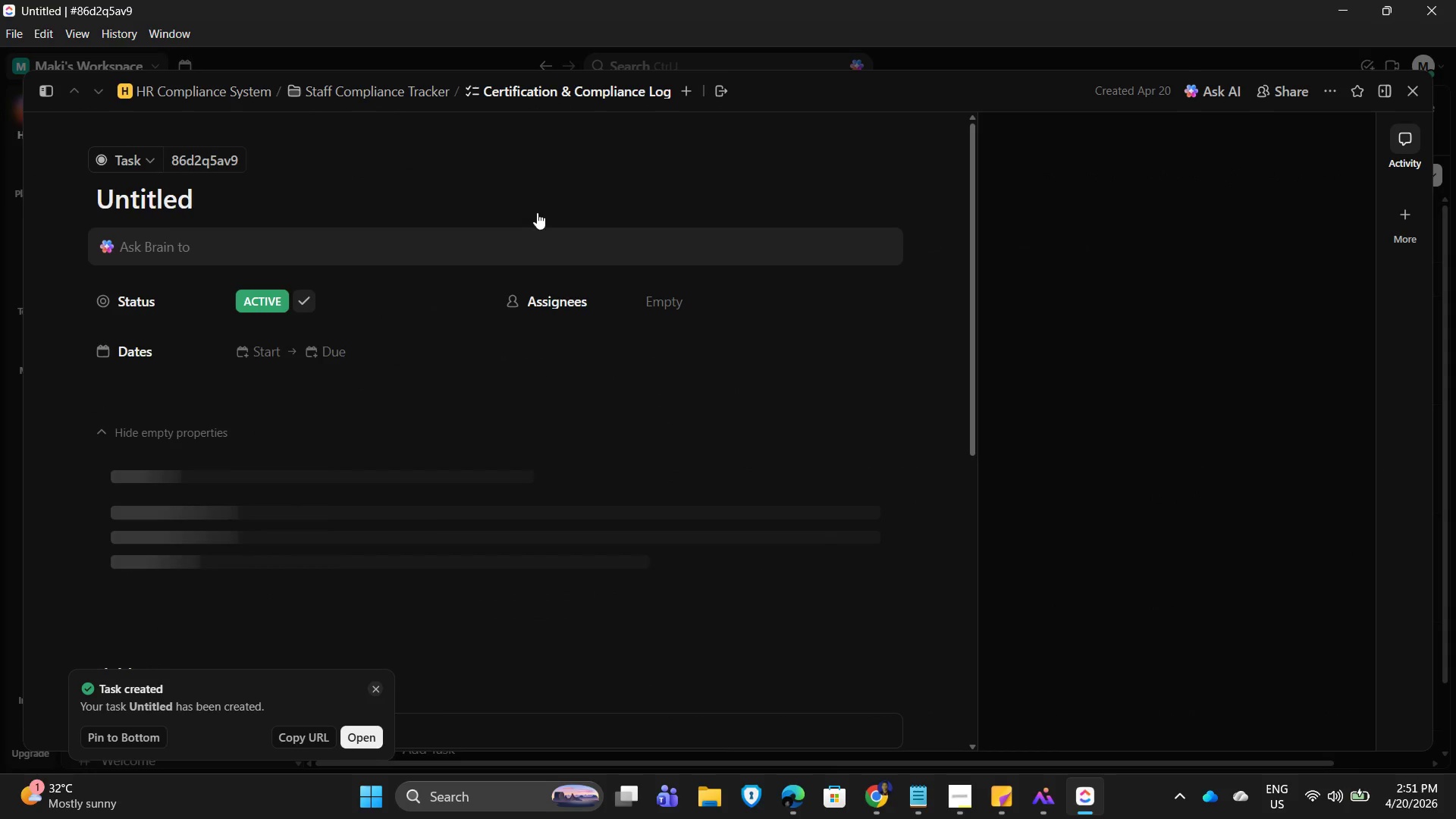 
left_click([238, 206])
 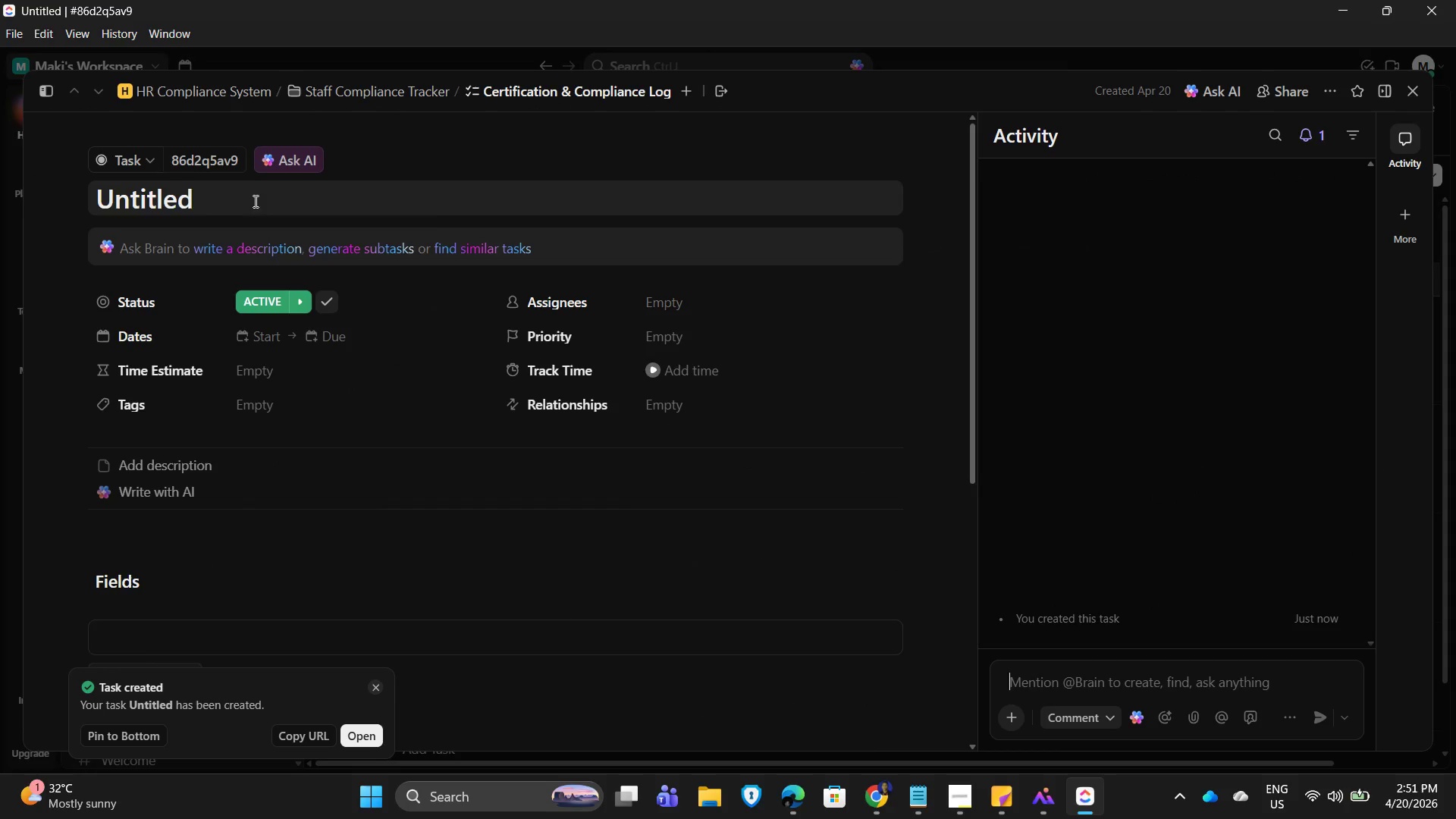 
left_click_drag(start_coordinate=[250, 201], to_coordinate=[116, 192])
 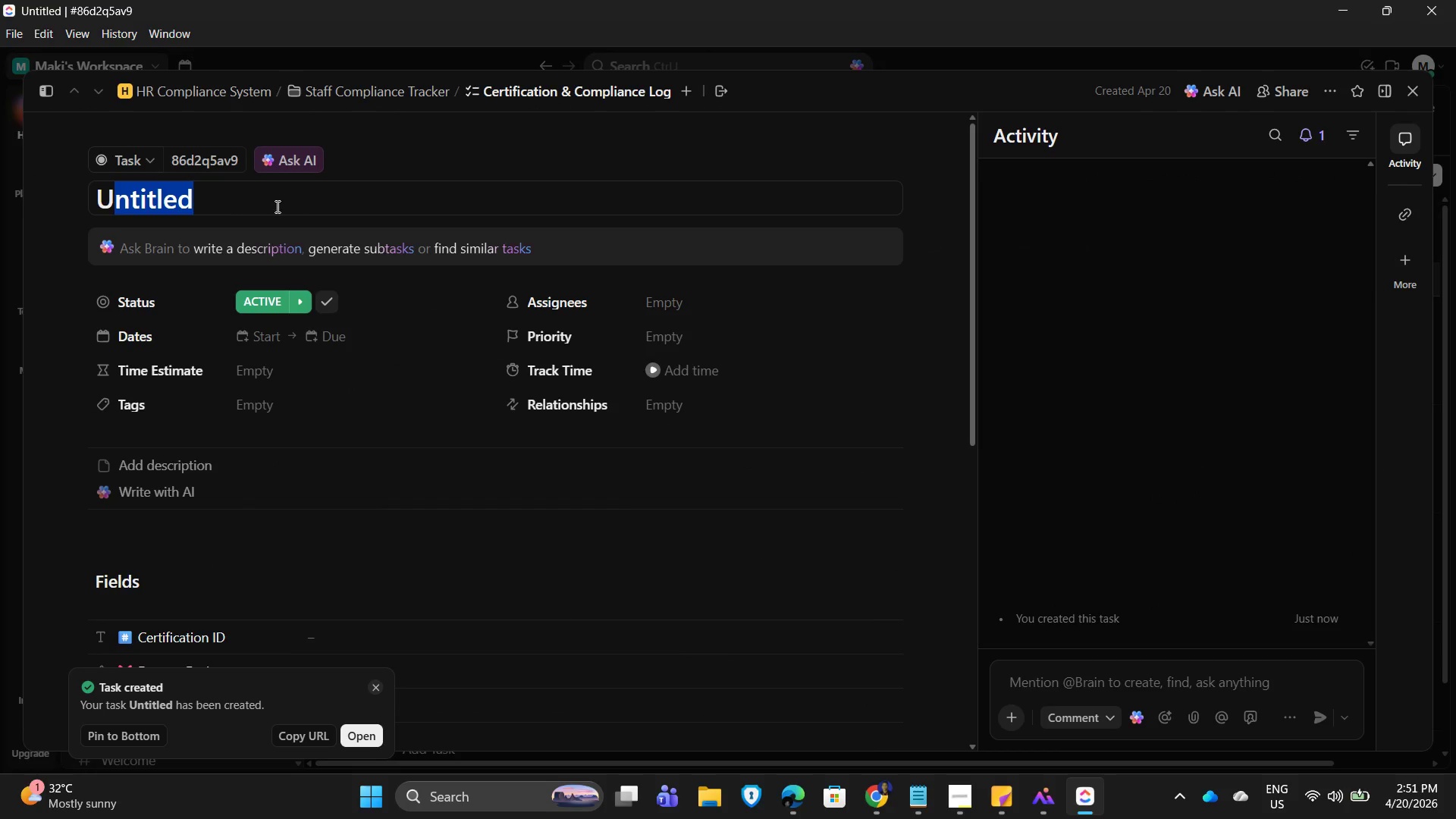 
left_click([274, 206])
 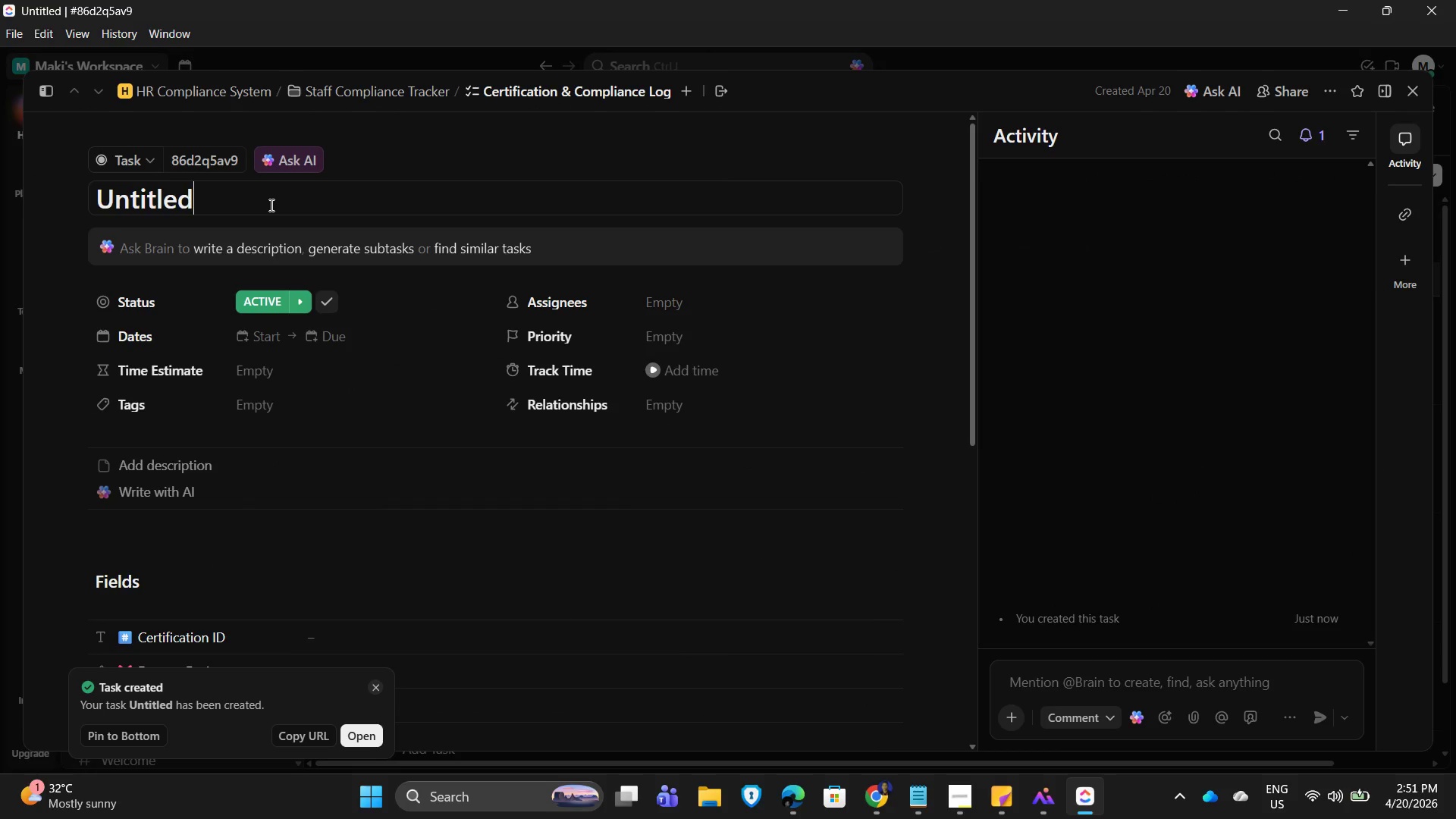 
left_click_drag(start_coordinate=[268, 202], to_coordinate=[56, 196])
 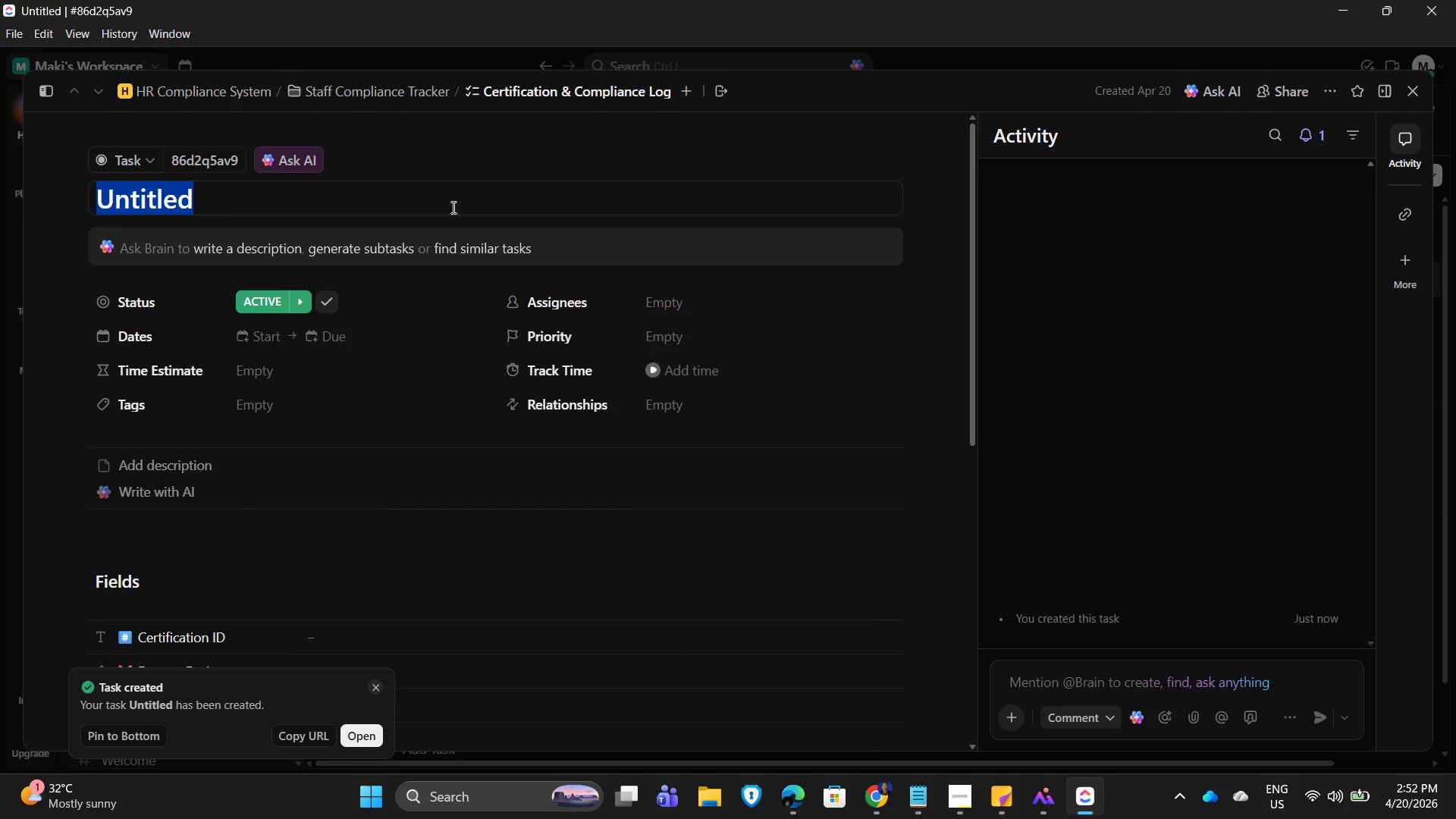 
type([role] - c)
key(Backspace)
type([certification)
key(Backspace)
key(Backspace)
key(Backspace)
type(e type] renewal)
 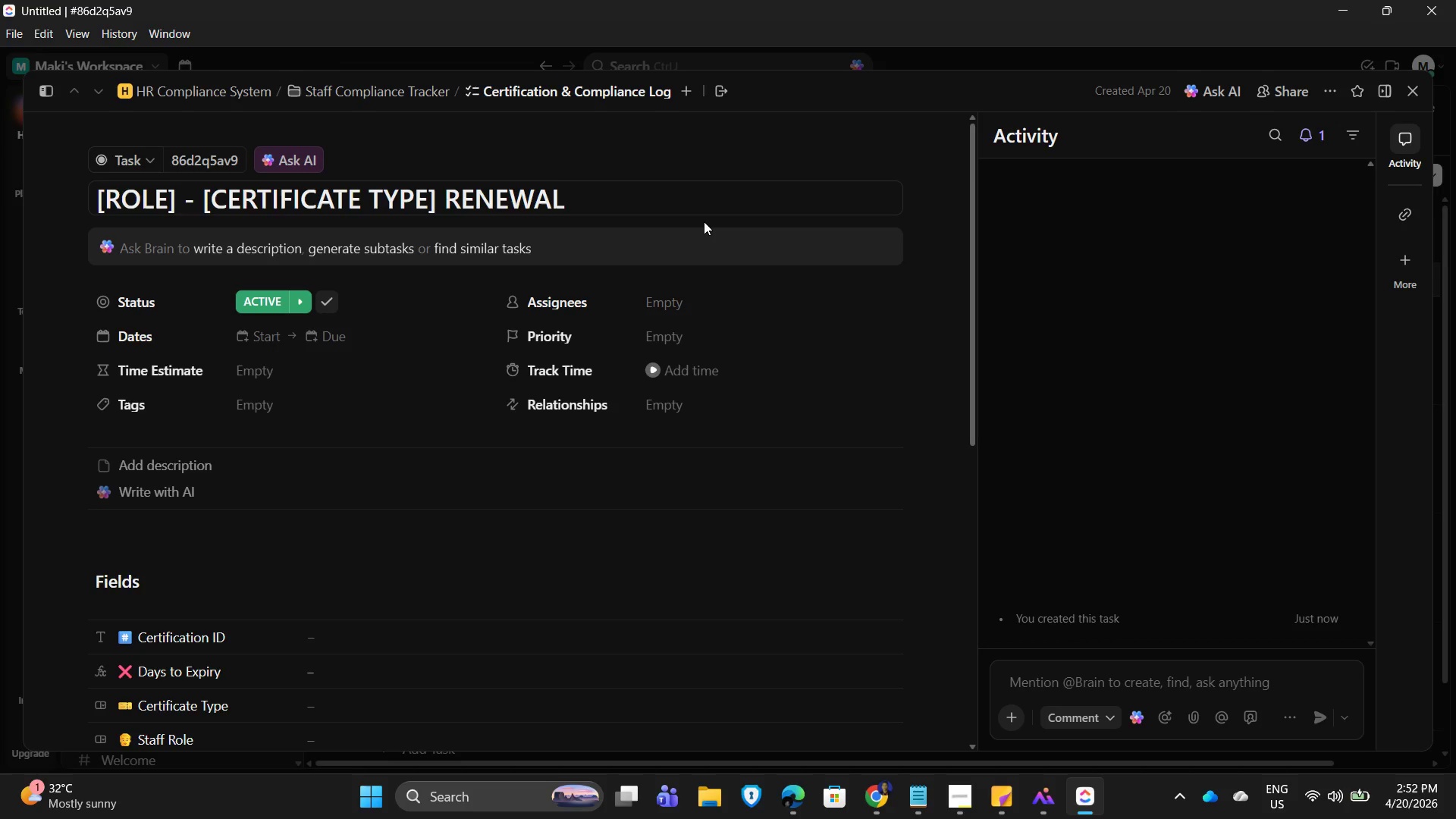 
key(CapsLock)
 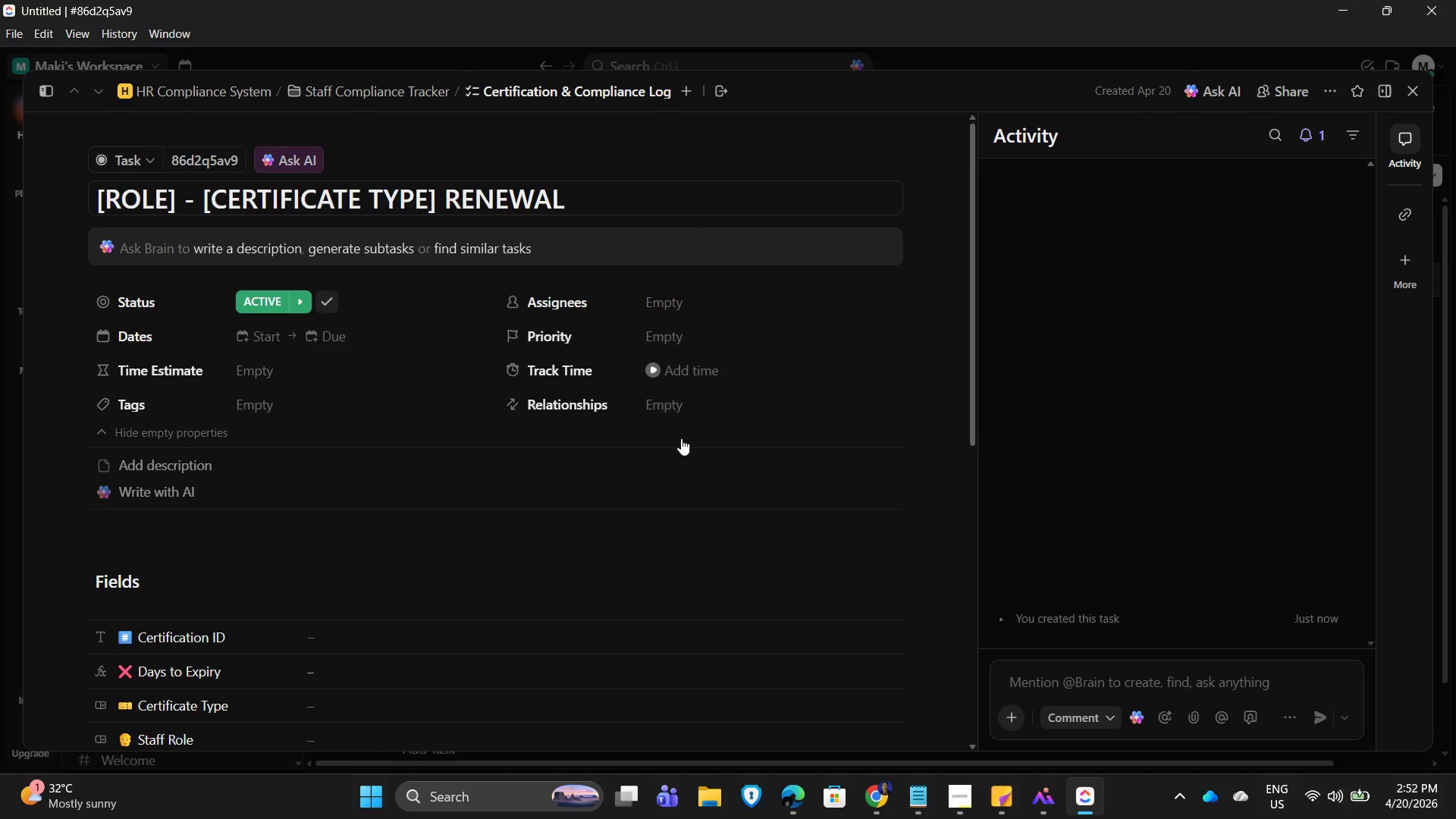 
scroll: coordinate [573, 456], scroll_direction: down, amount: 1.0
 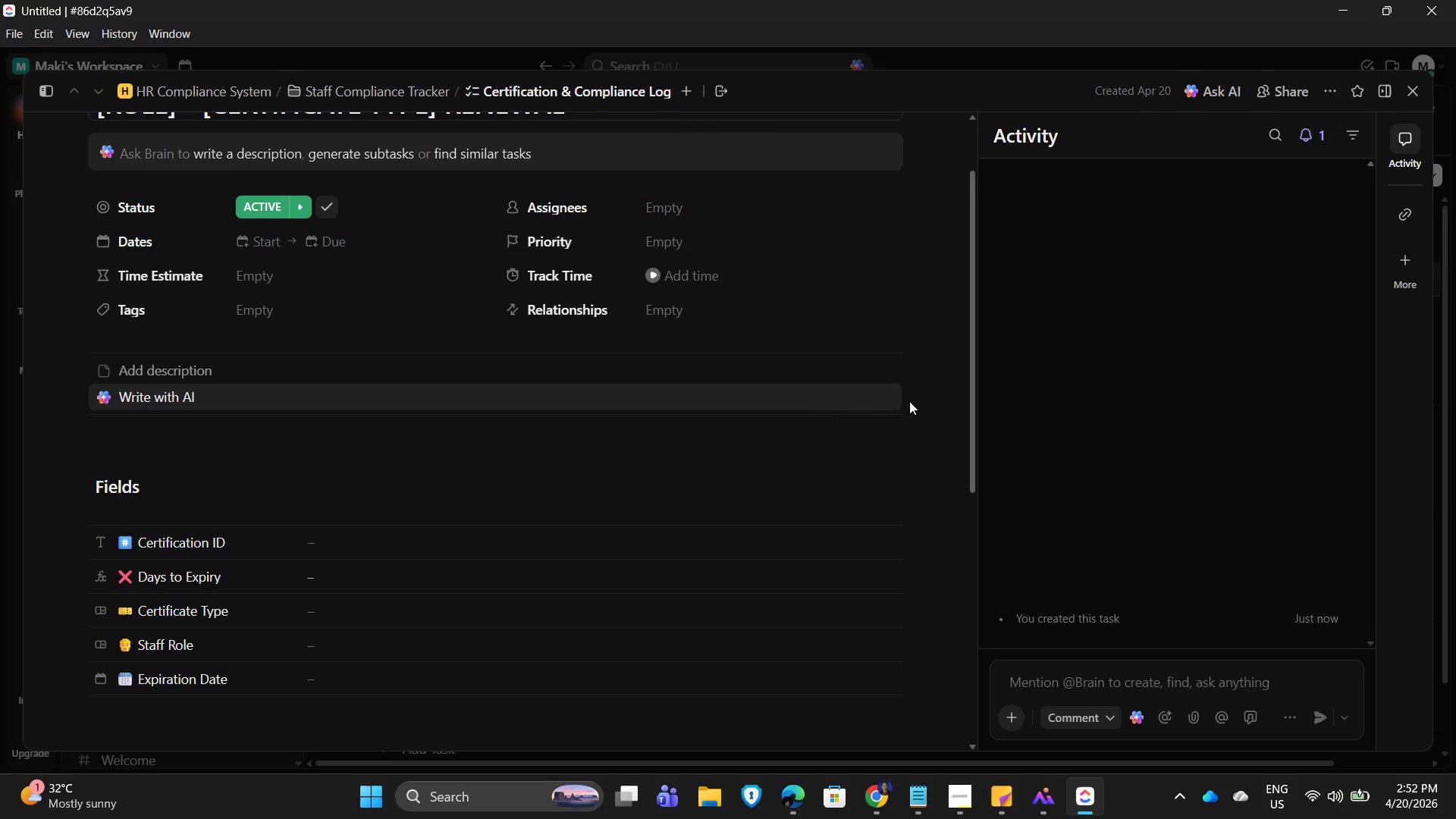 
scroll: coordinate [453, 350], scroll_direction: up, amount: 2.0
 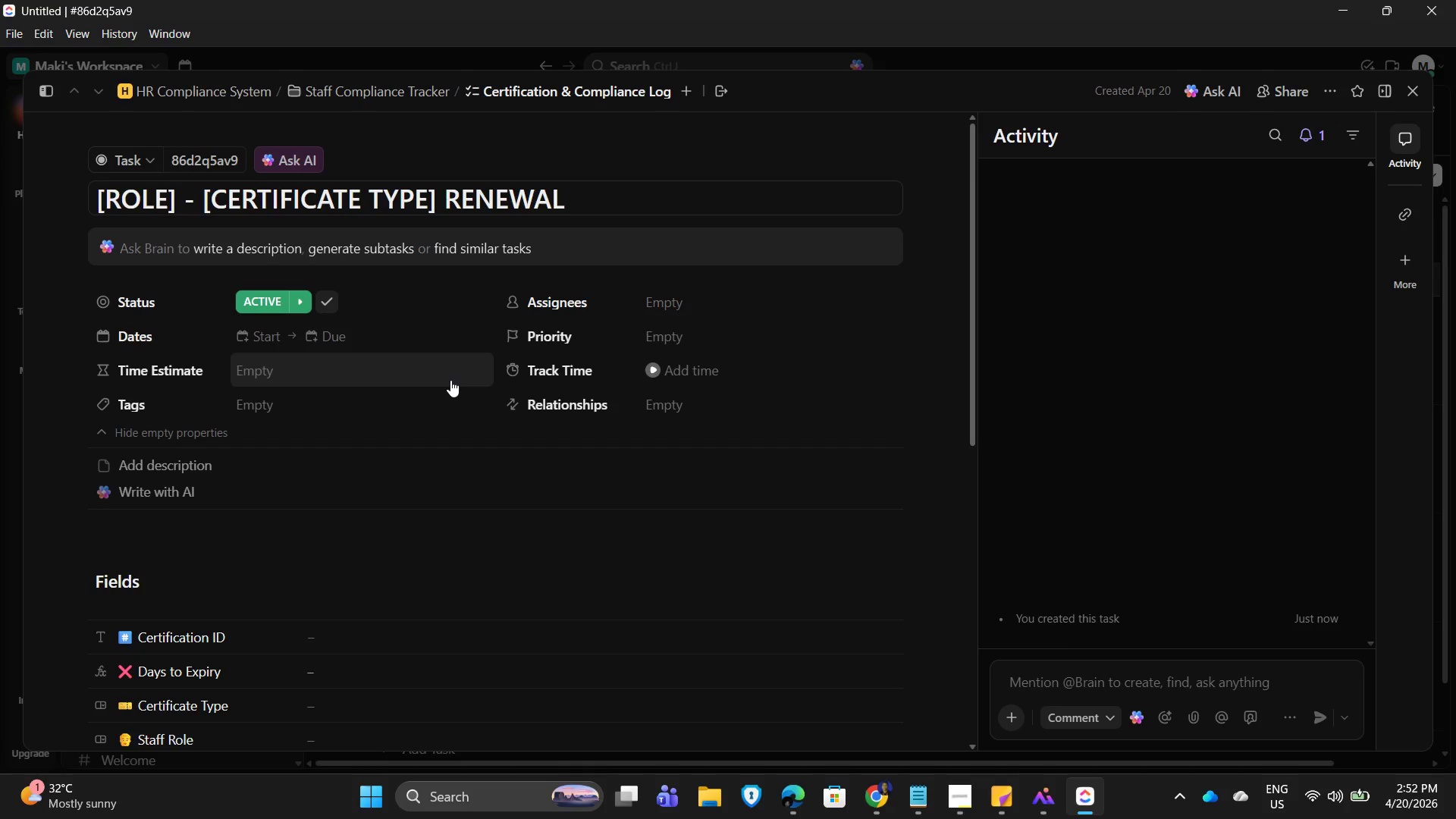 
scroll: coordinate [582, 522], scroll_direction: down, amount: 8.0
 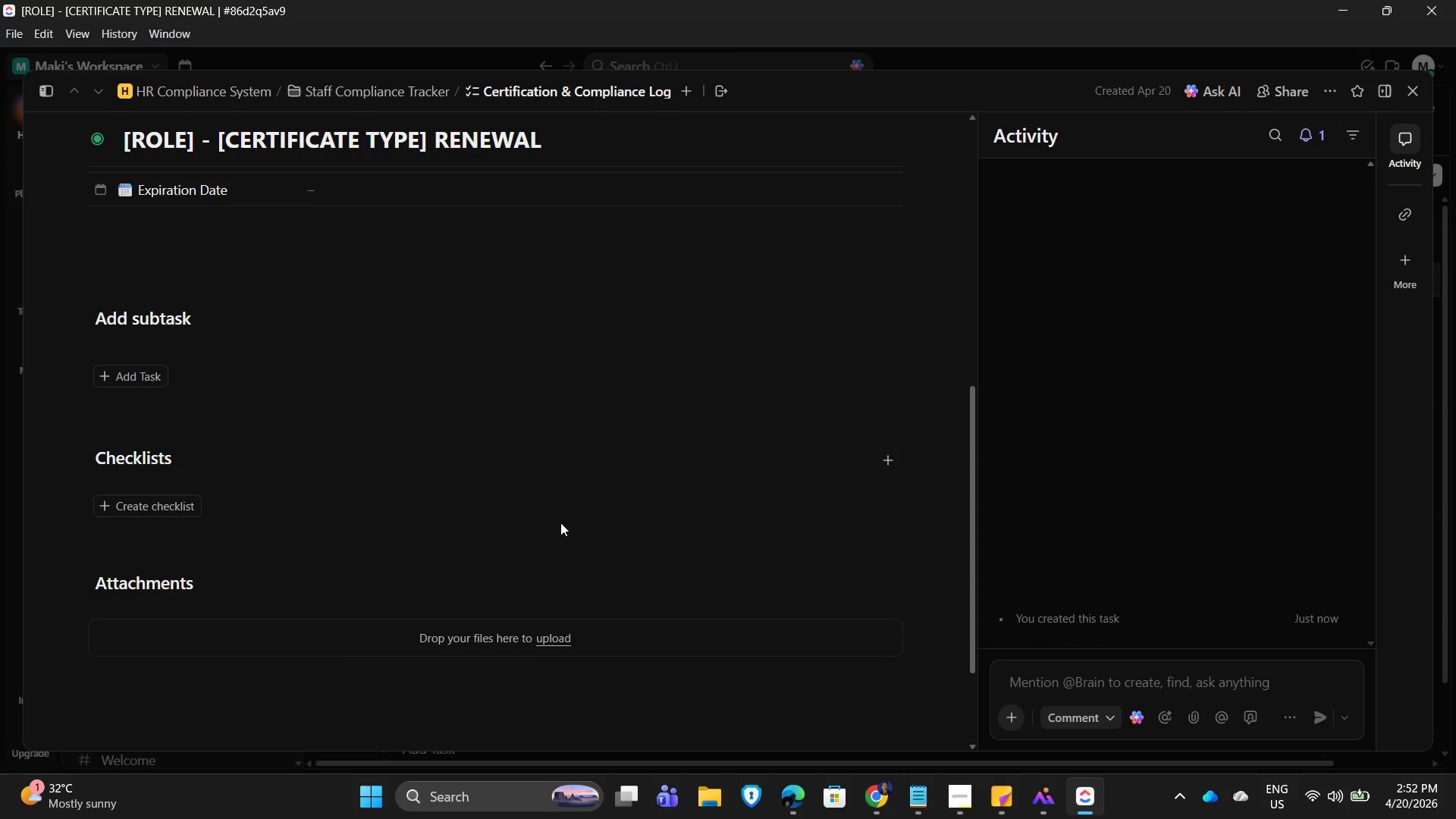 
scroll: coordinate [531, 459], scroll_direction: up, amount: 13.0
 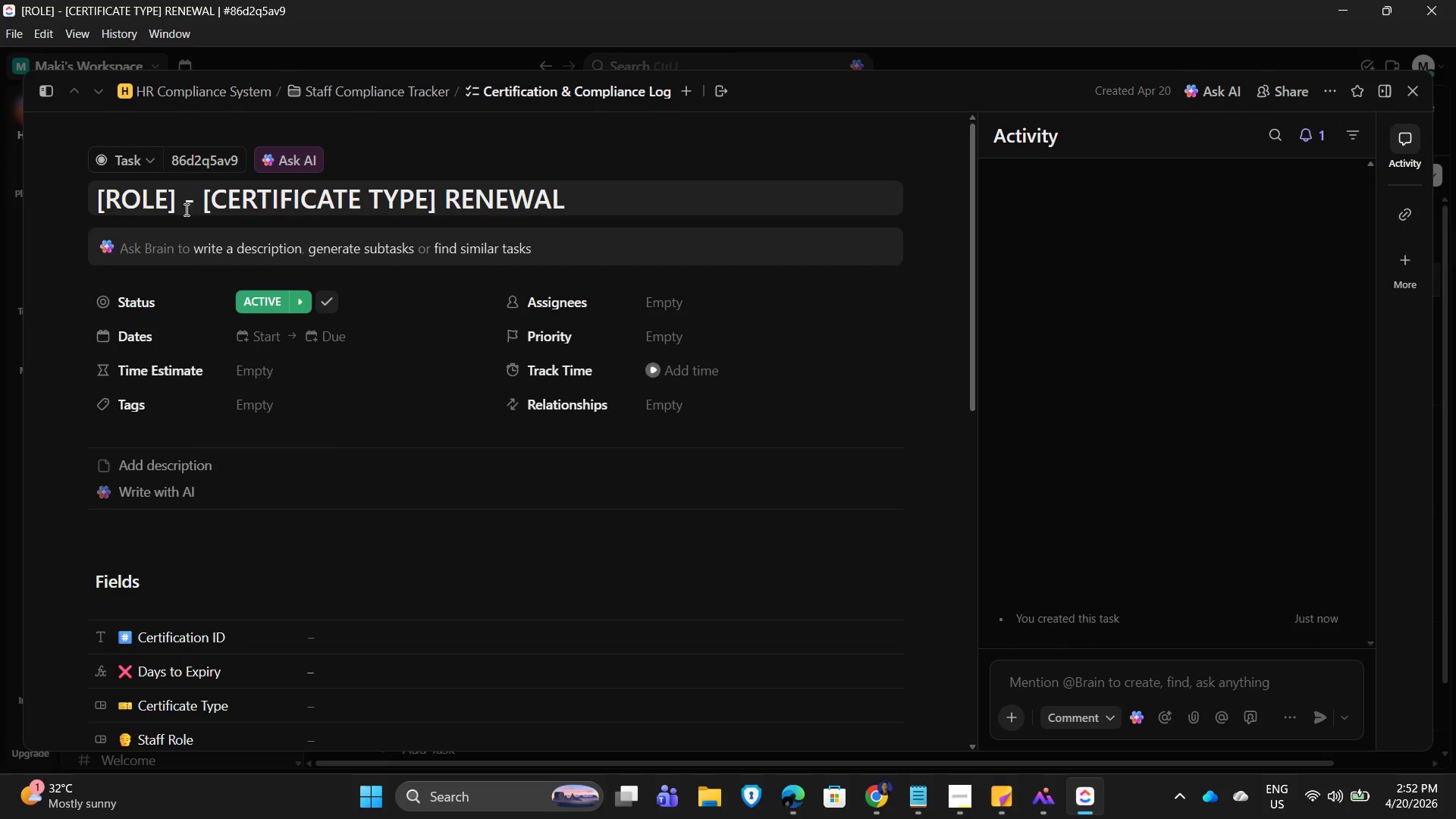 
left_click([647, 196])
 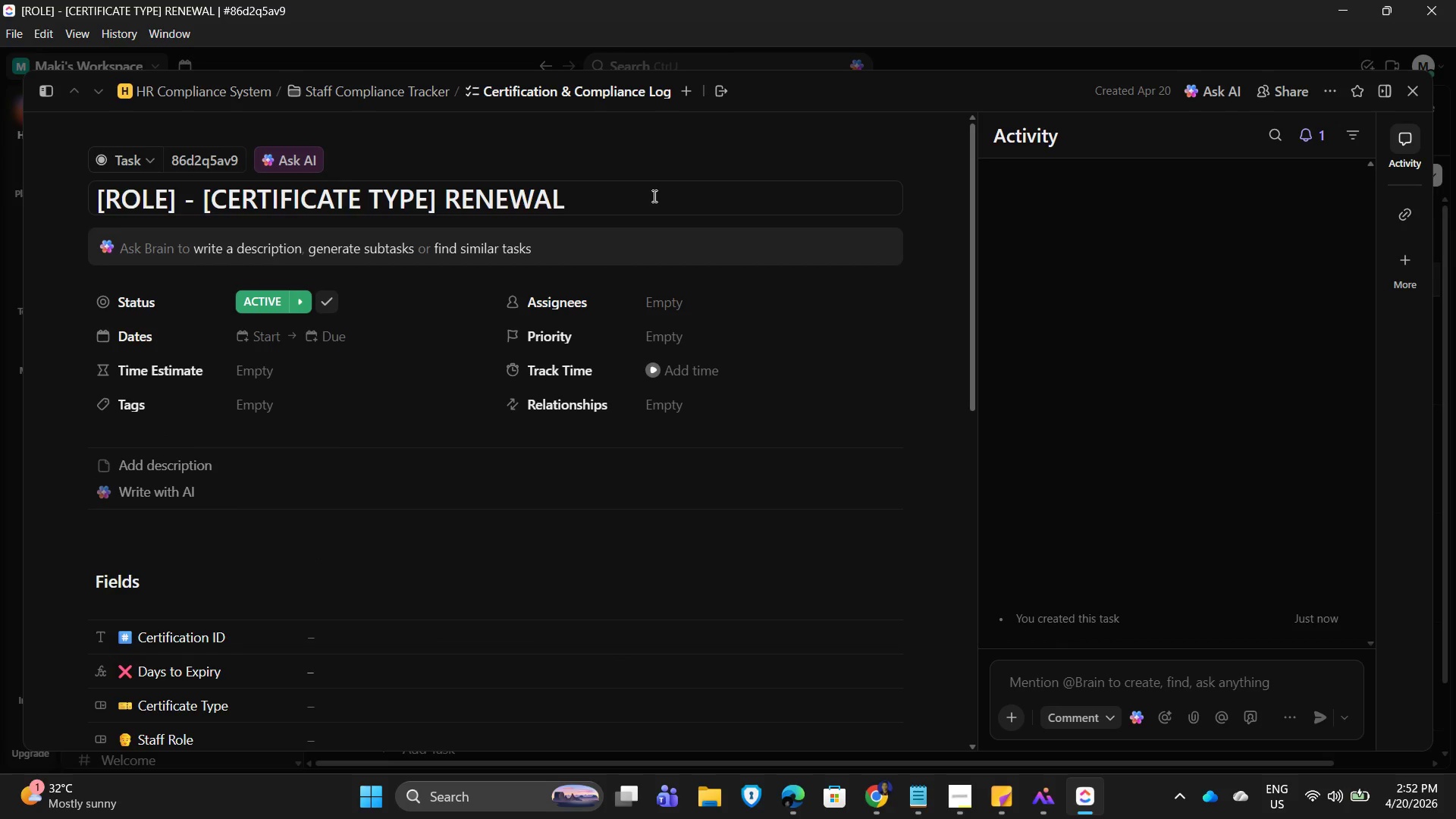 
left_click_drag(start_coordinate=[653, 196], to_coordinate=[2, 196])
 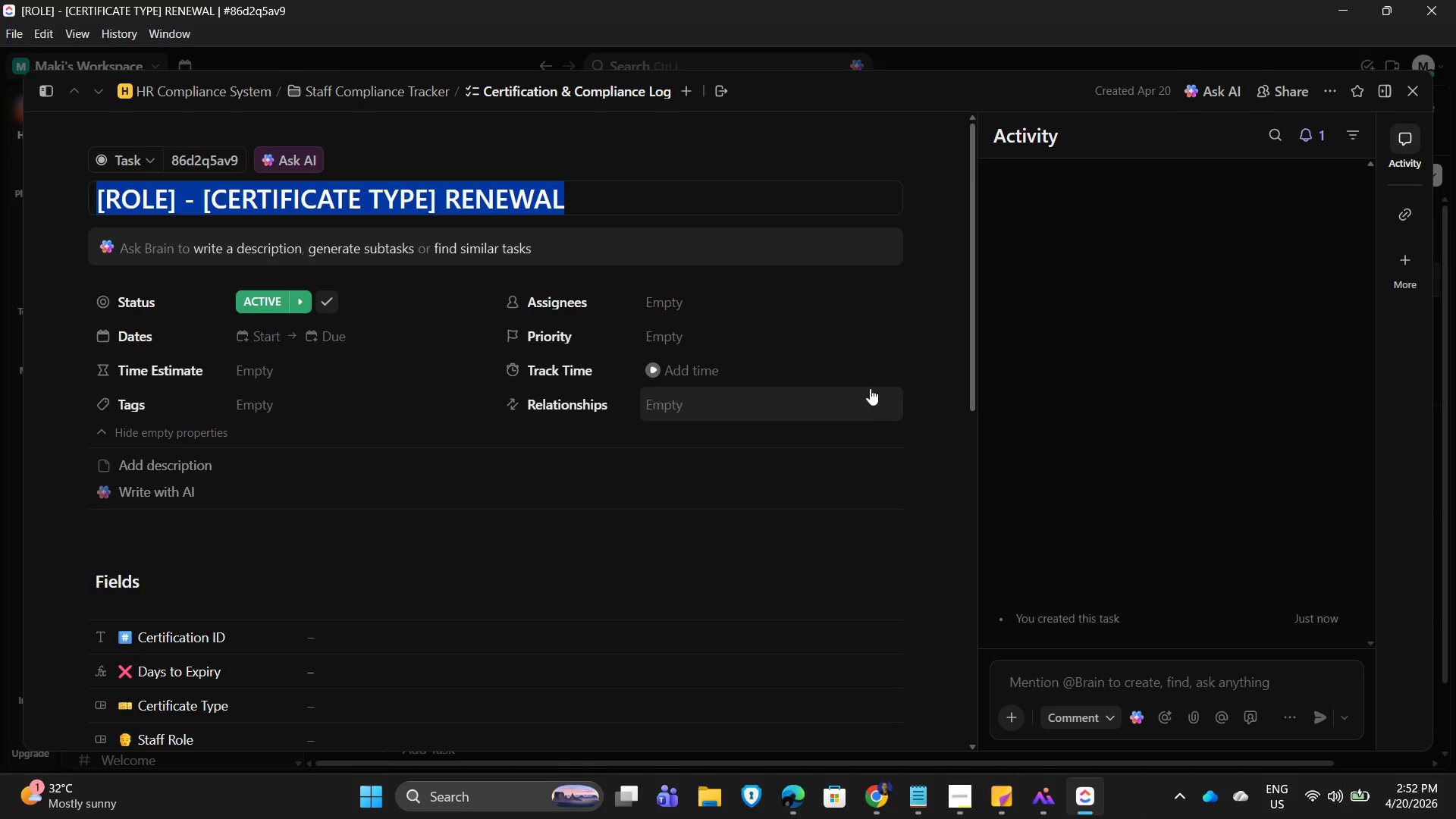 
key(Backspace)
 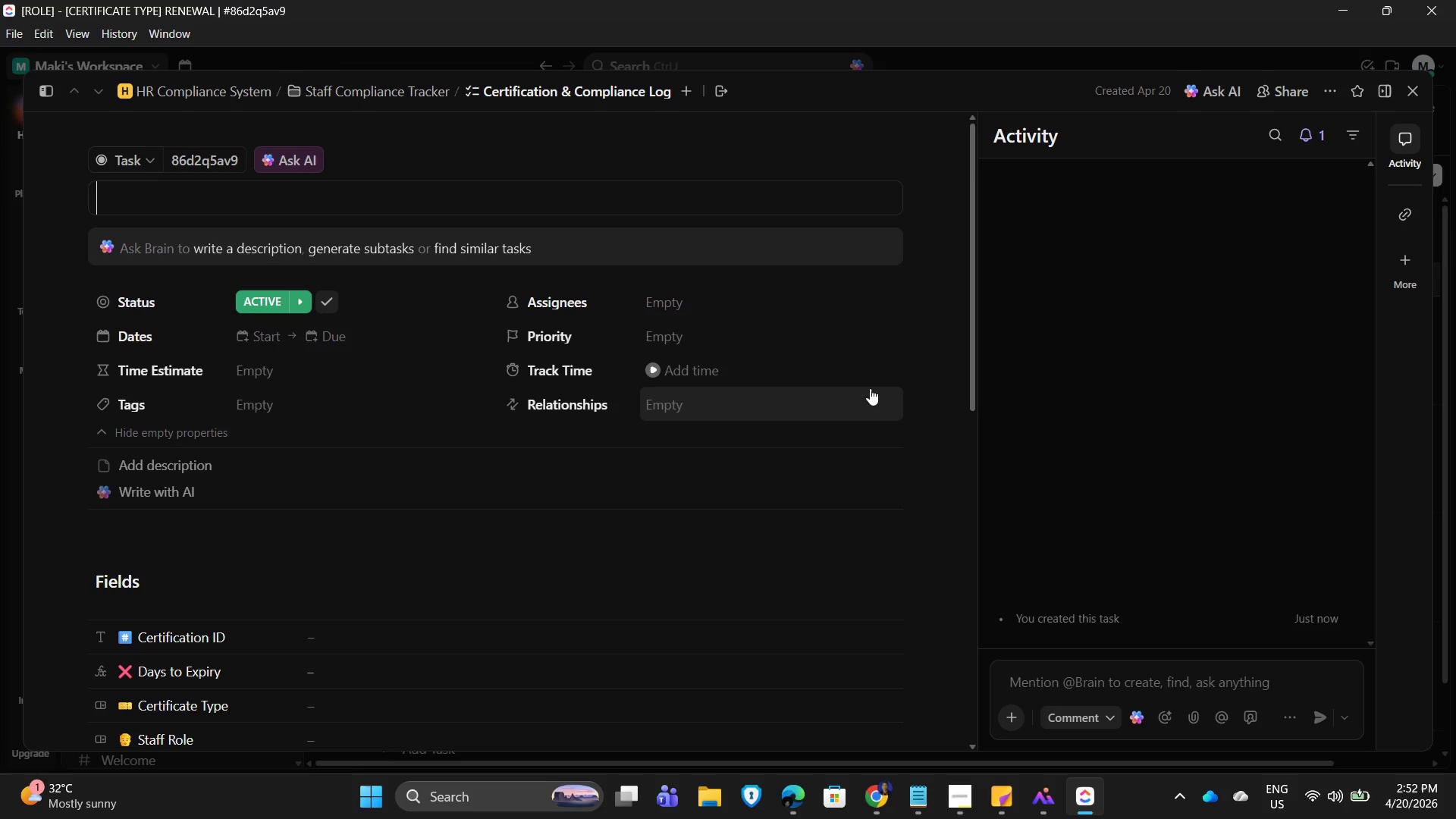 
type(Lead Teacher - CPR Renewal)
 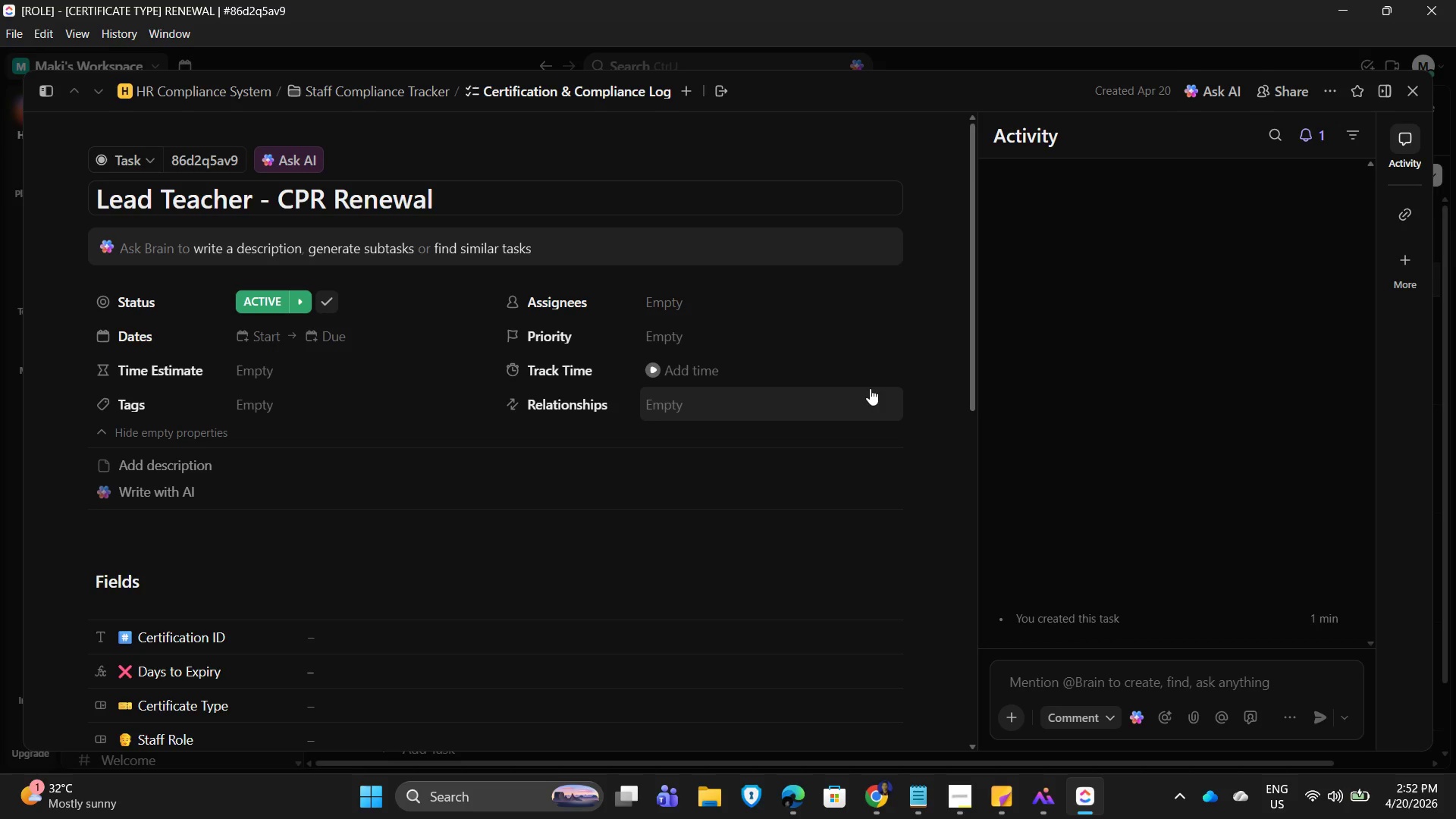 
wait(7.5)
 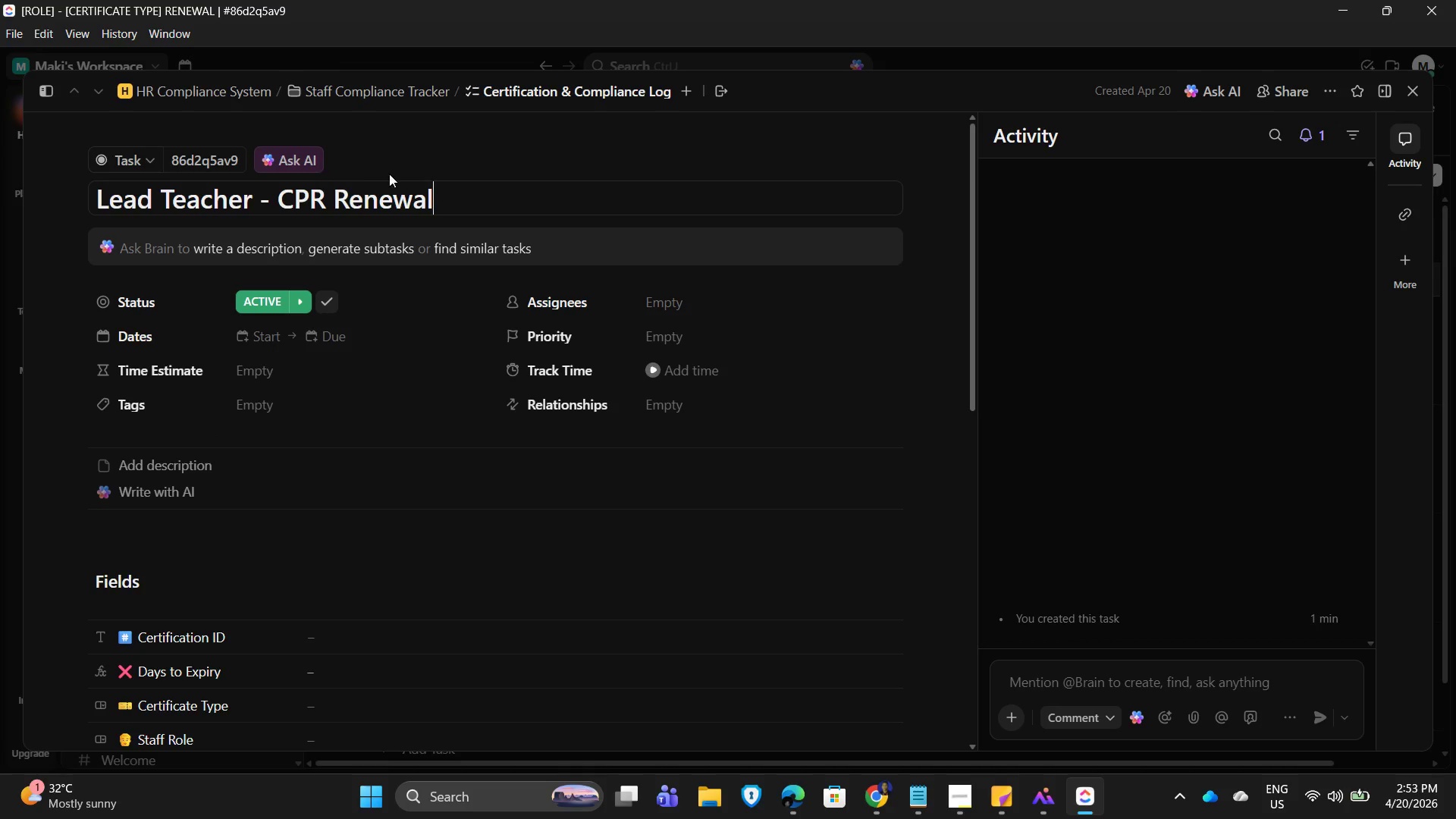 
key(Enter)
 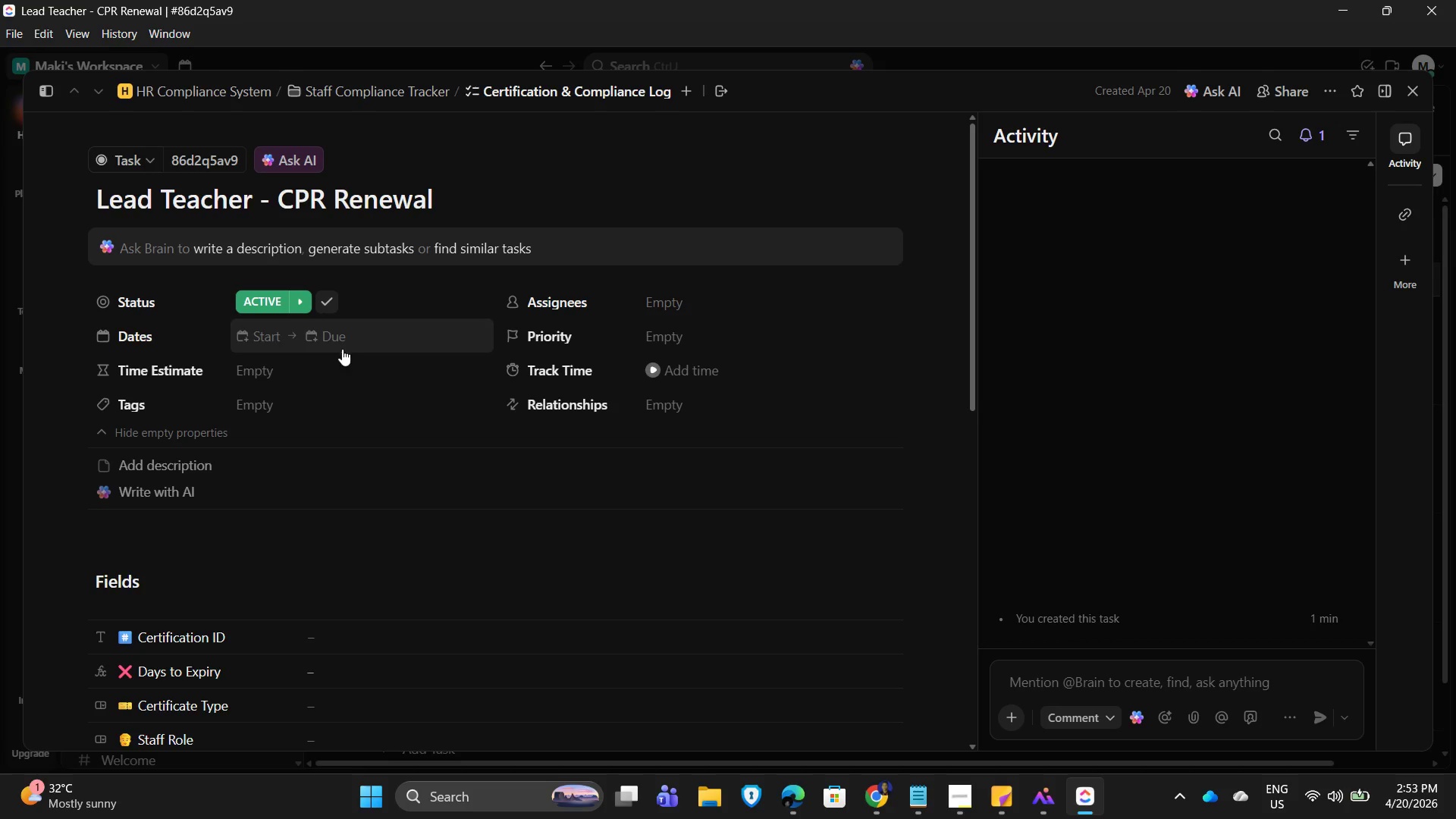 
scroll: coordinate [507, 405], scroll_direction: down, amount: 3.0
 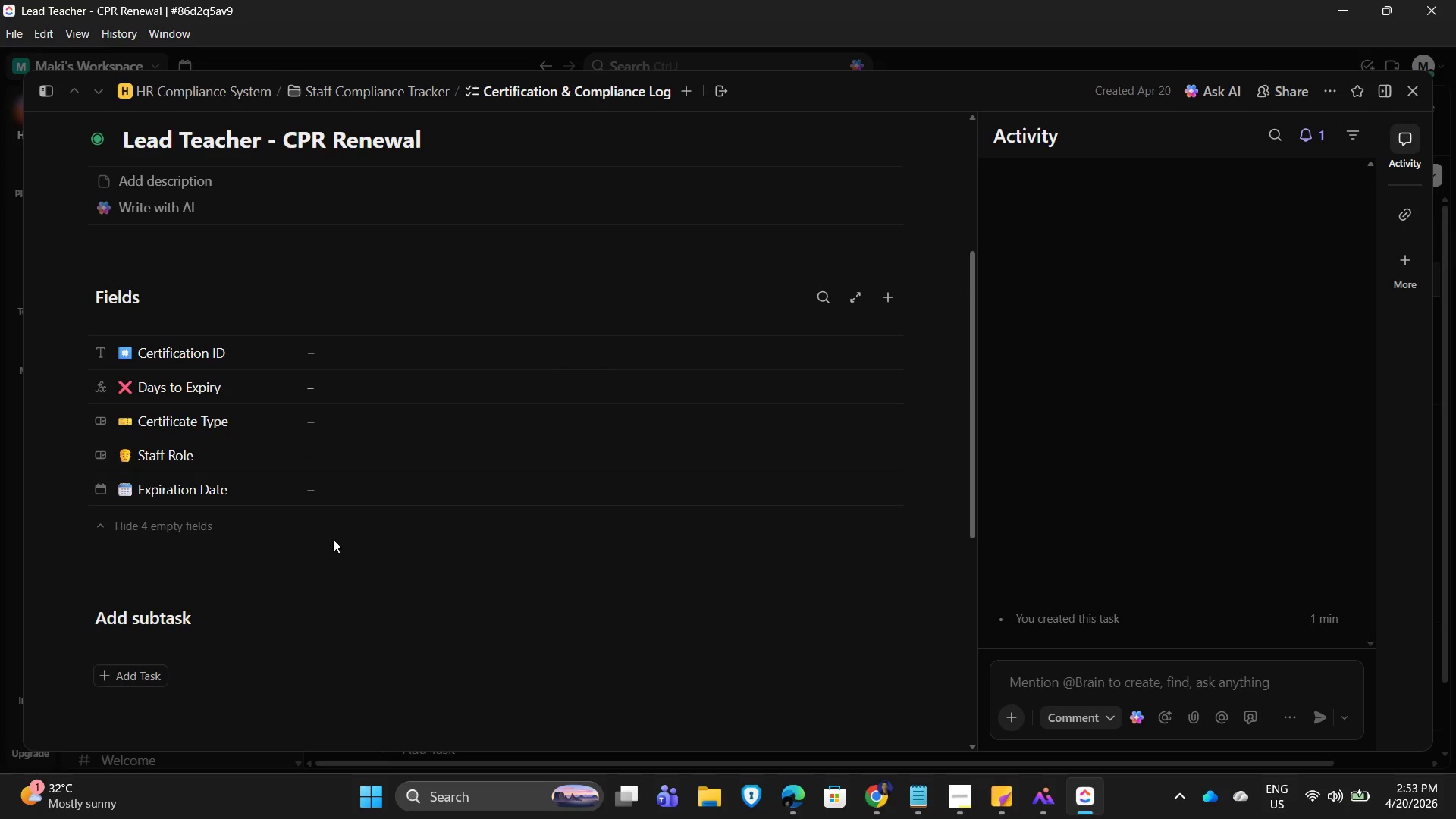 
left_click_drag(start_coordinate=[363, 455], to_coordinate=[367, 454])
 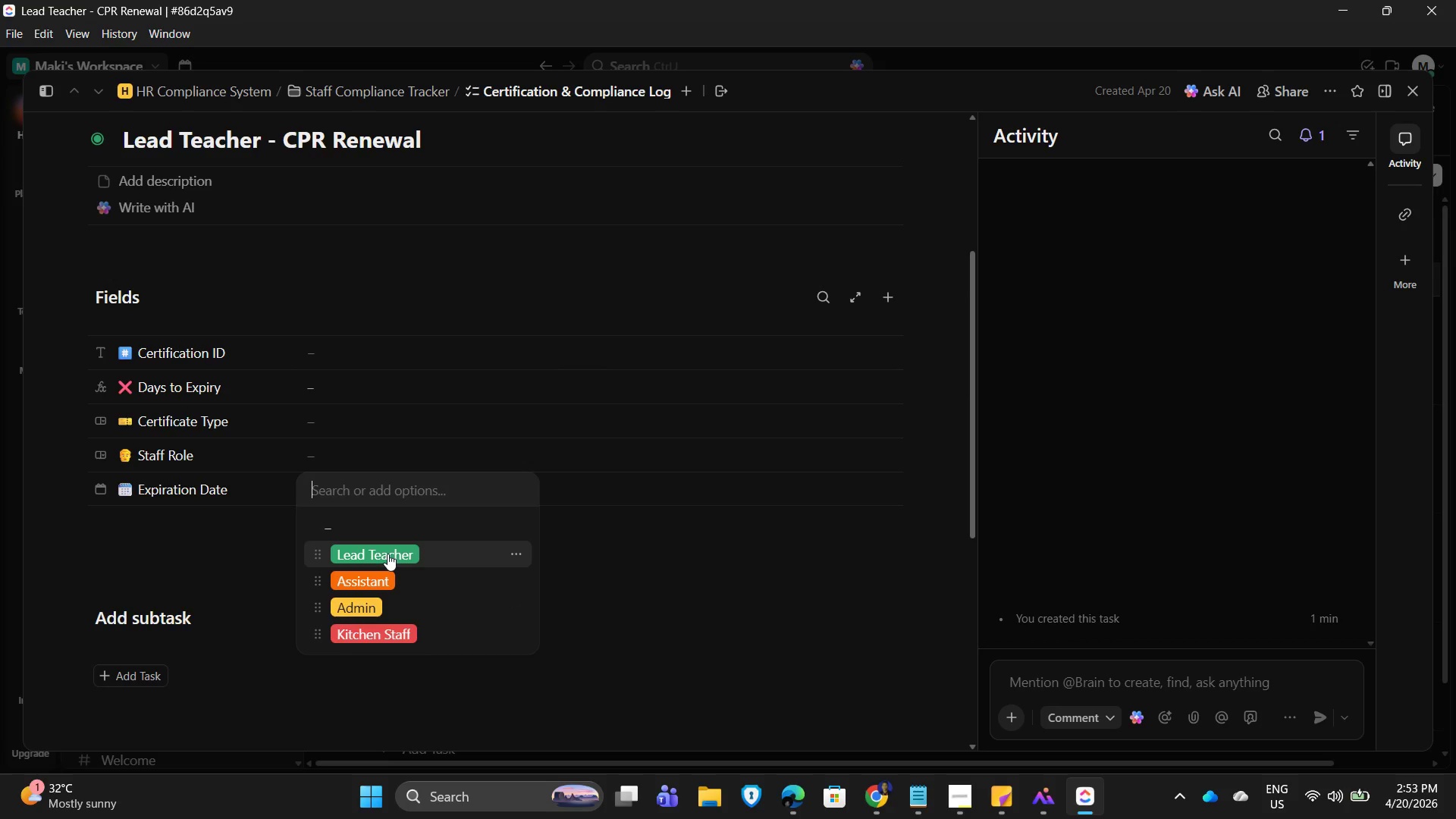 
left_click([388, 554])
 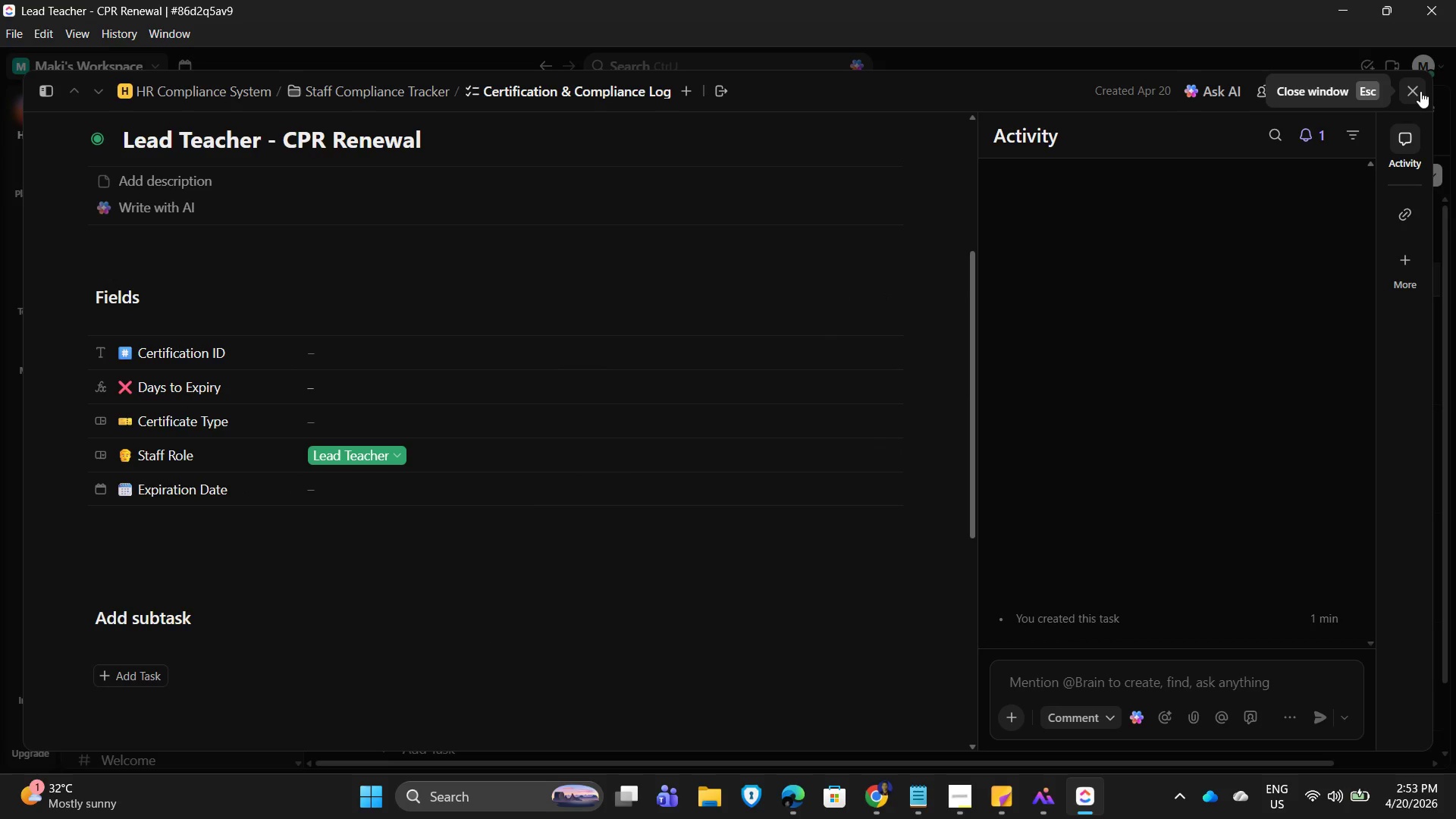 
left_click([1420, 91])
 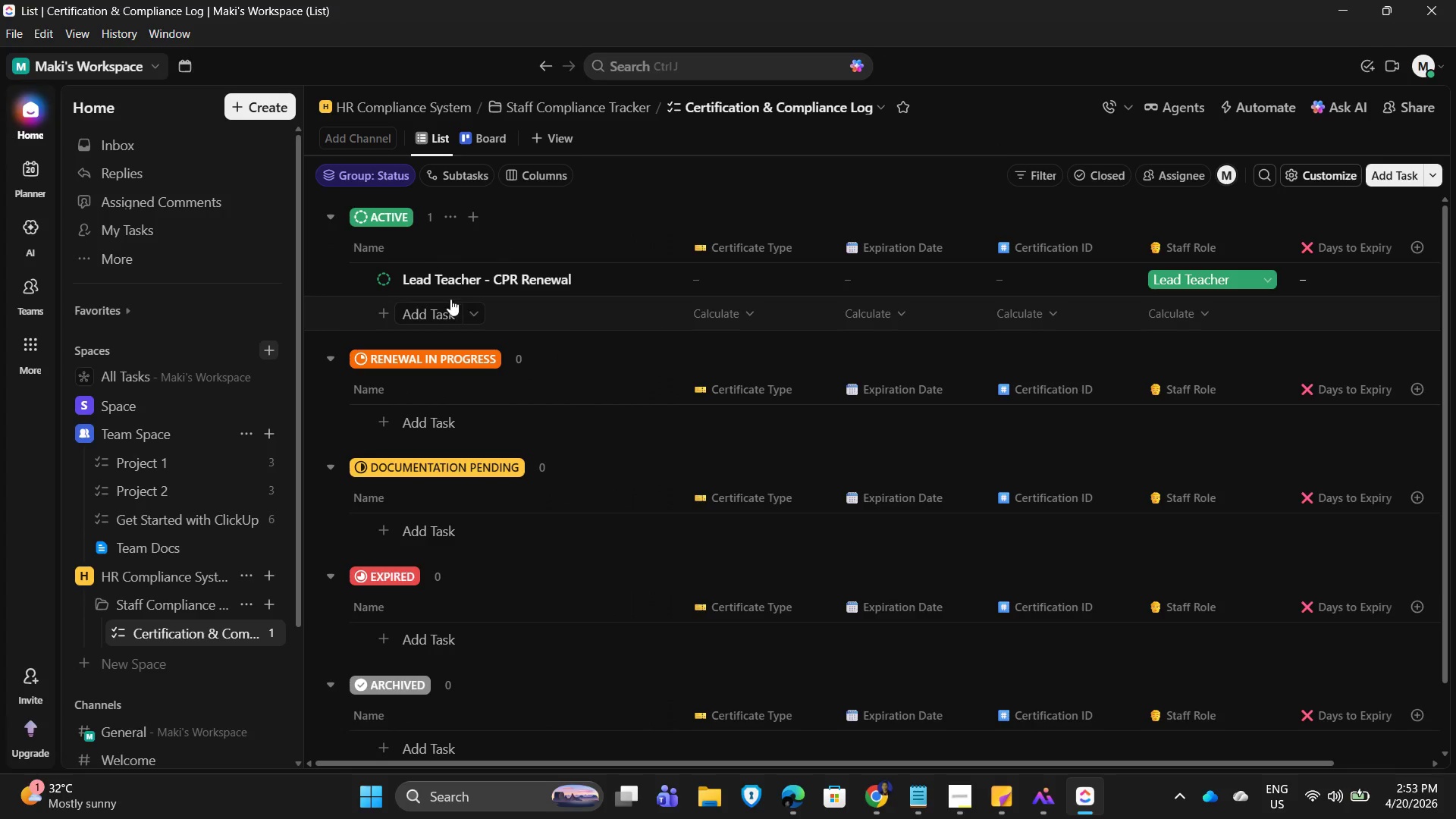 
left_click([723, 278])
 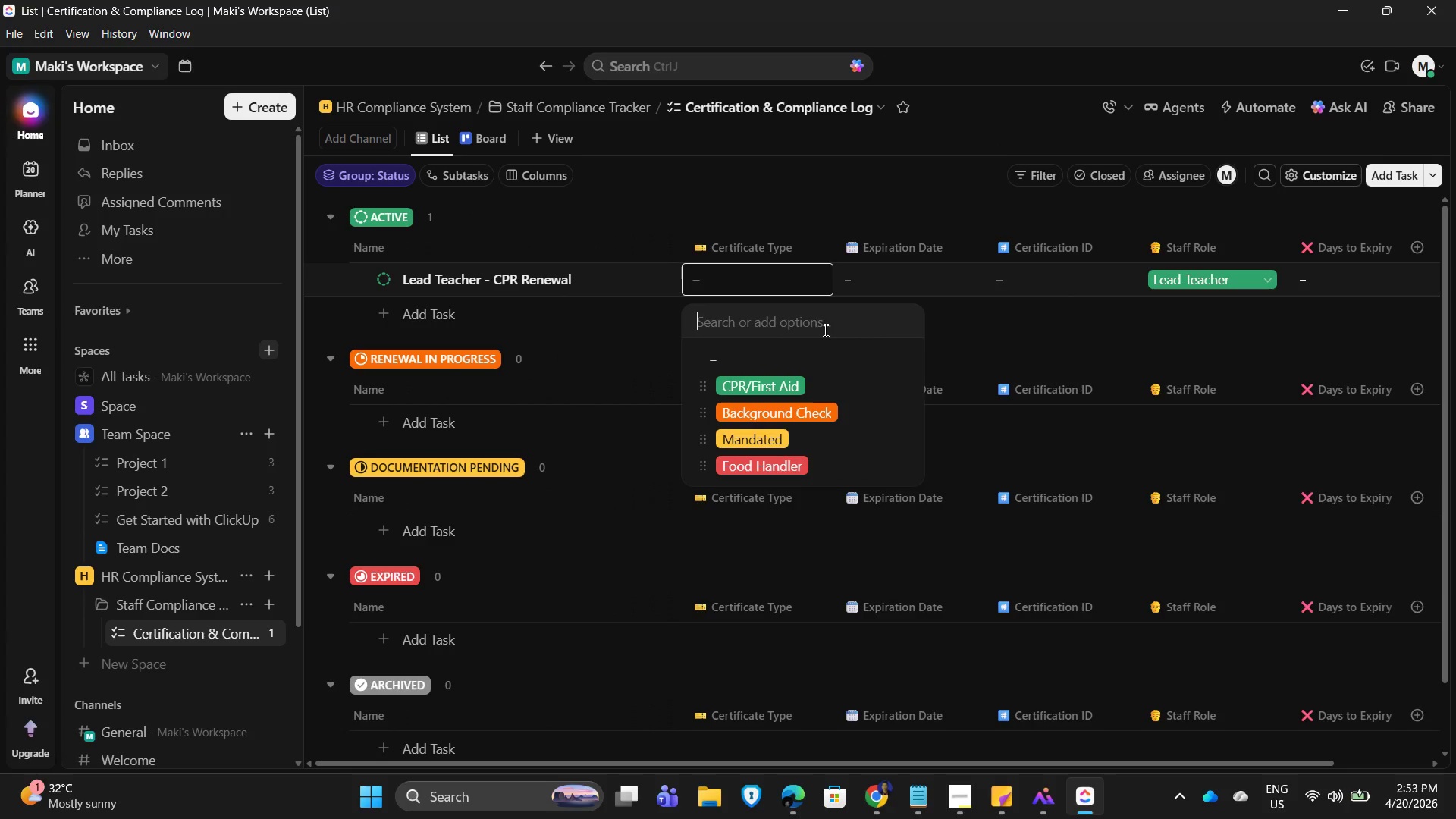 
wait(6.03)
 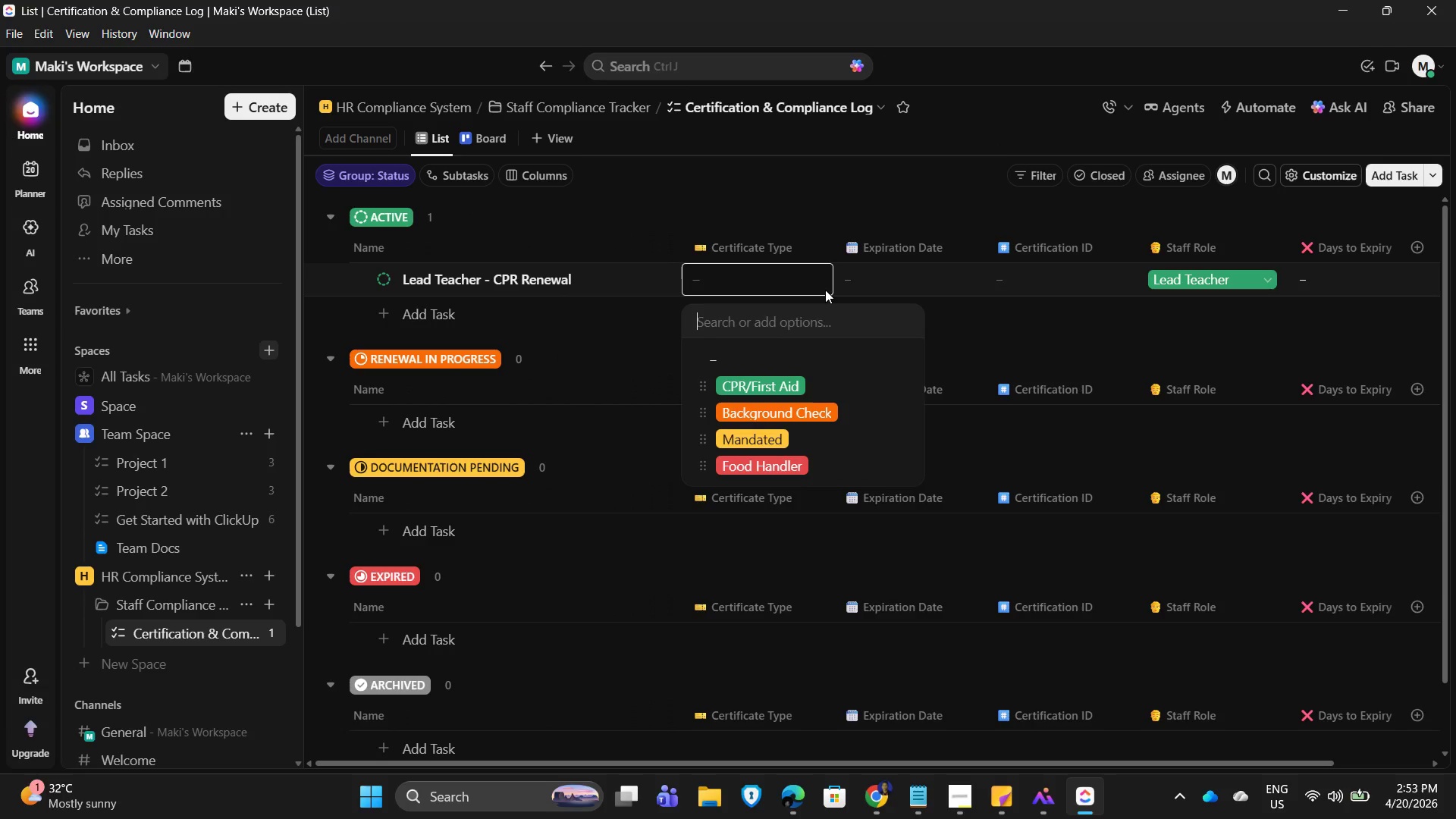 
double_click([874, 282])
 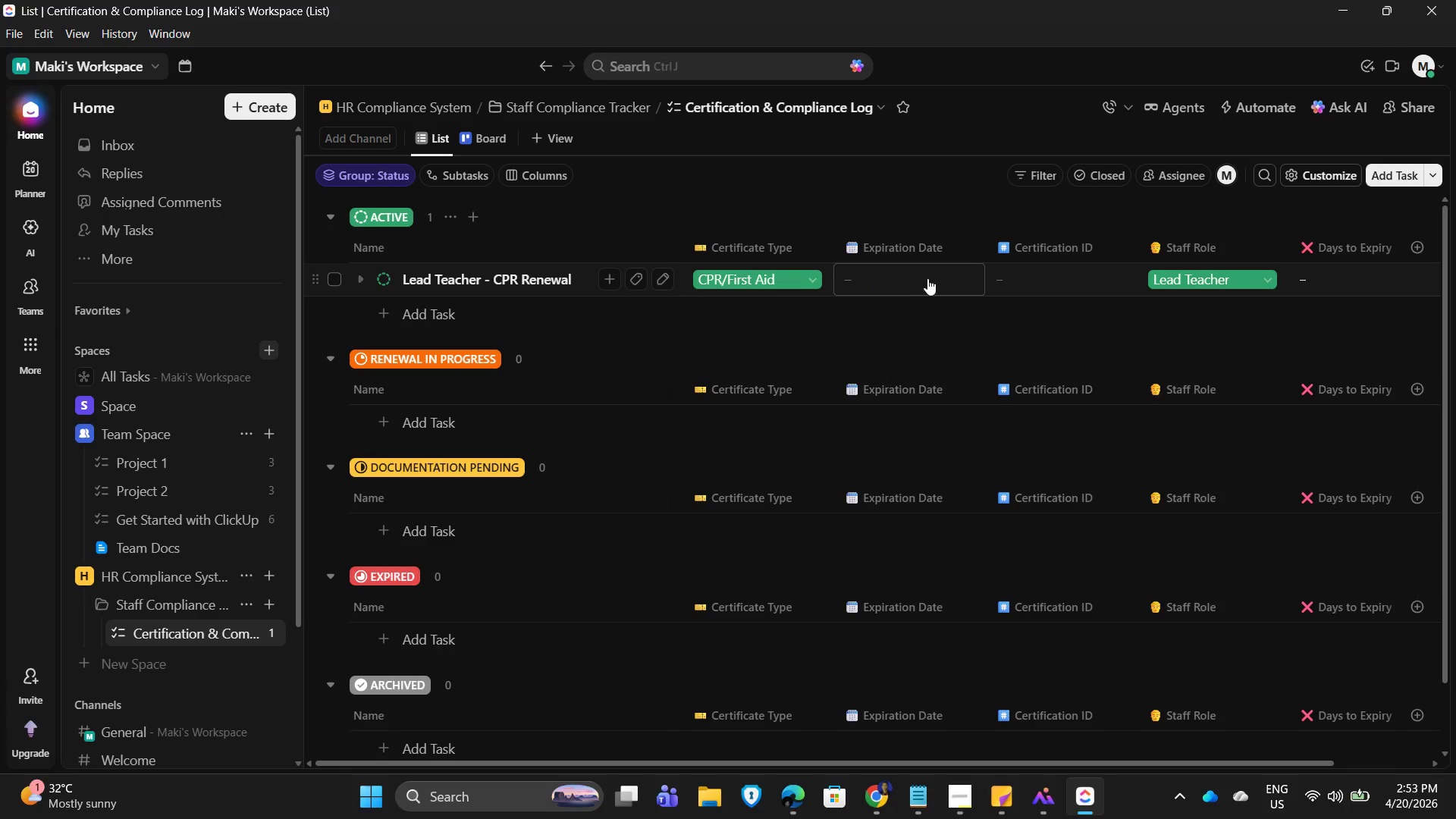 
mouse_move([974, 293])
 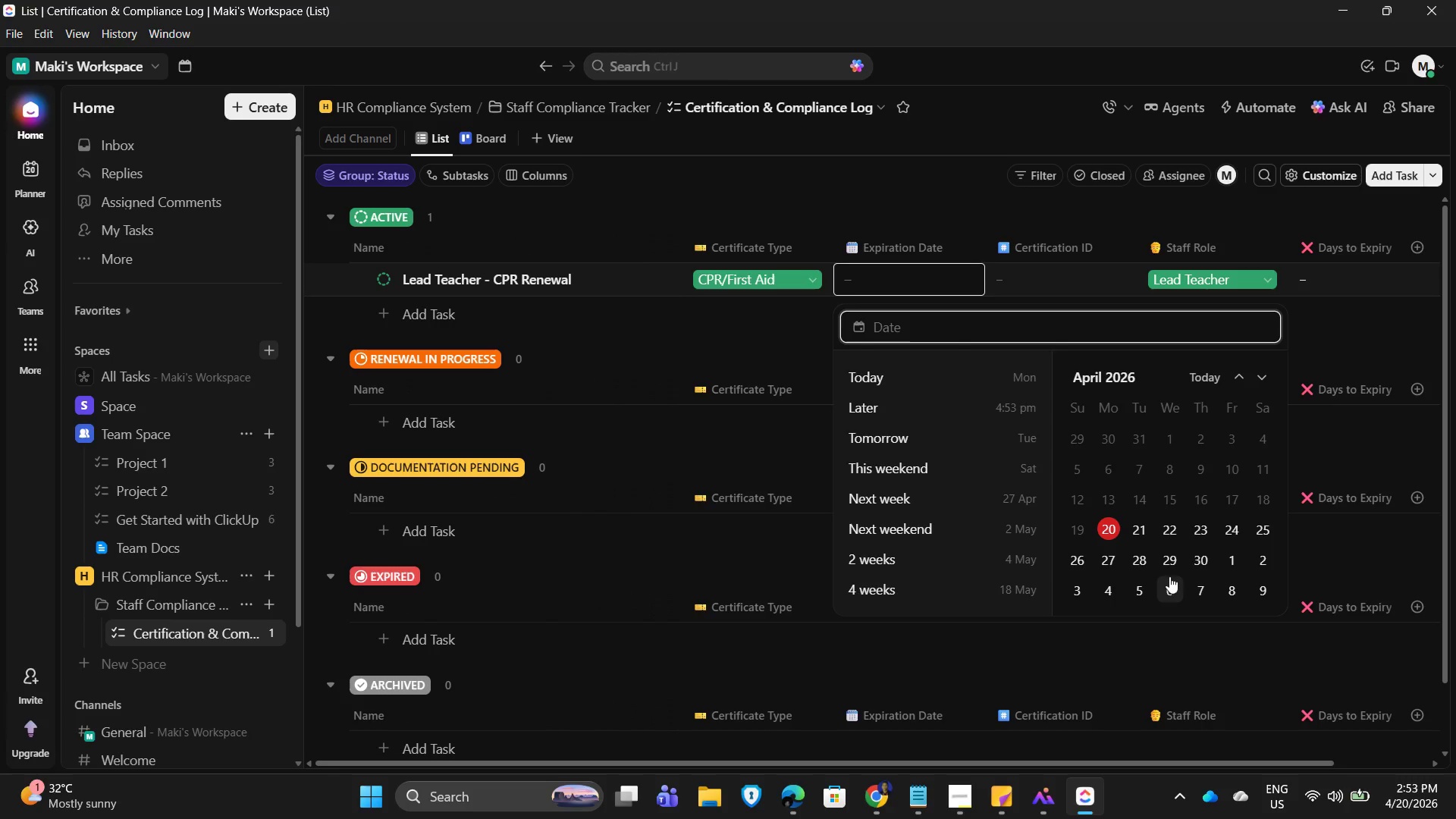 
scroll: coordinate [1191, 442], scroll_direction: down, amount: 1.0
 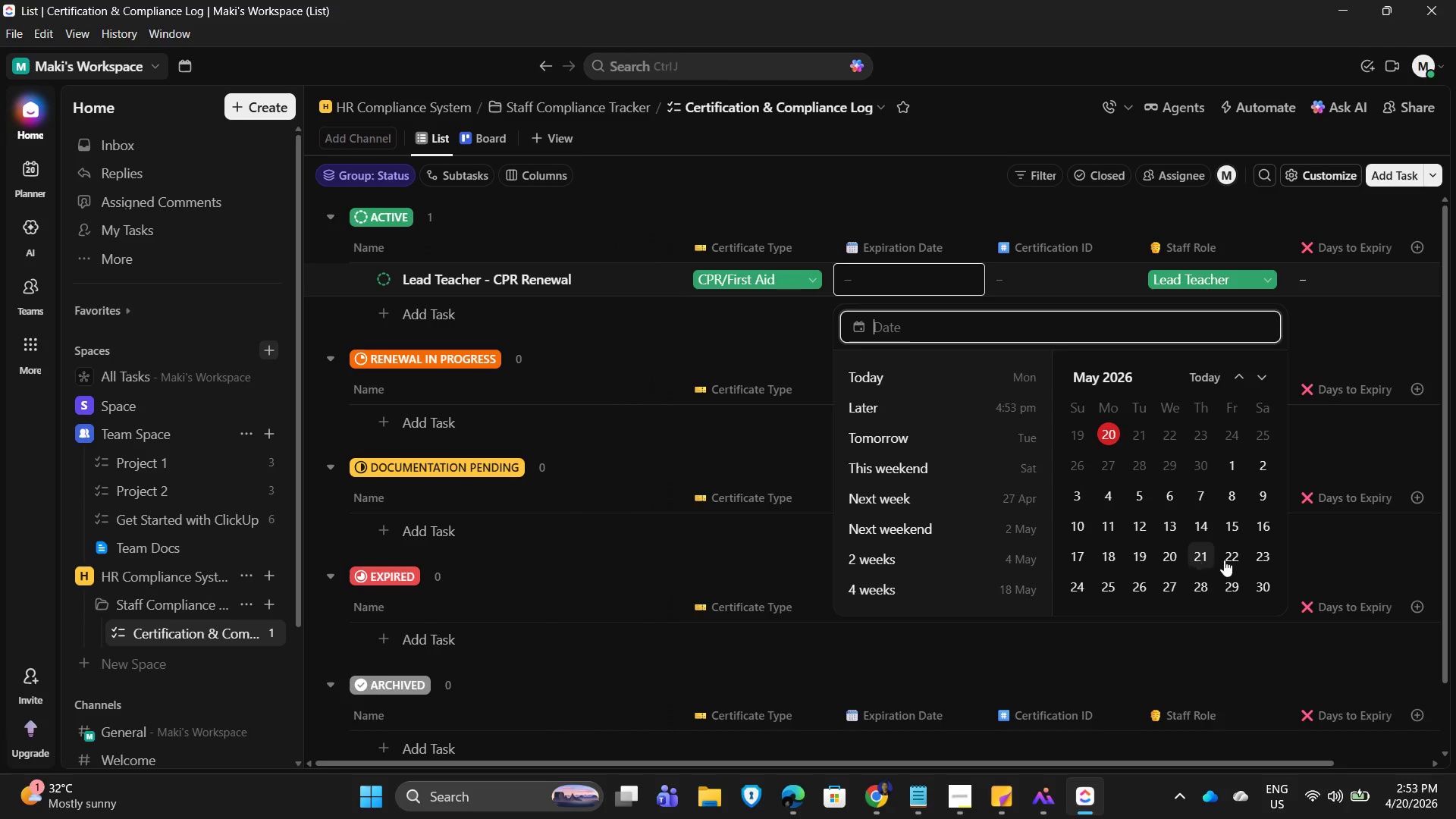 
wait(6.52)
 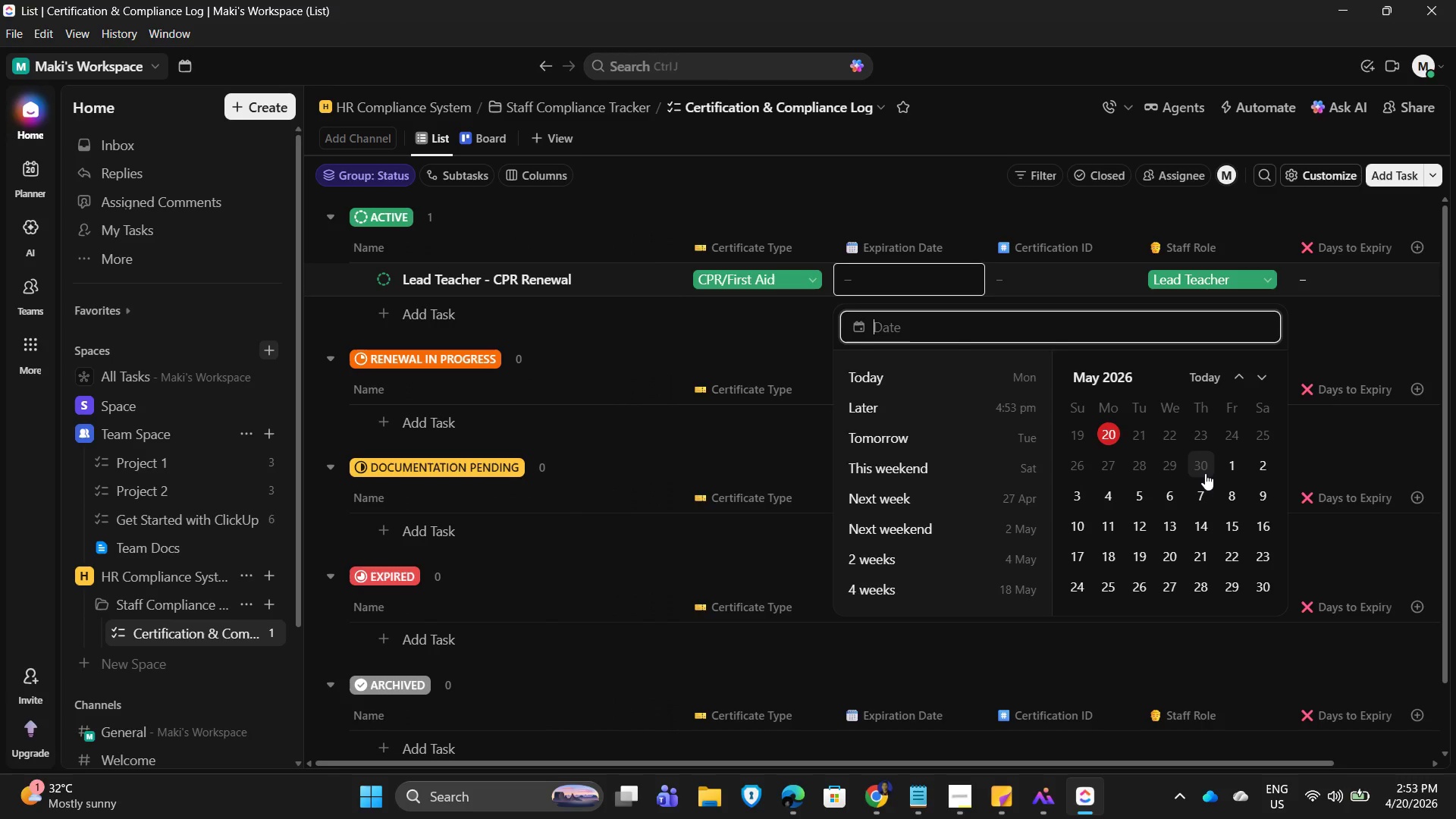 
left_click([1041, 276])
 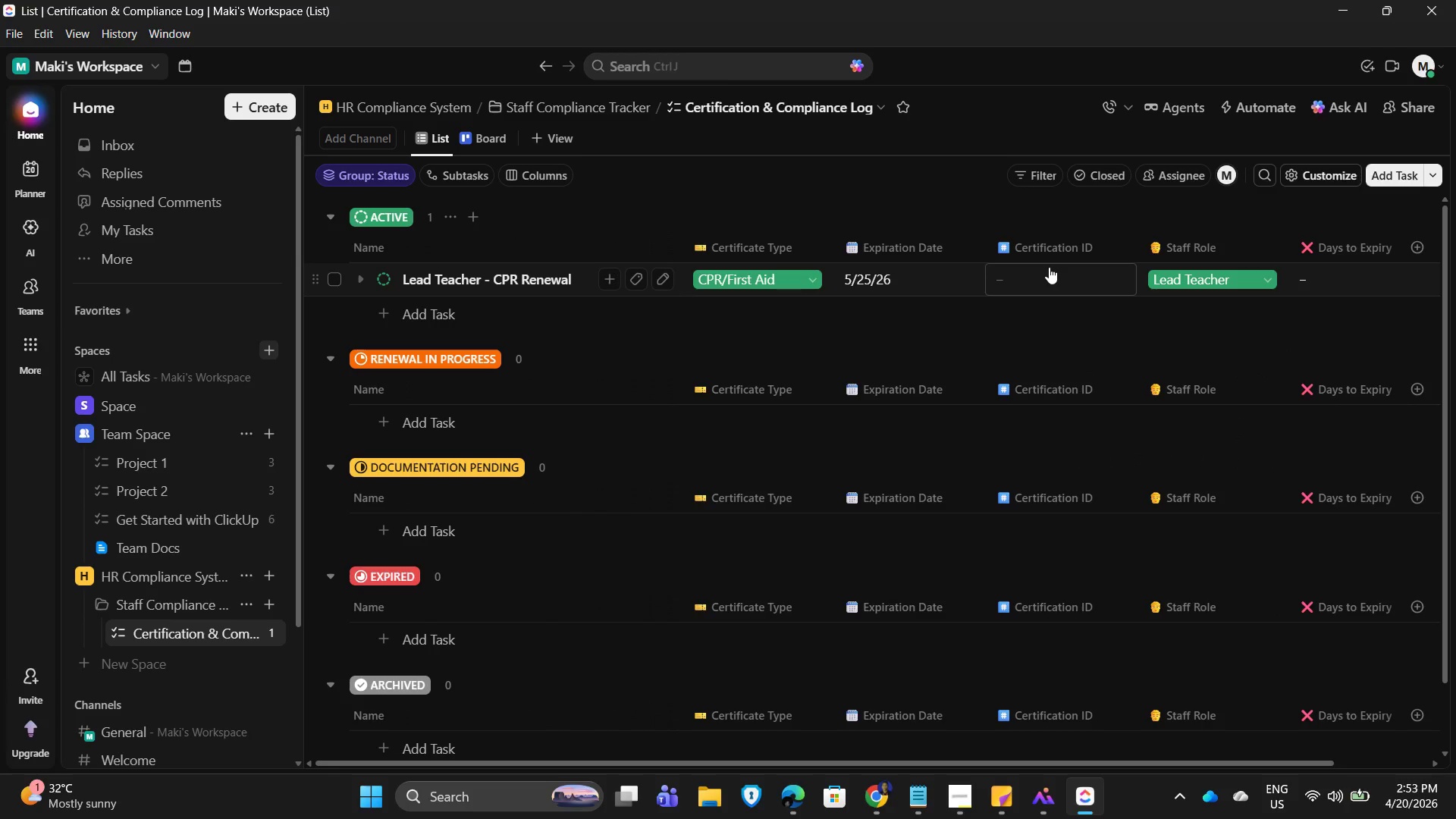 
left_click([1049, 267])
 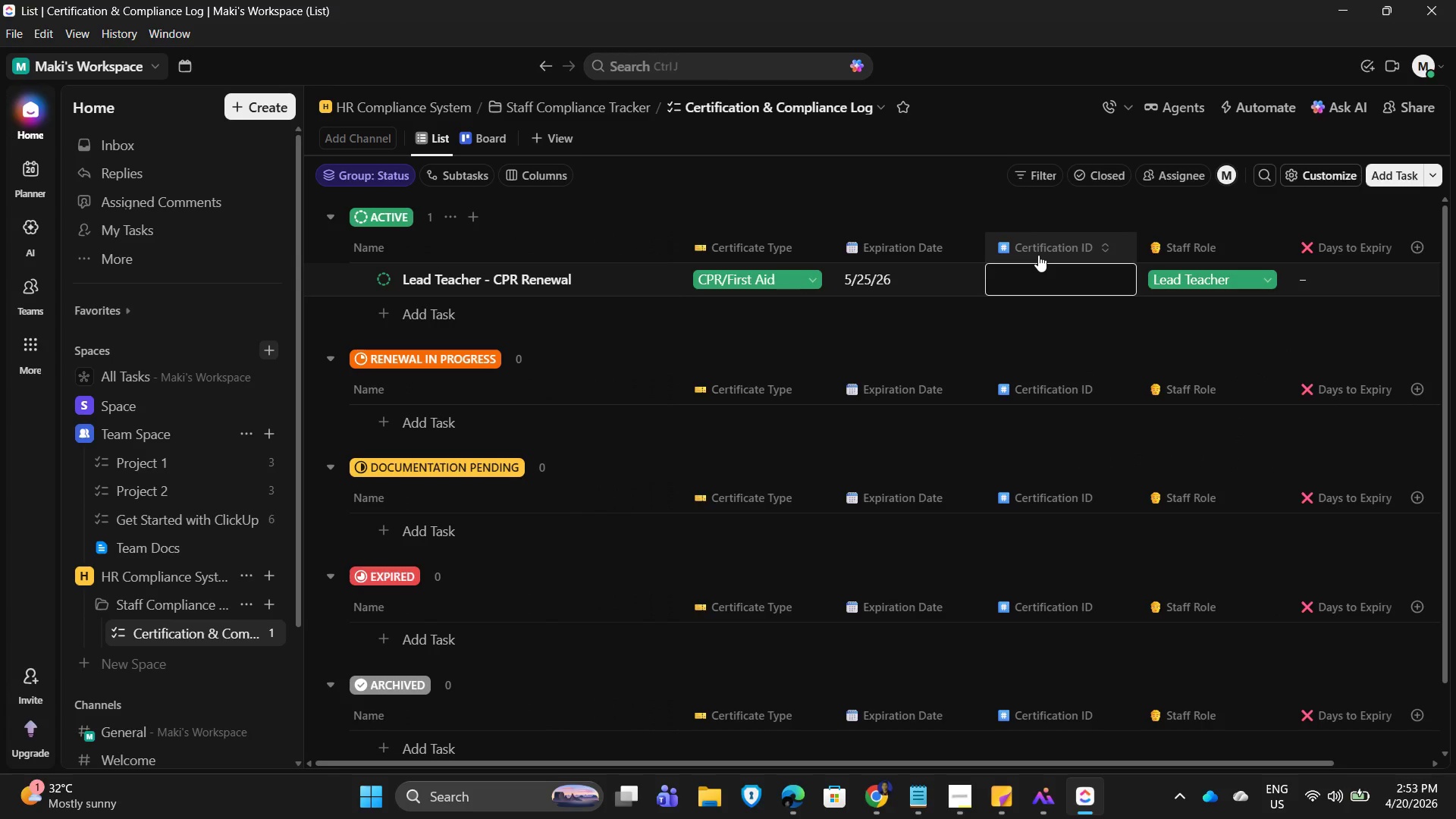 
type(CPR-2023-1123)
 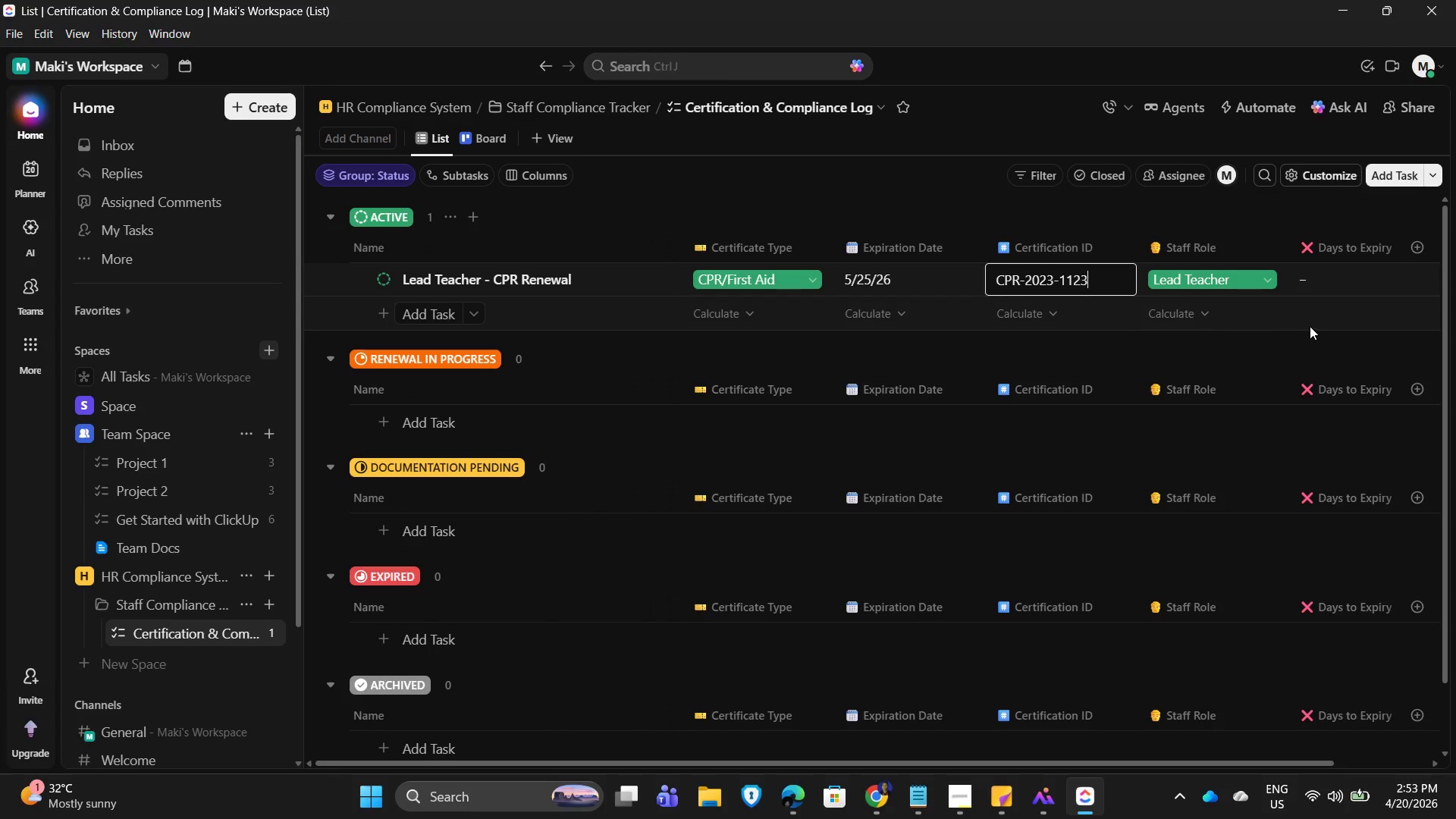 
left_click([1345, 268])
 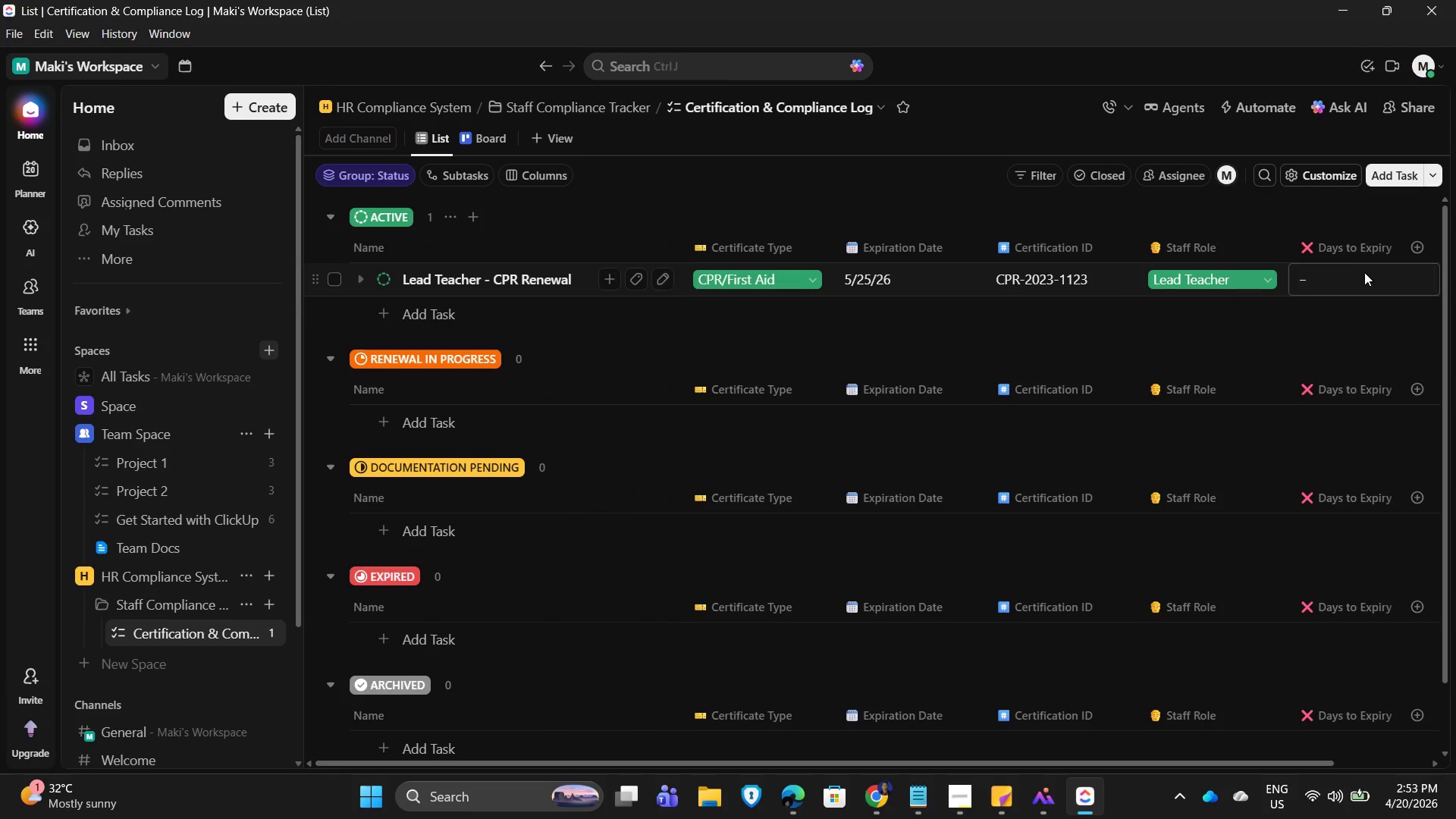 
mouse_move([1372, 303])
 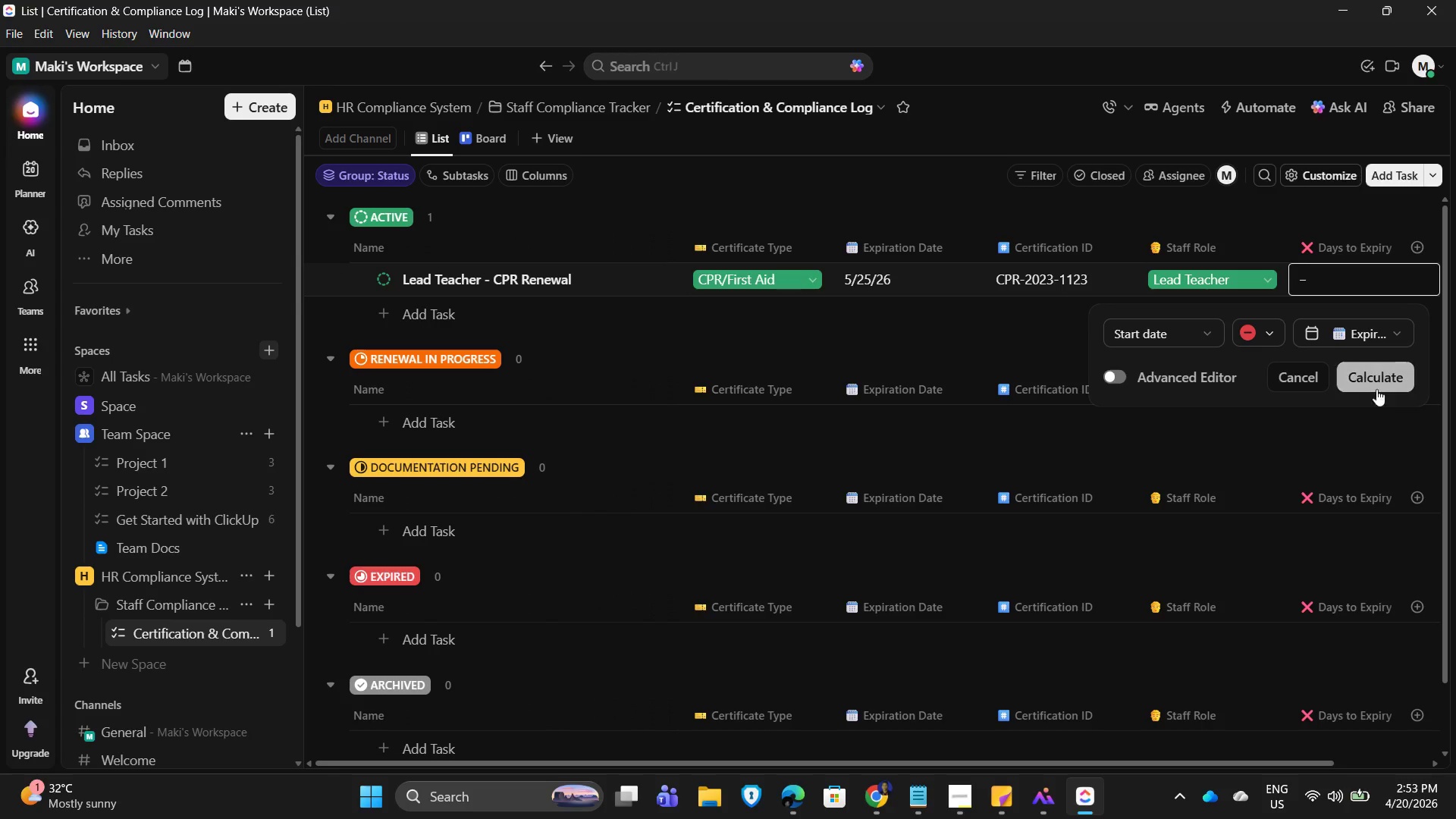 
left_click_drag(start_coordinate=[1375, 394], to_coordinate=[1380, 386])
 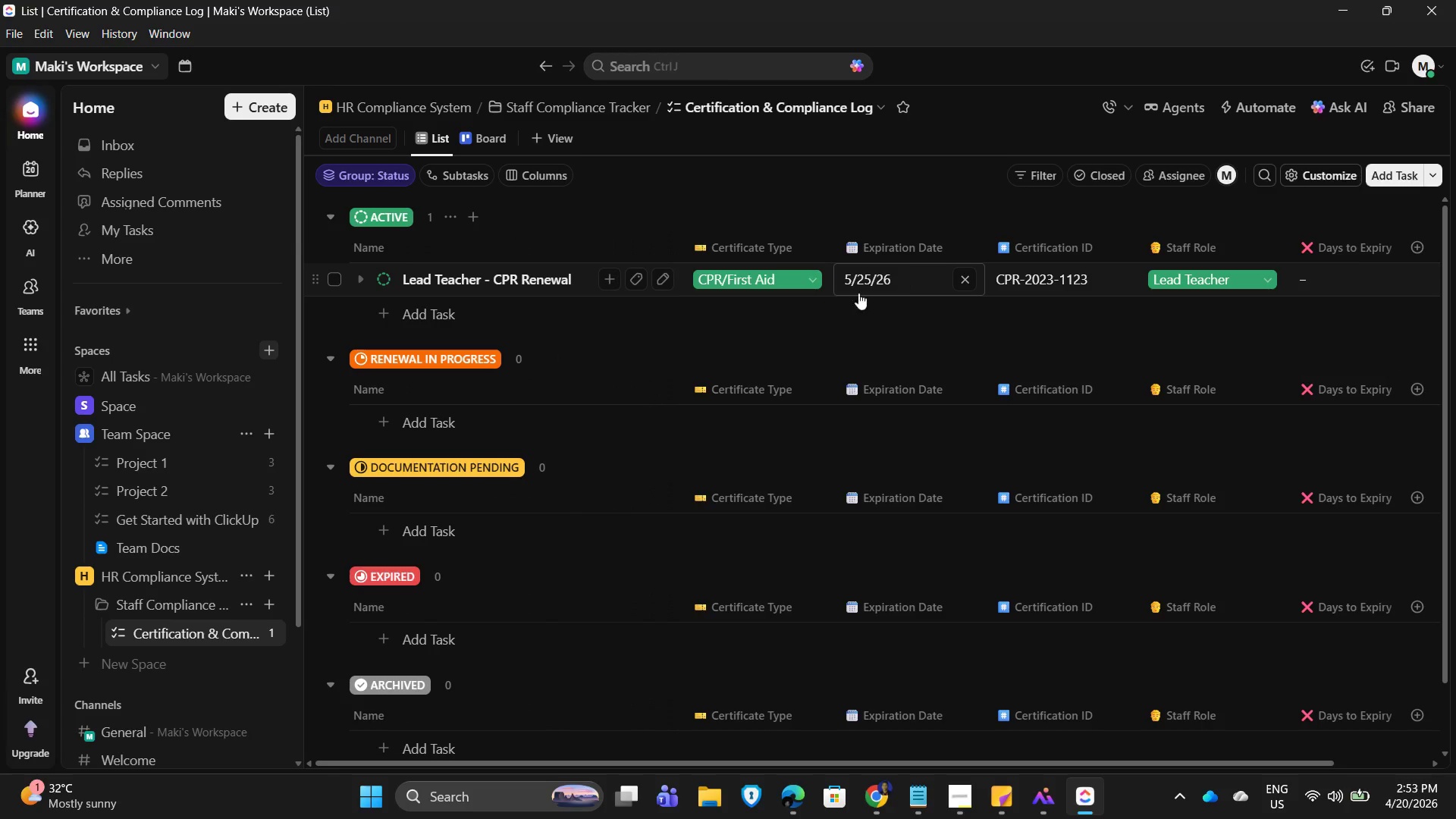 
left_click_drag(start_coordinate=[968, 763], to_coordinate=[1110, 756])
 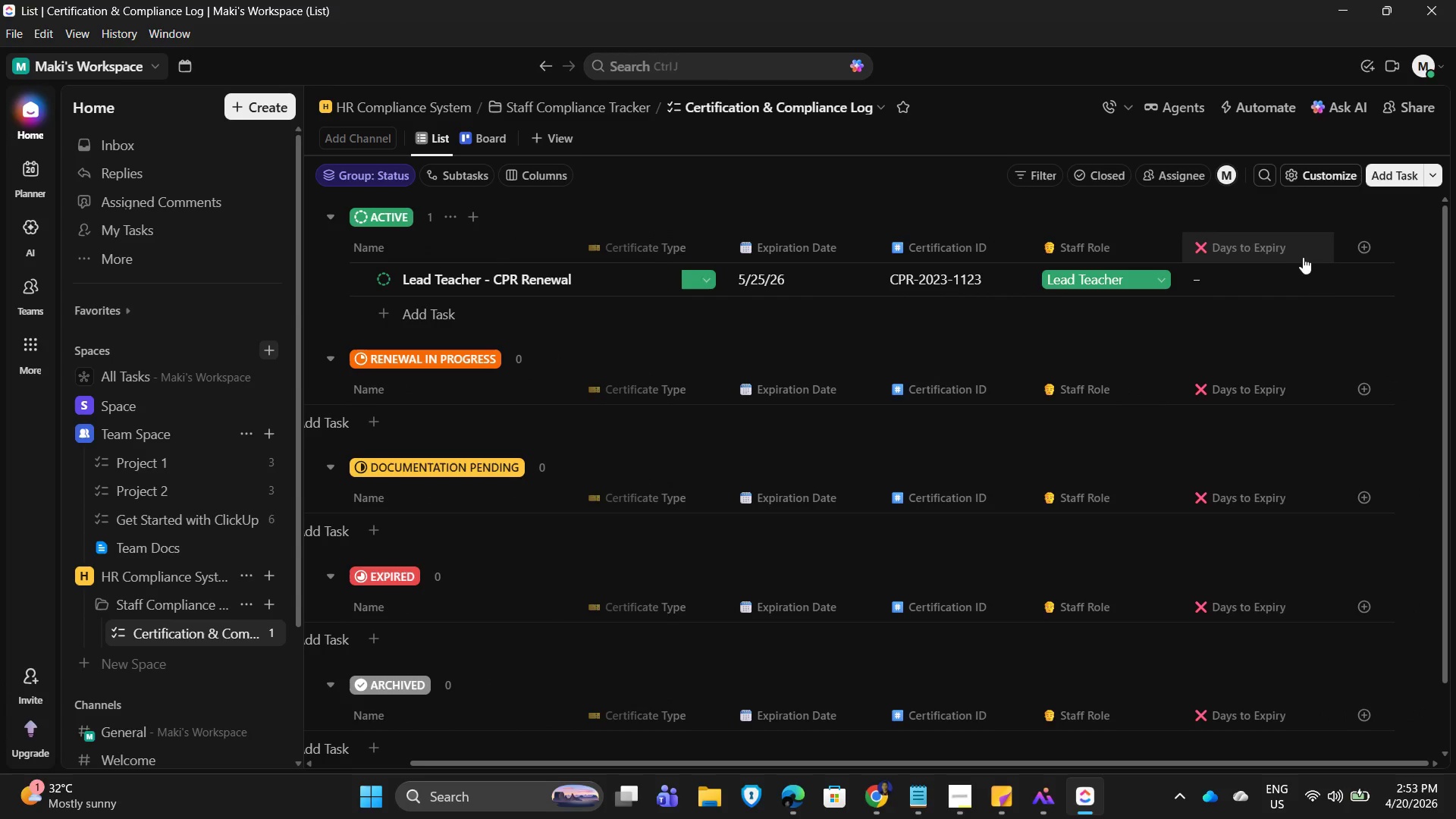 
left_click([1216, 278])
 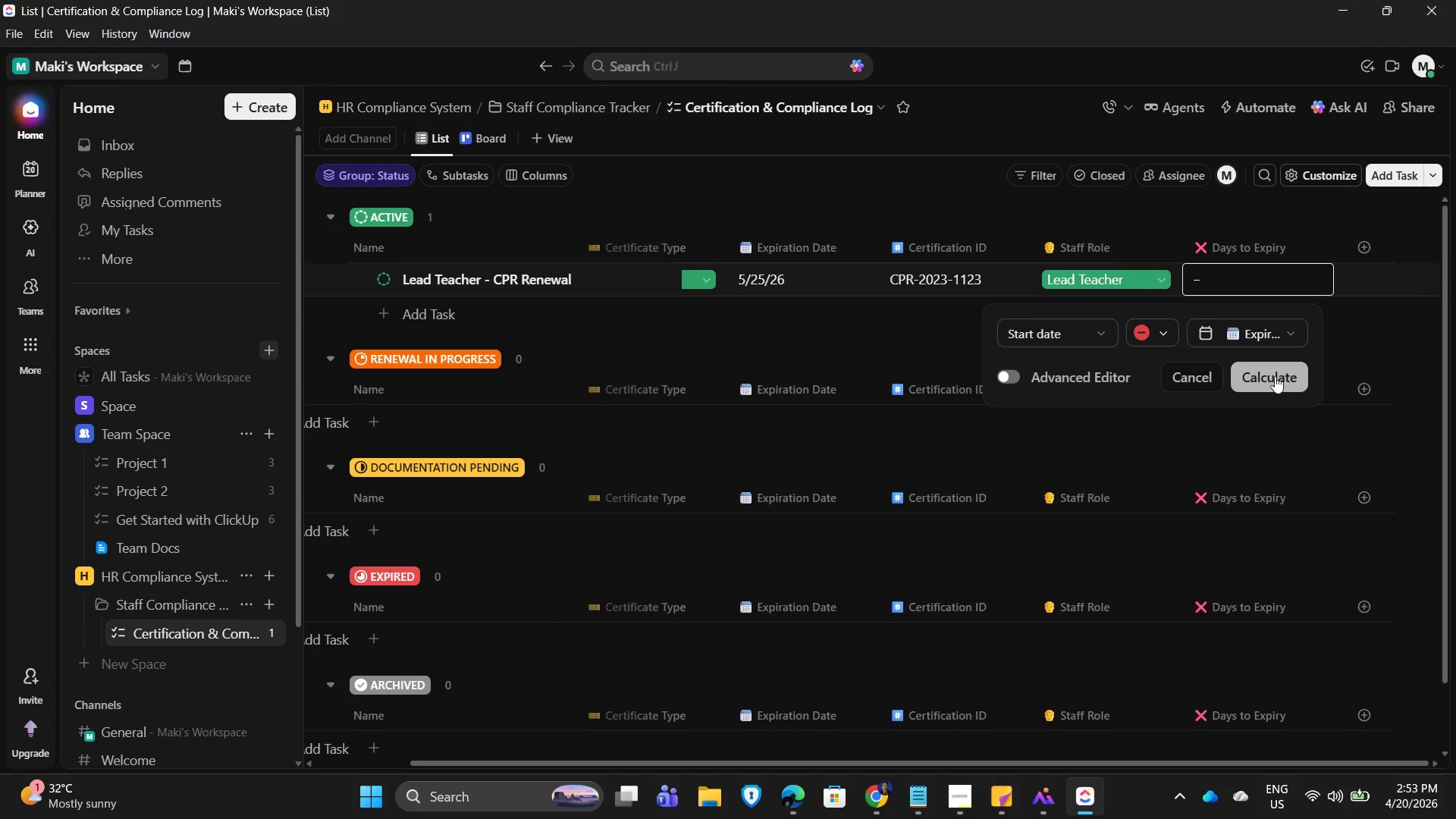 
left_click([1275, 368])
 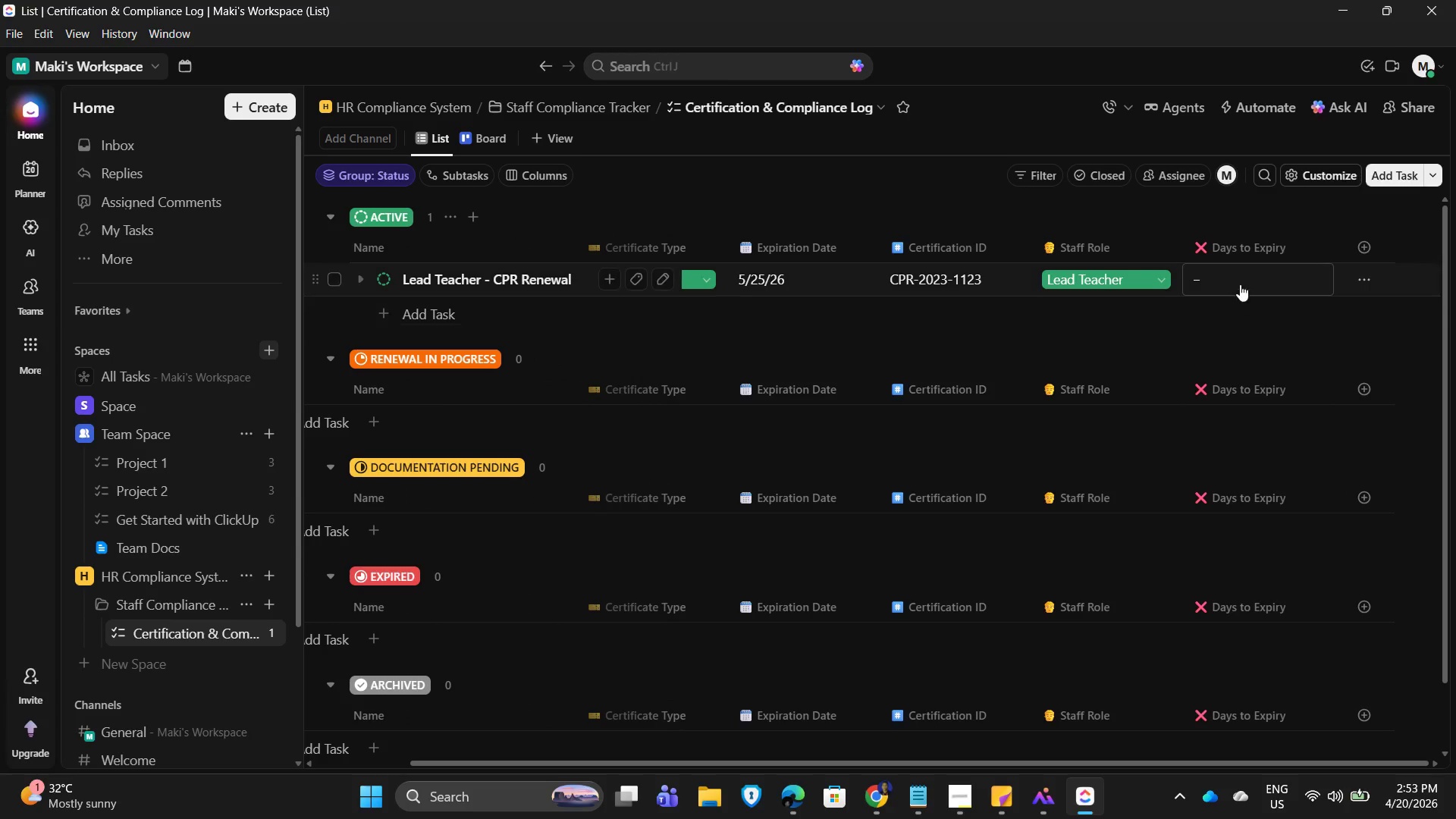 
left_click([1246, 275])
 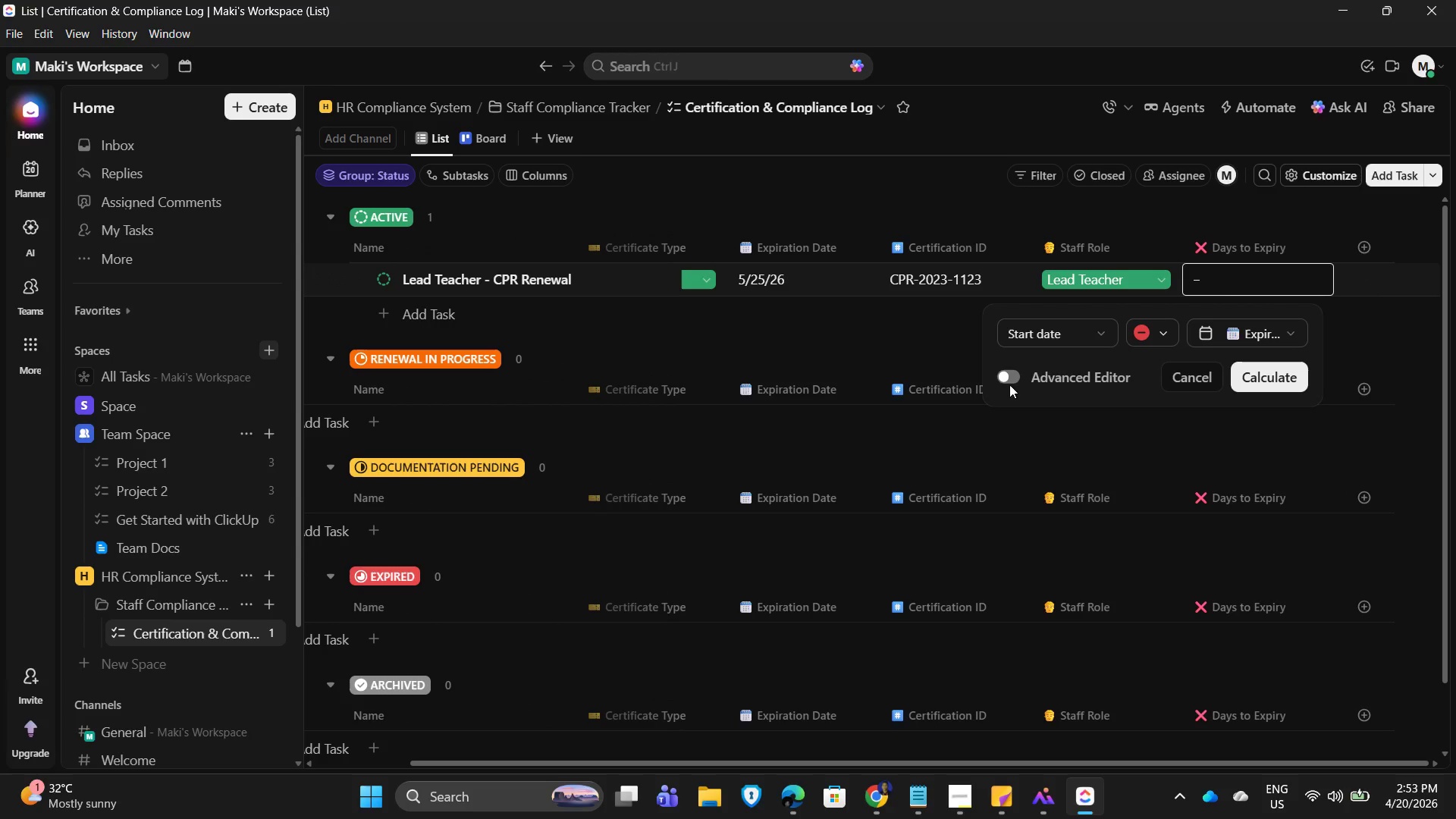 
left_click([1007, 373])
 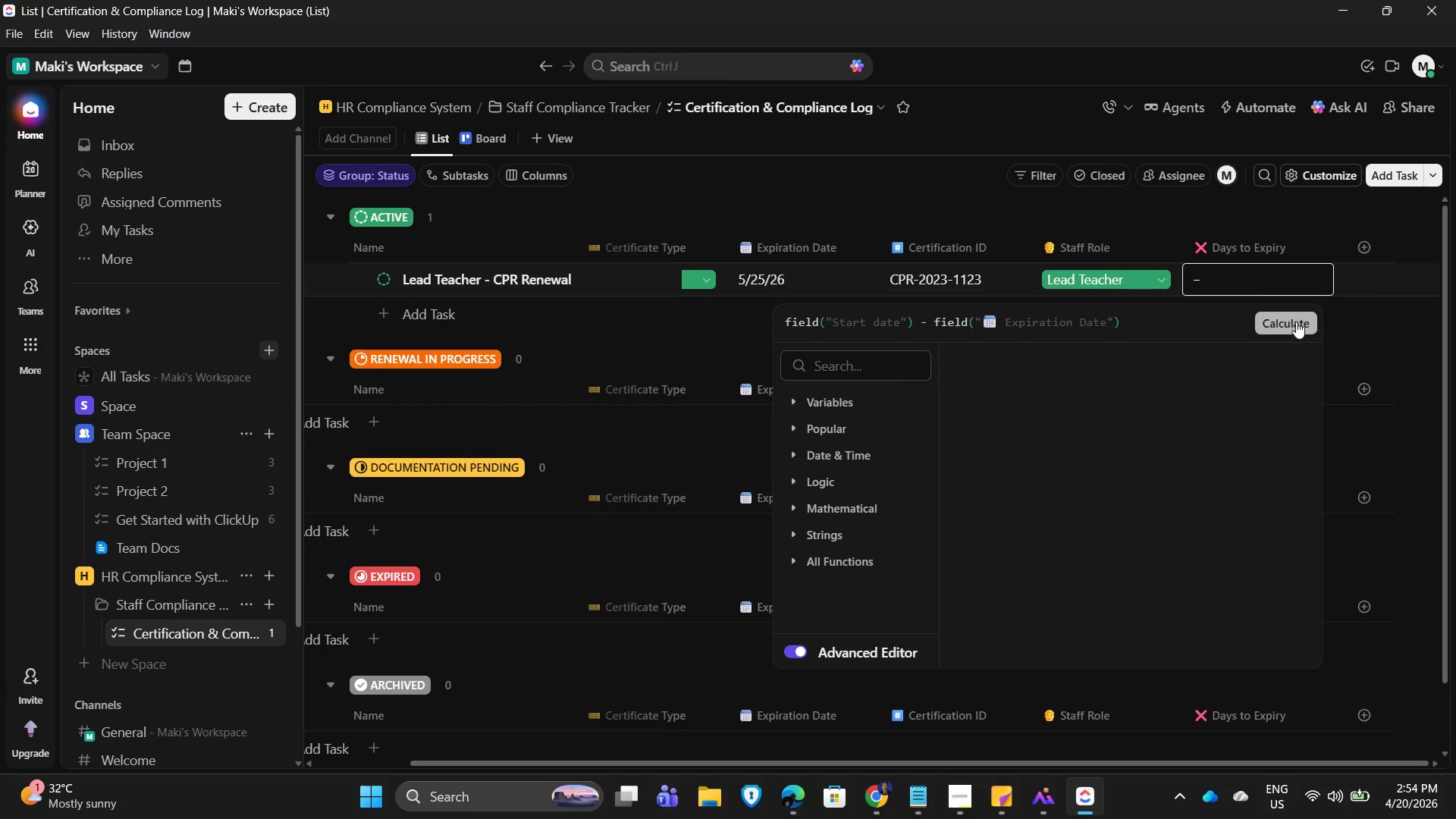 
left_click([1295, 313])
 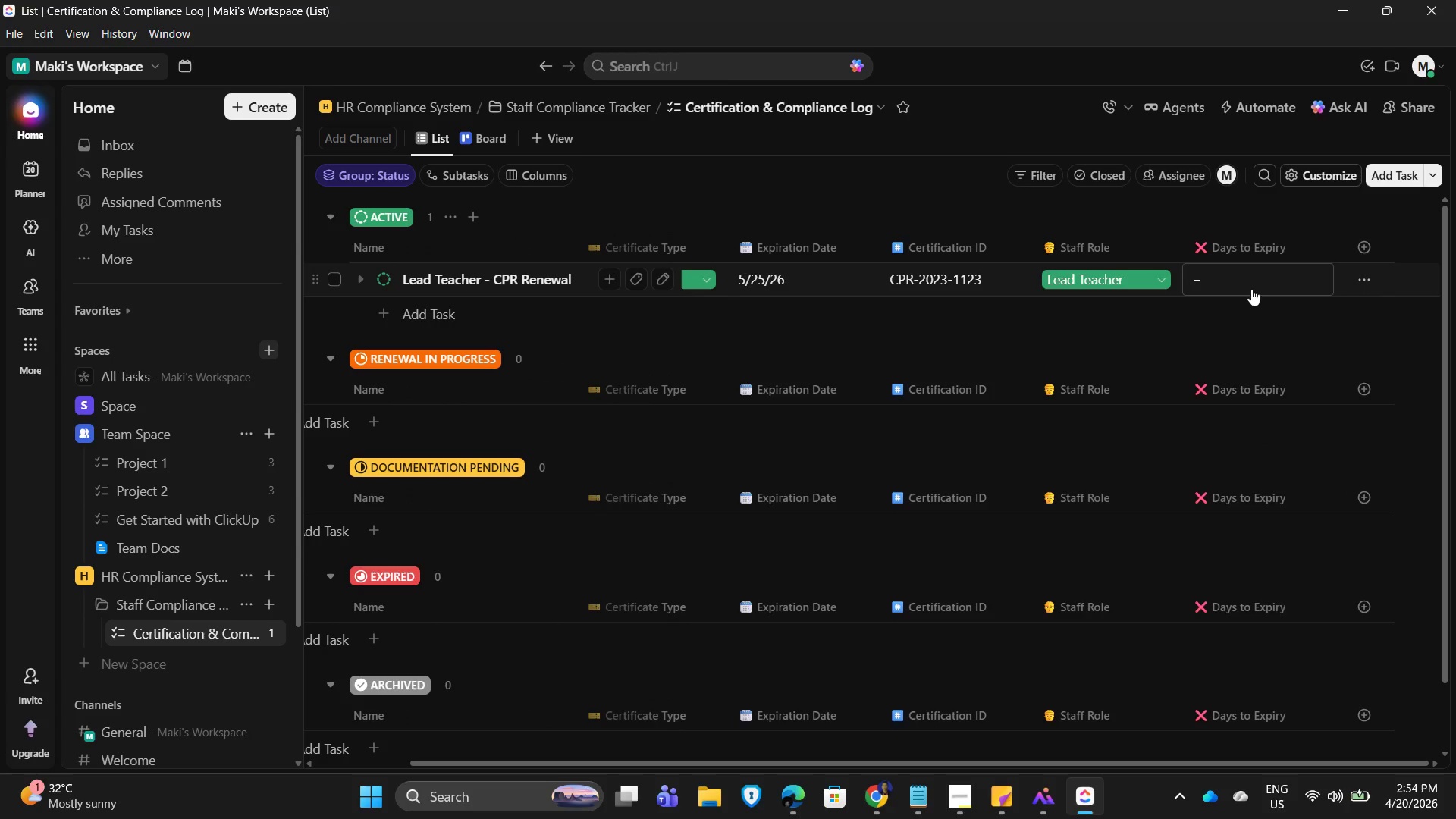 
left_click([1230, 281])
 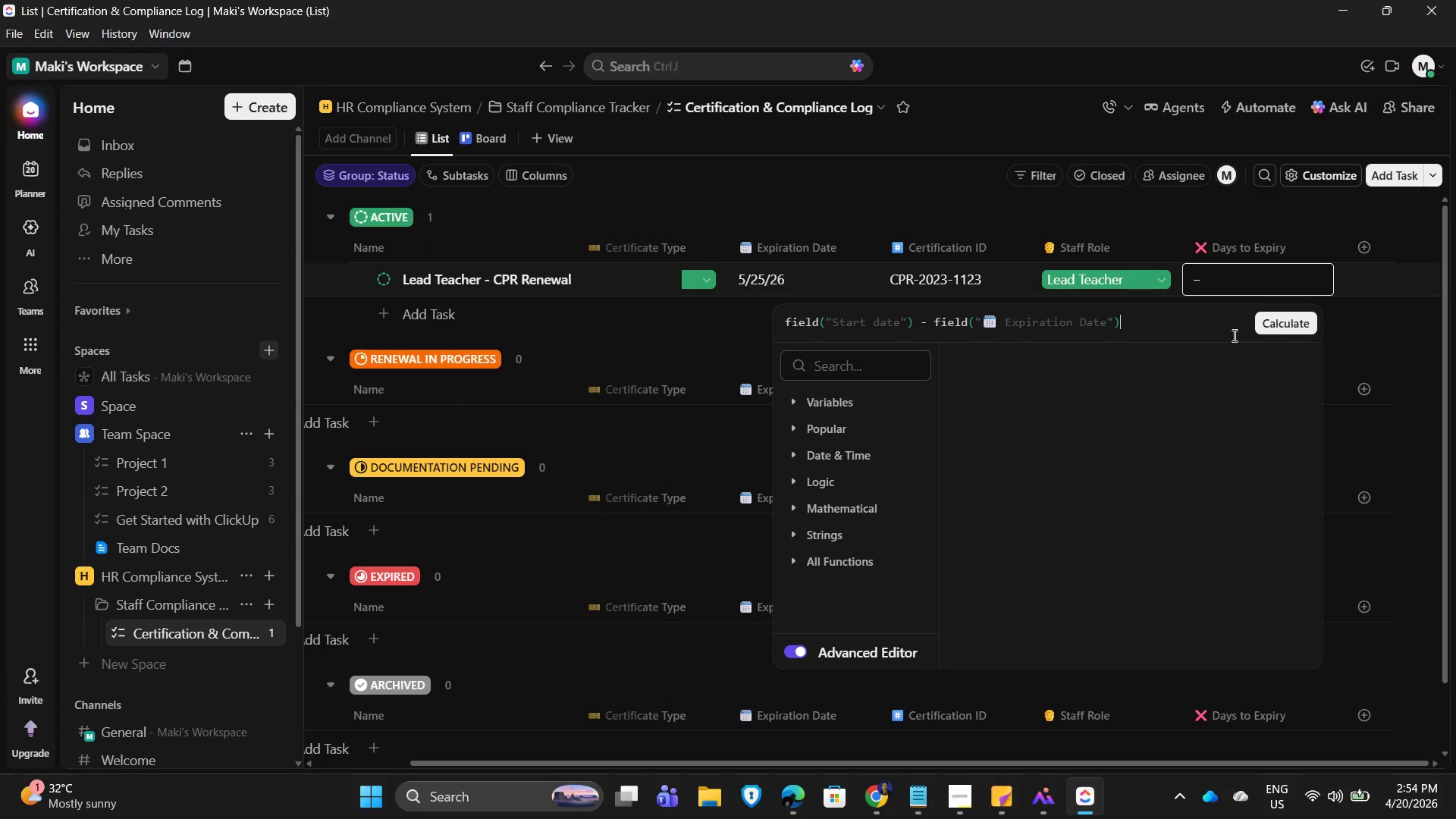 
left_click([1288, 328])
 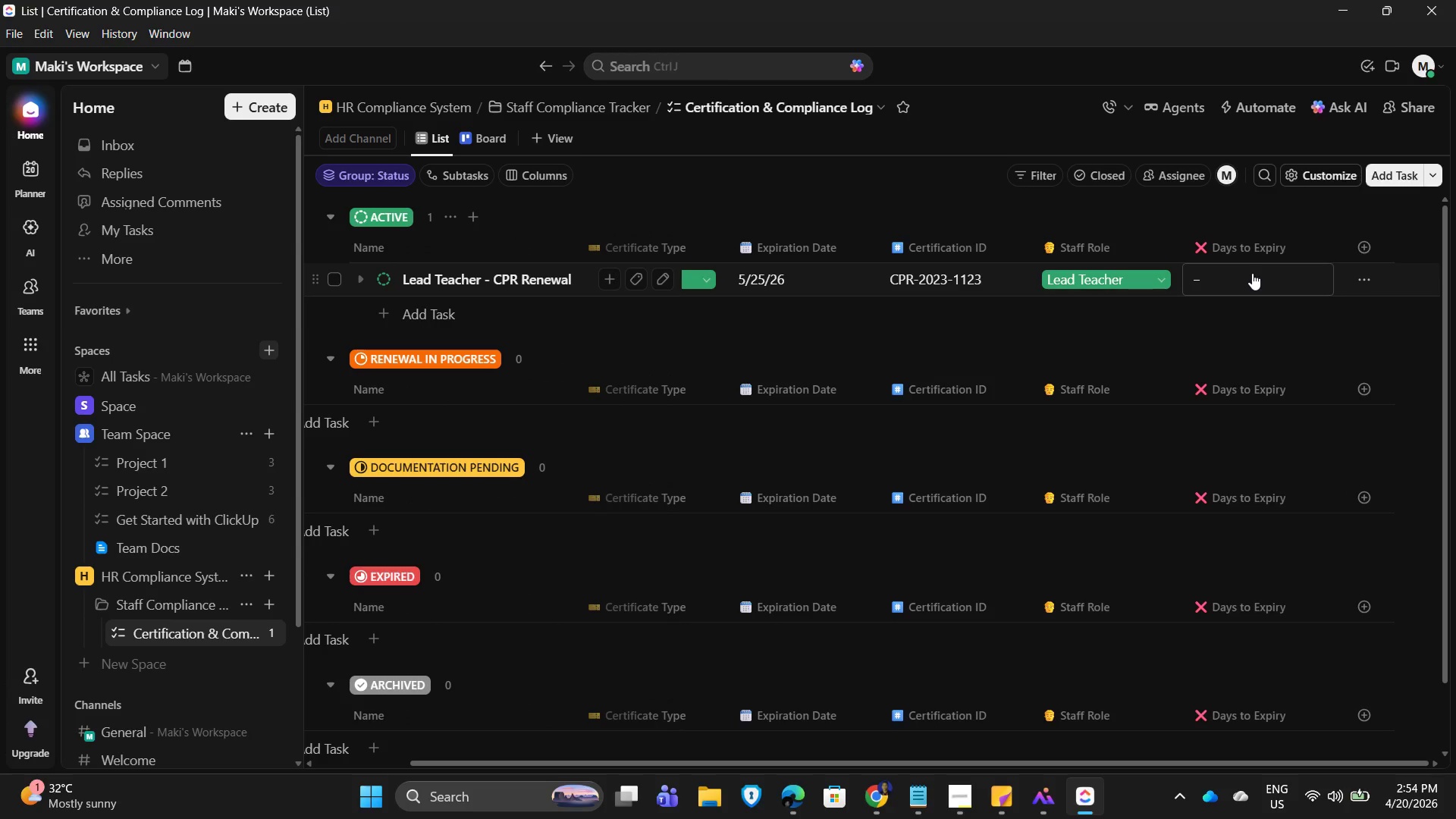 
left_click([1252, 273])
 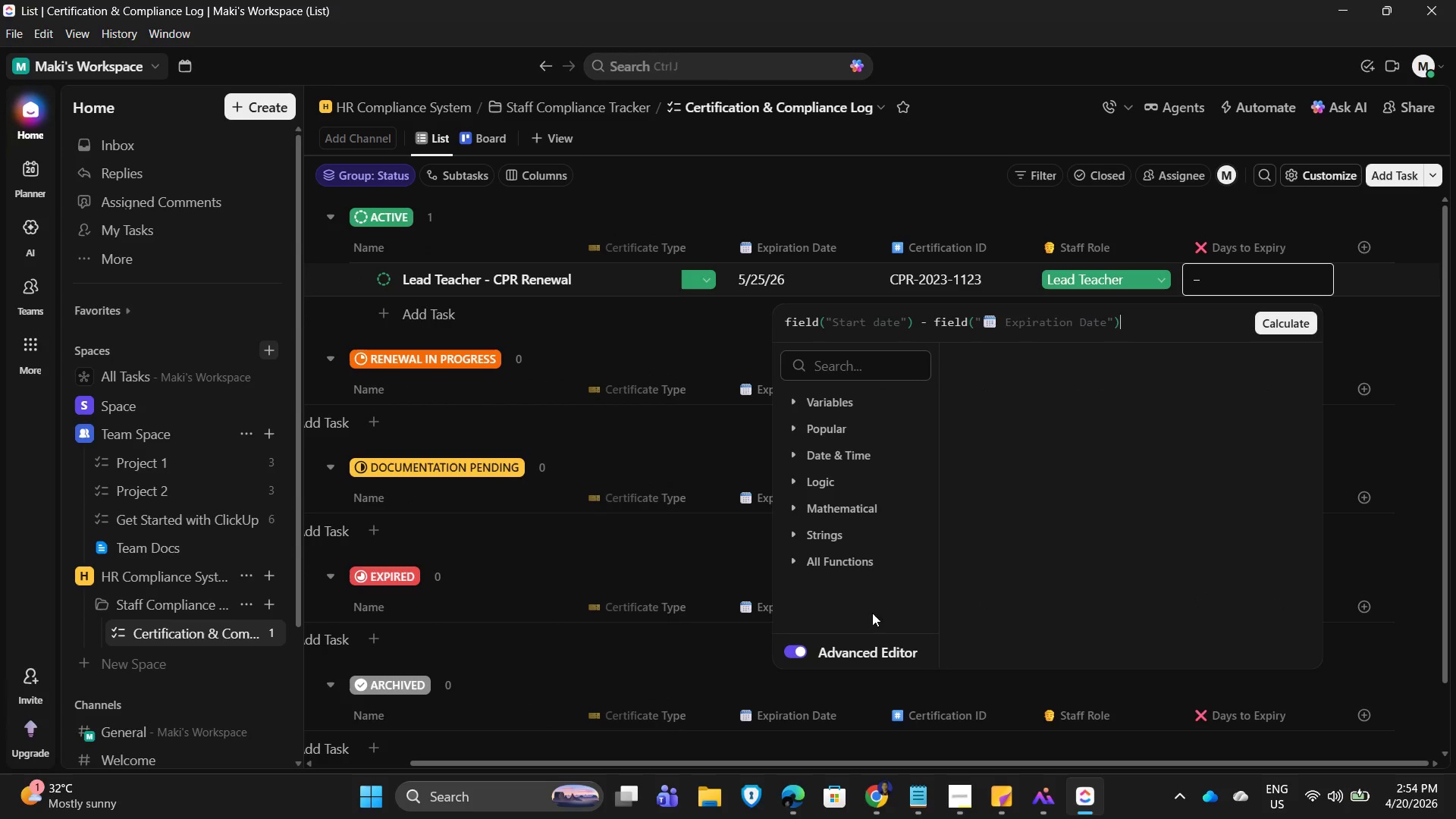 
left_click([797, 653])
 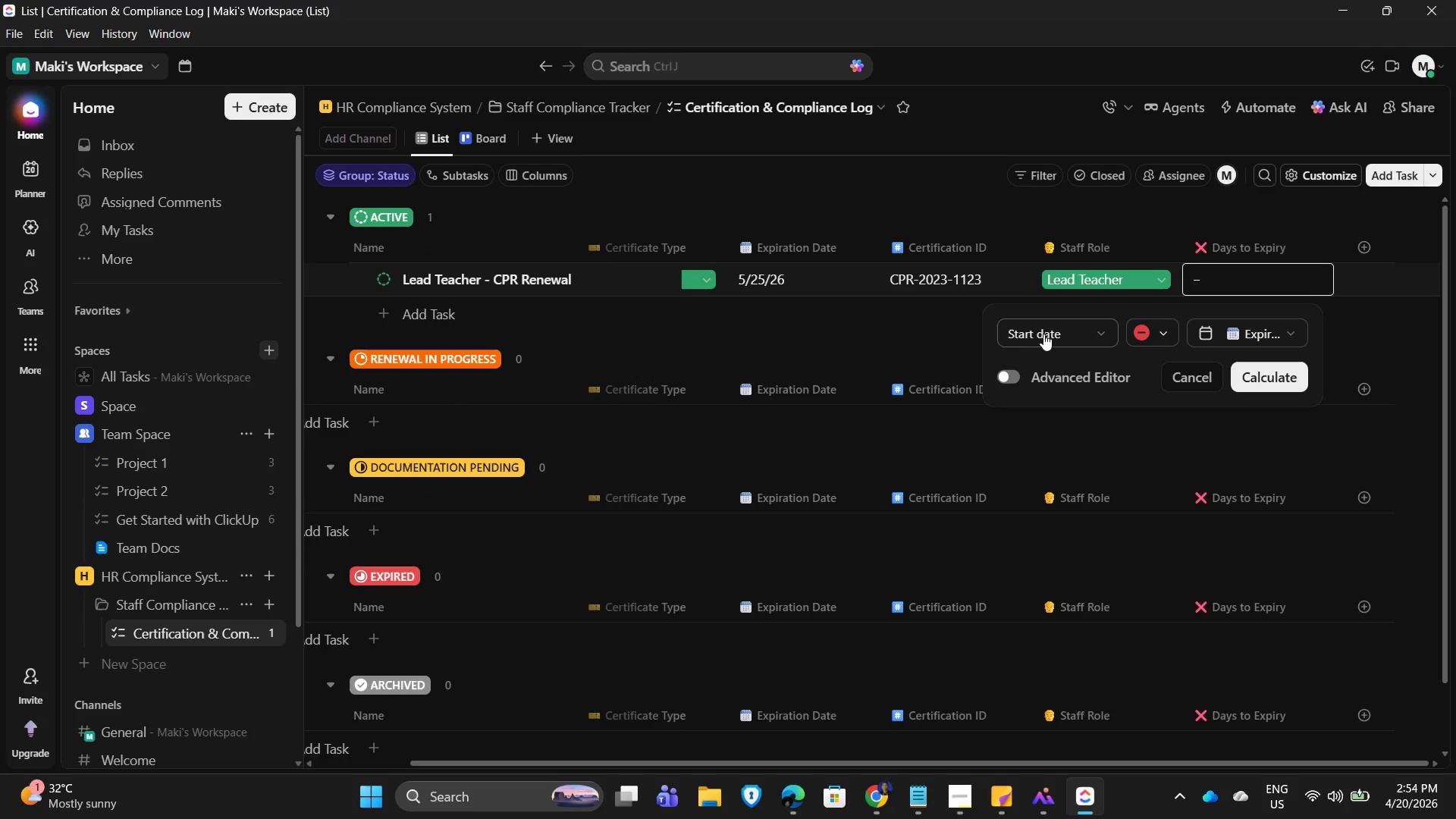 
wait(7.36)
 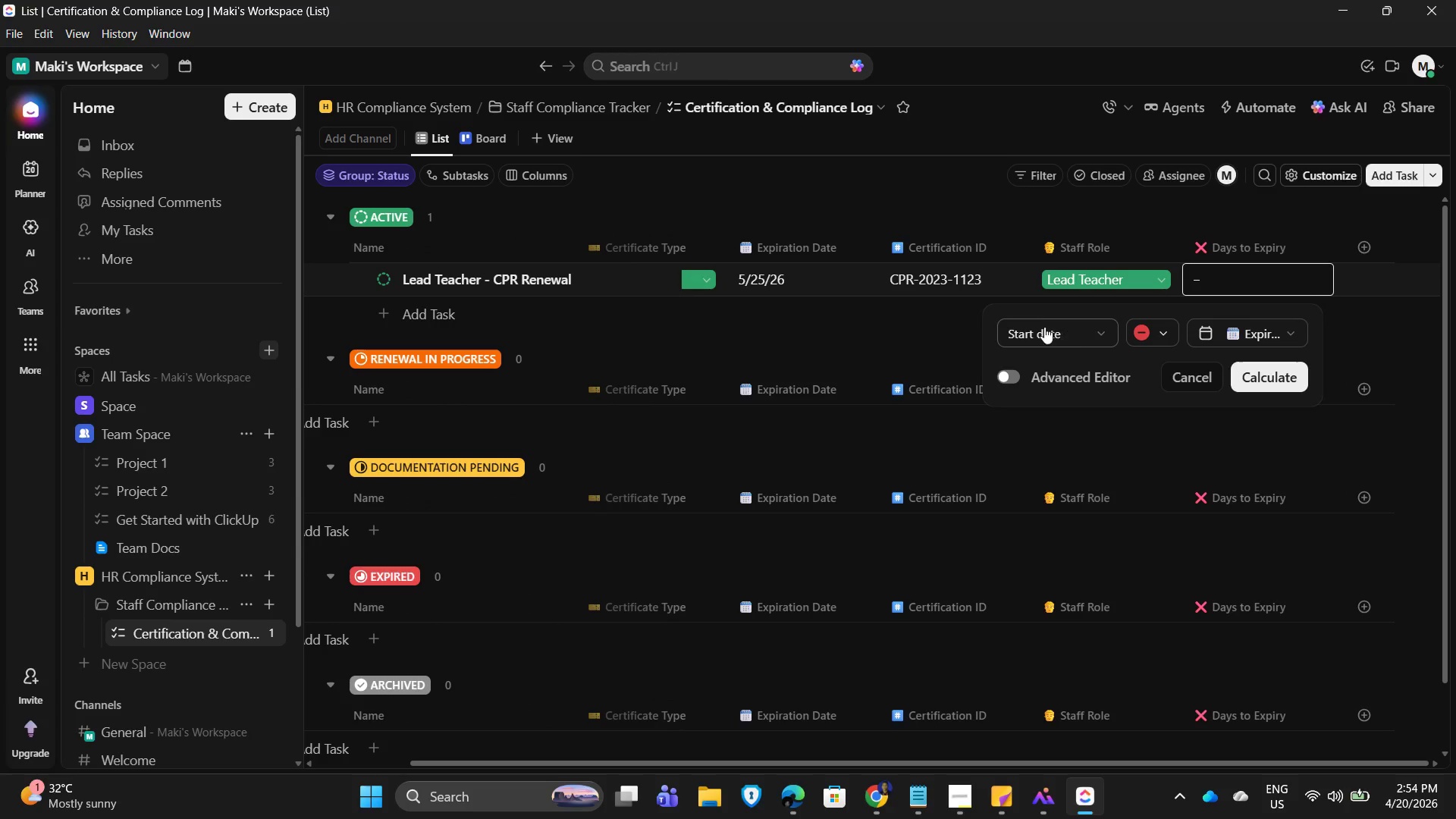 
left_click([494, 283])
 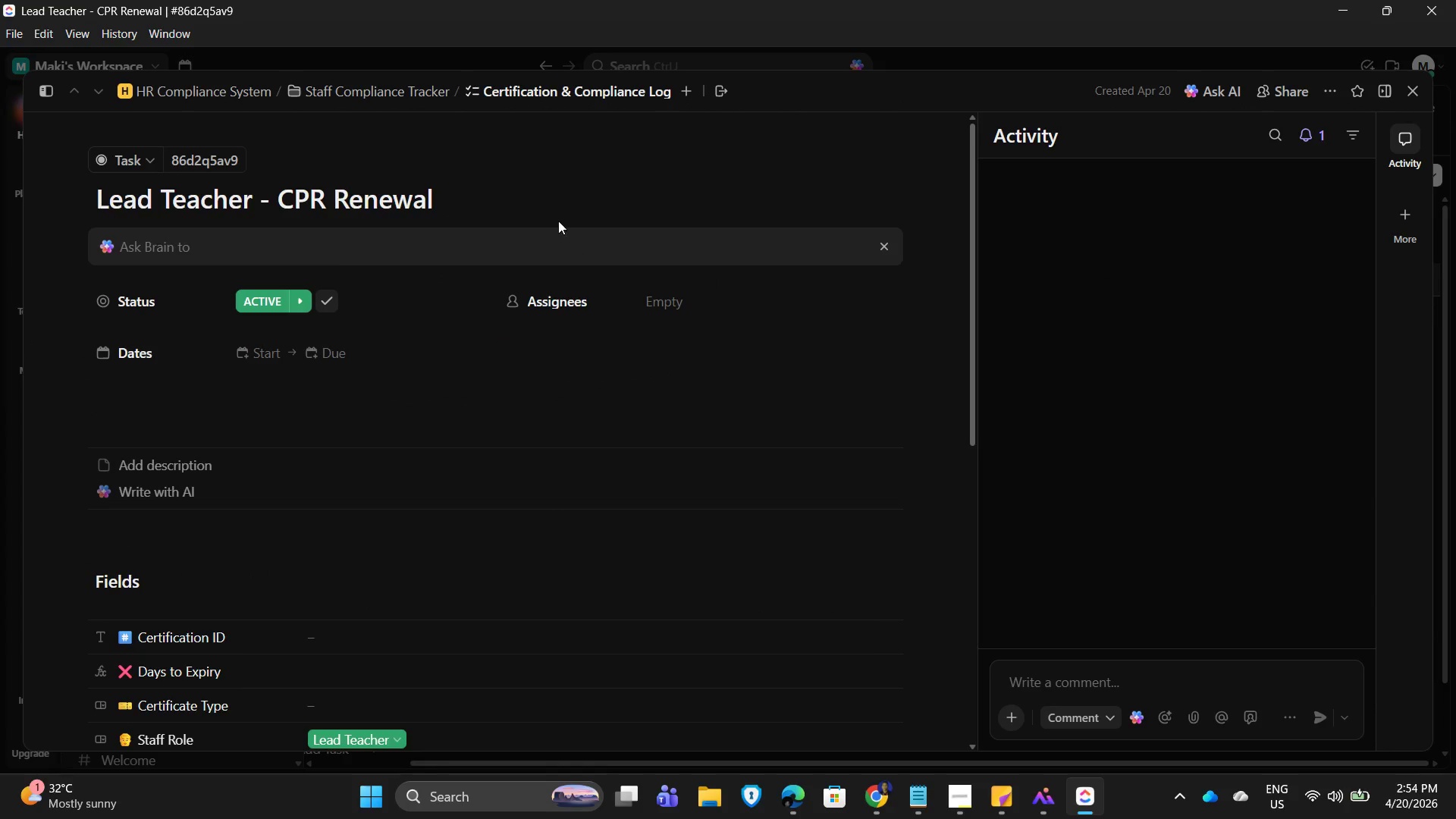 
scroll: coordinate [295, 359], scroll_direction: none, amount: 0.0
 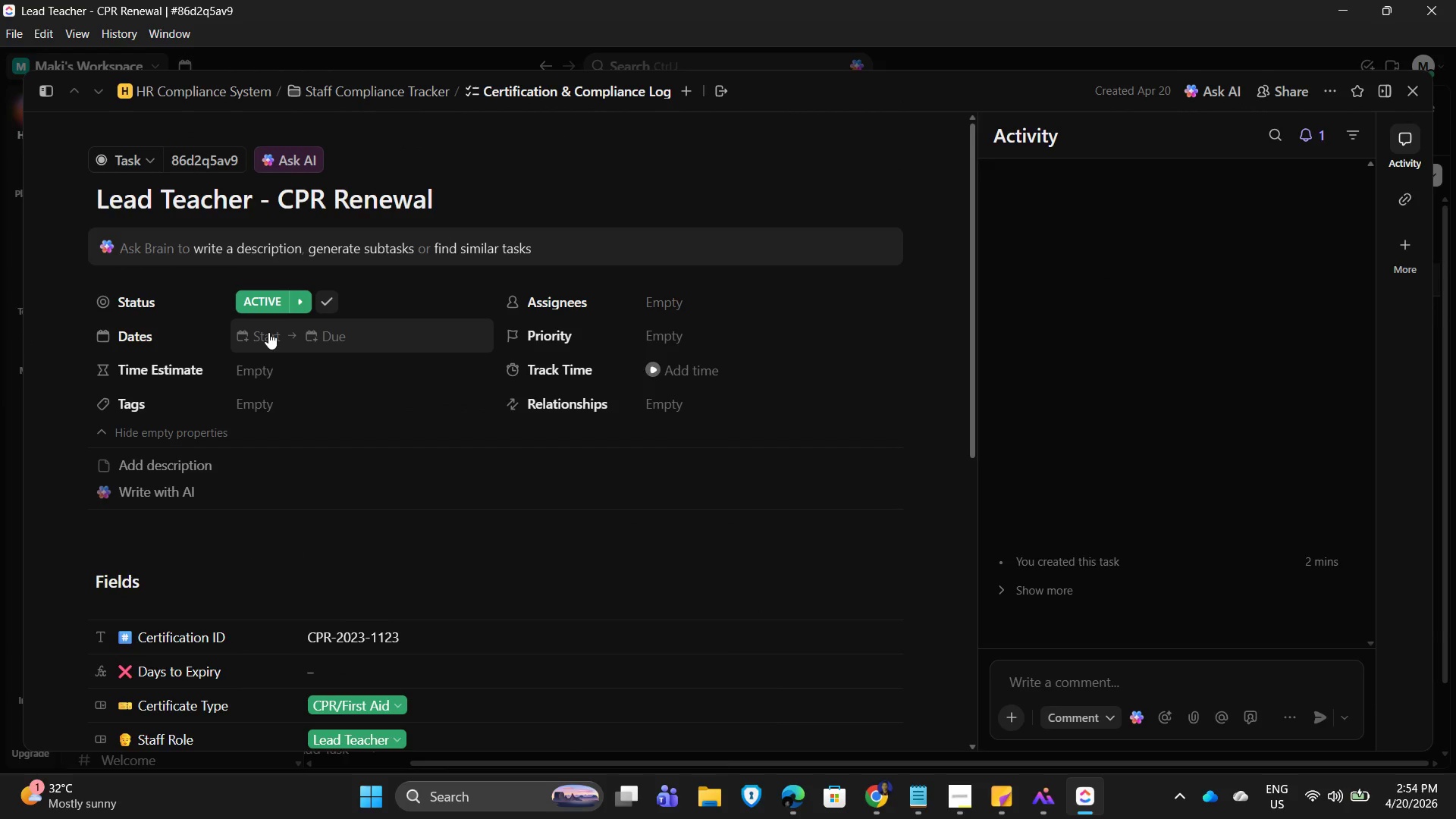 
left_click([265, 332])
 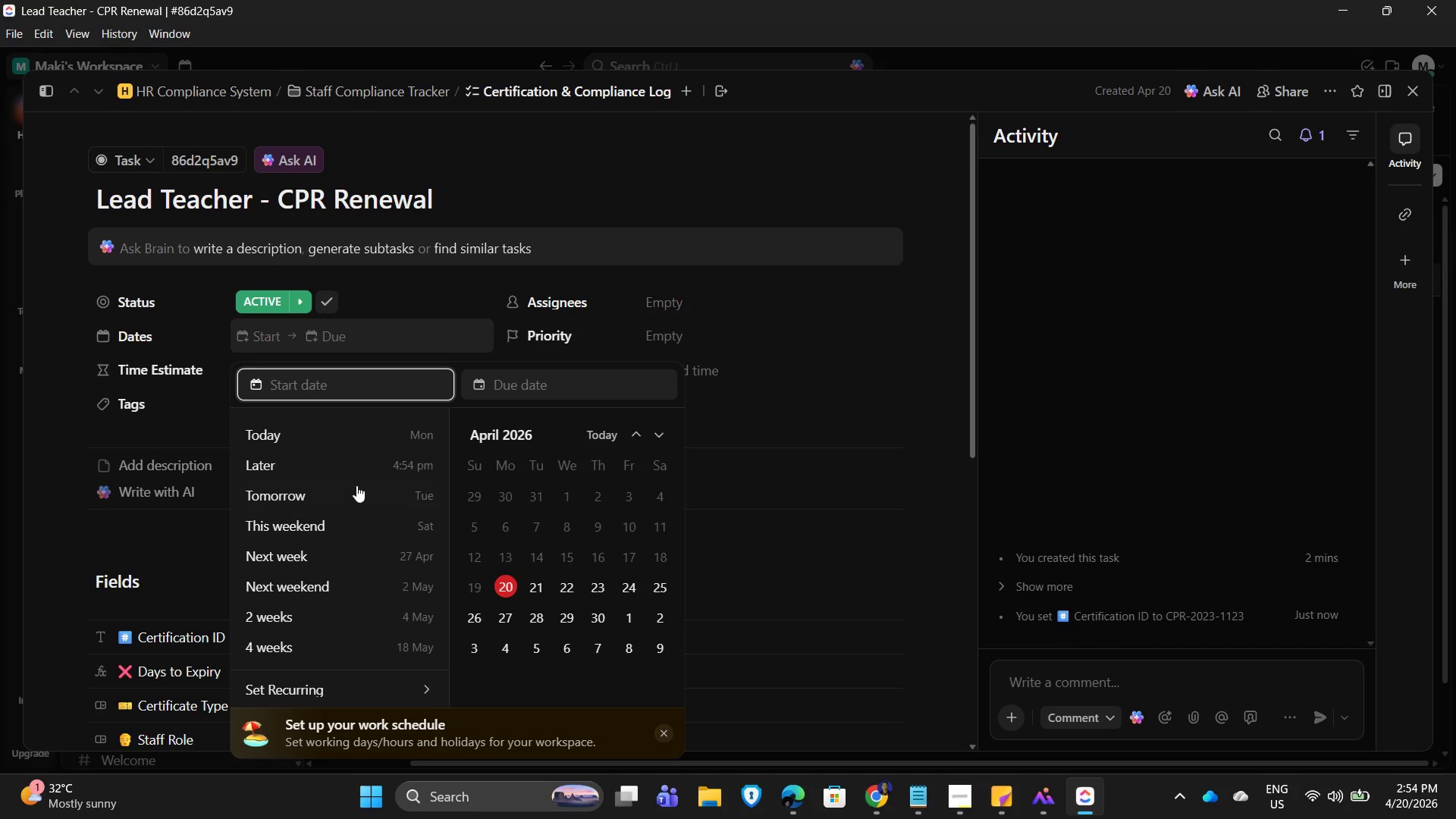 
left_click([500, 578])
 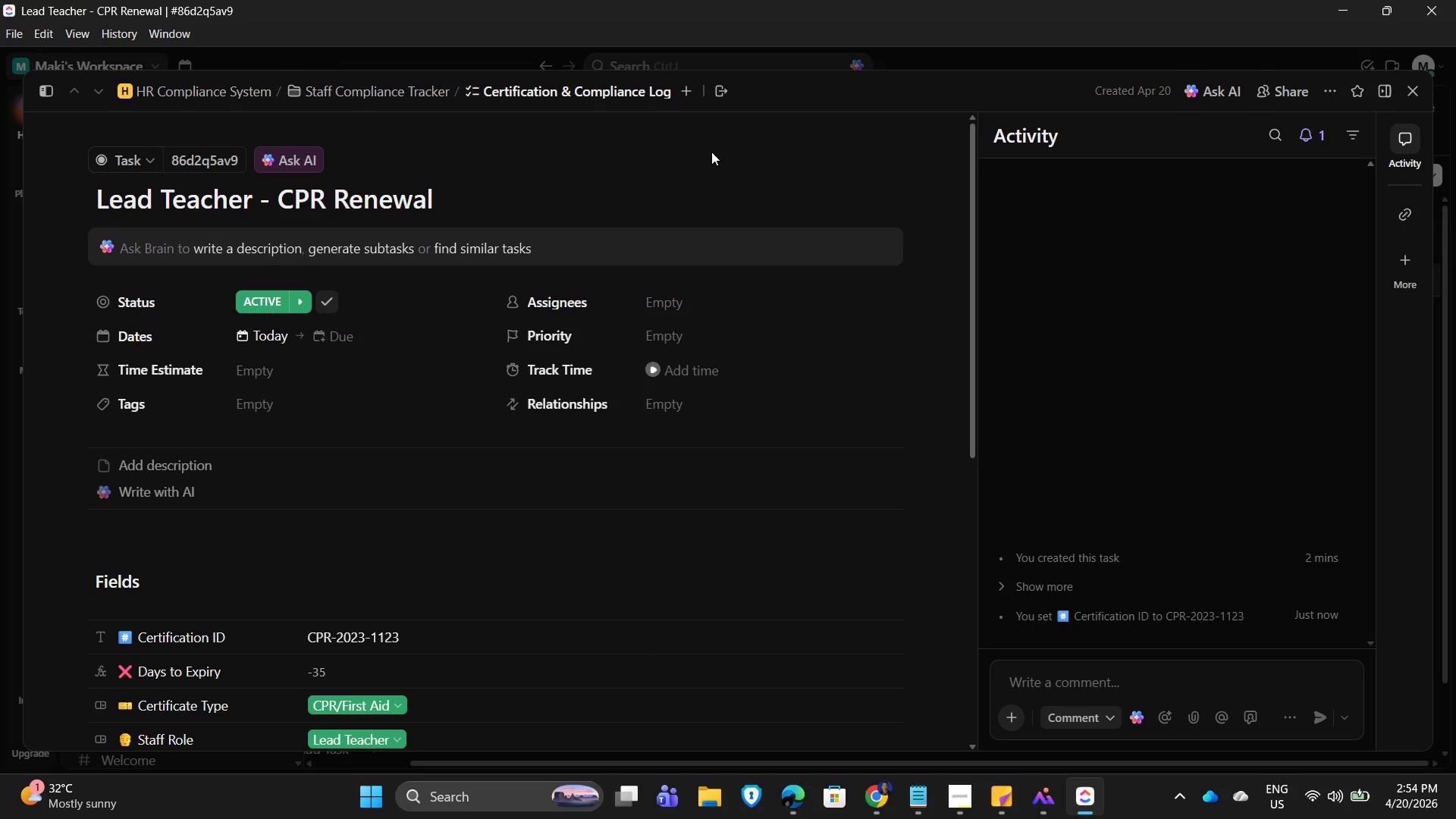 
left_click([1417, 94])
 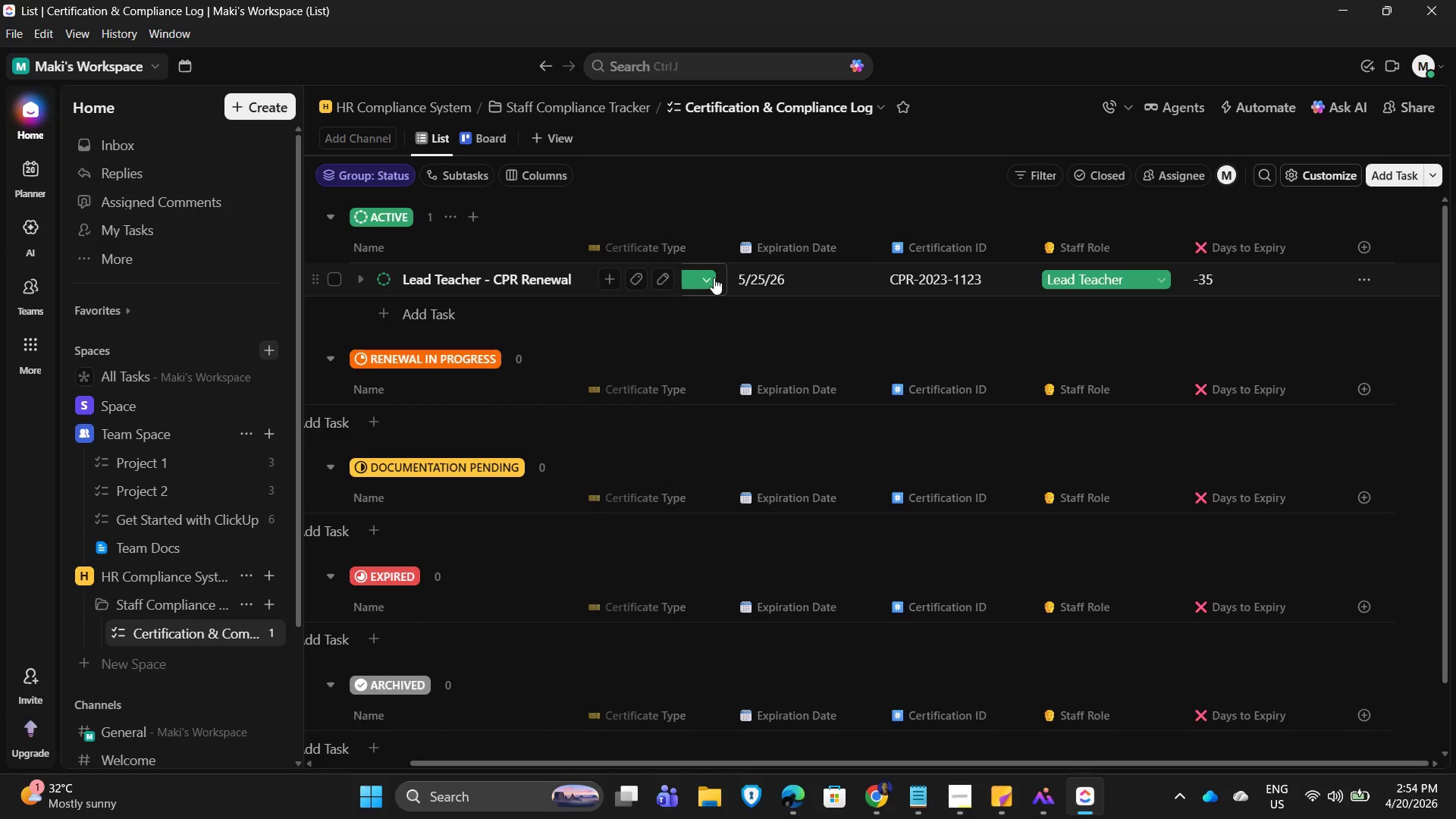 
wait(6.56)
 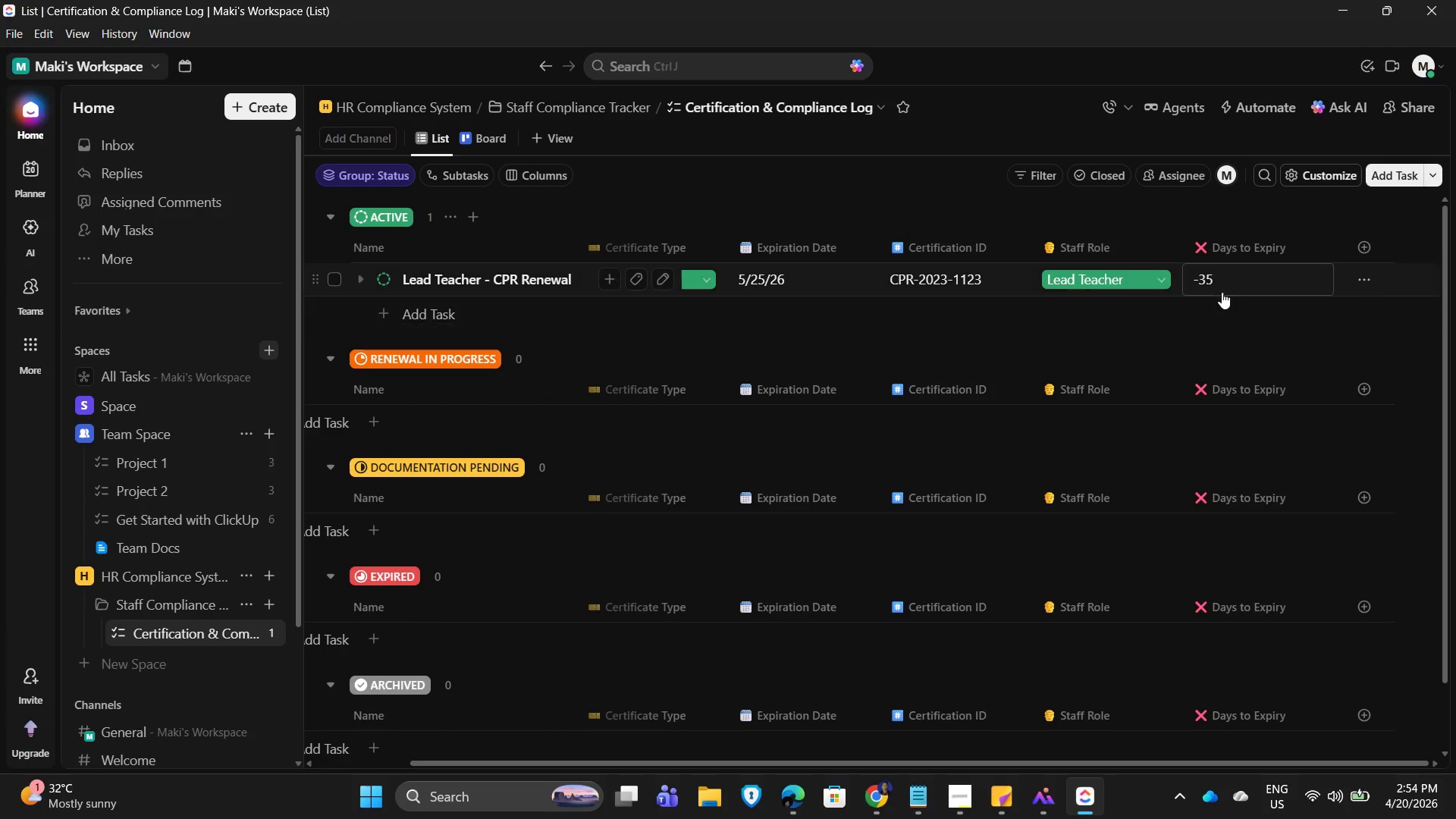 
left_click_drag(start_coordinate=[981, 765], to_coordinate=[798, 754])
 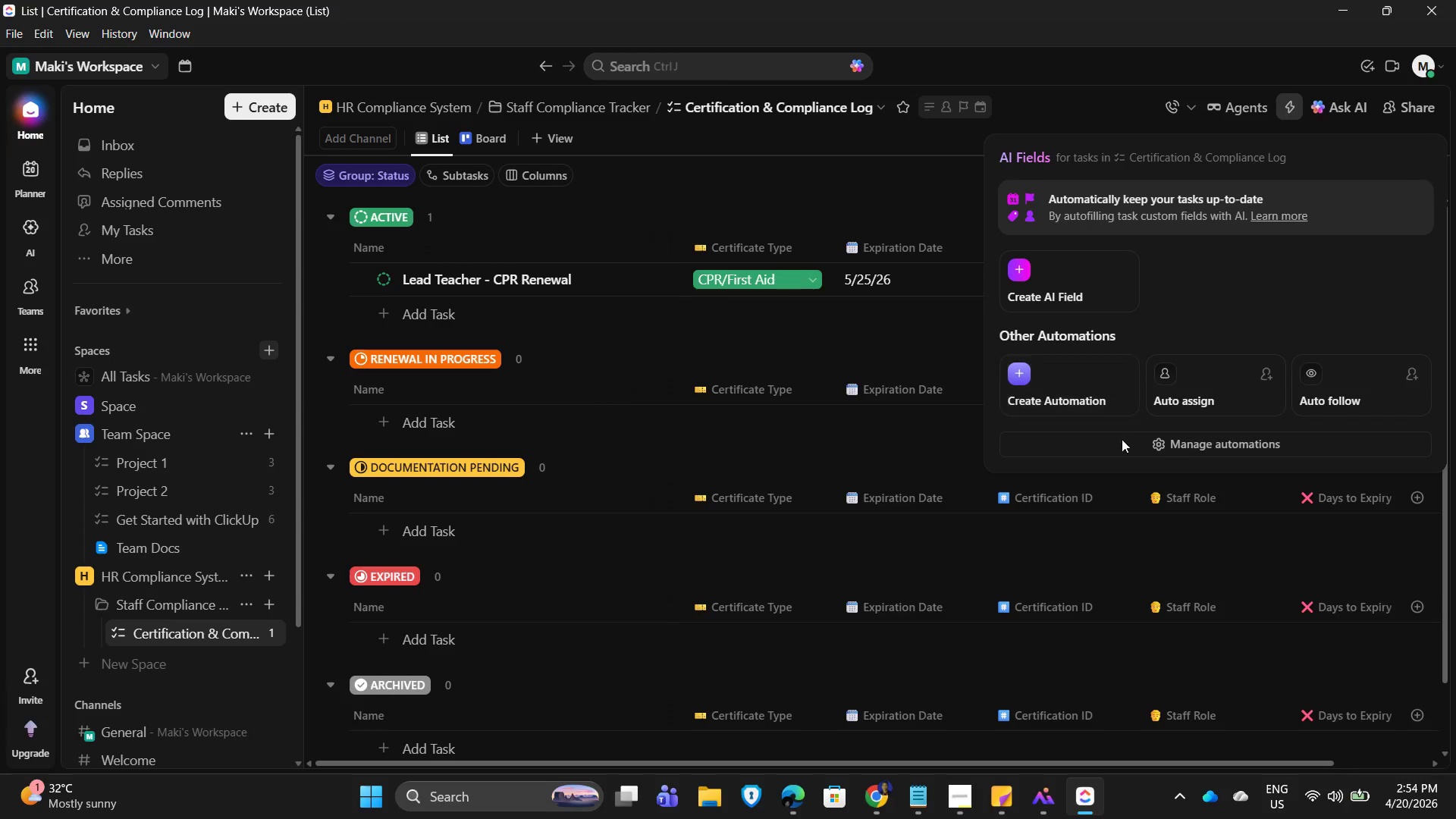 
wait(6.05)
 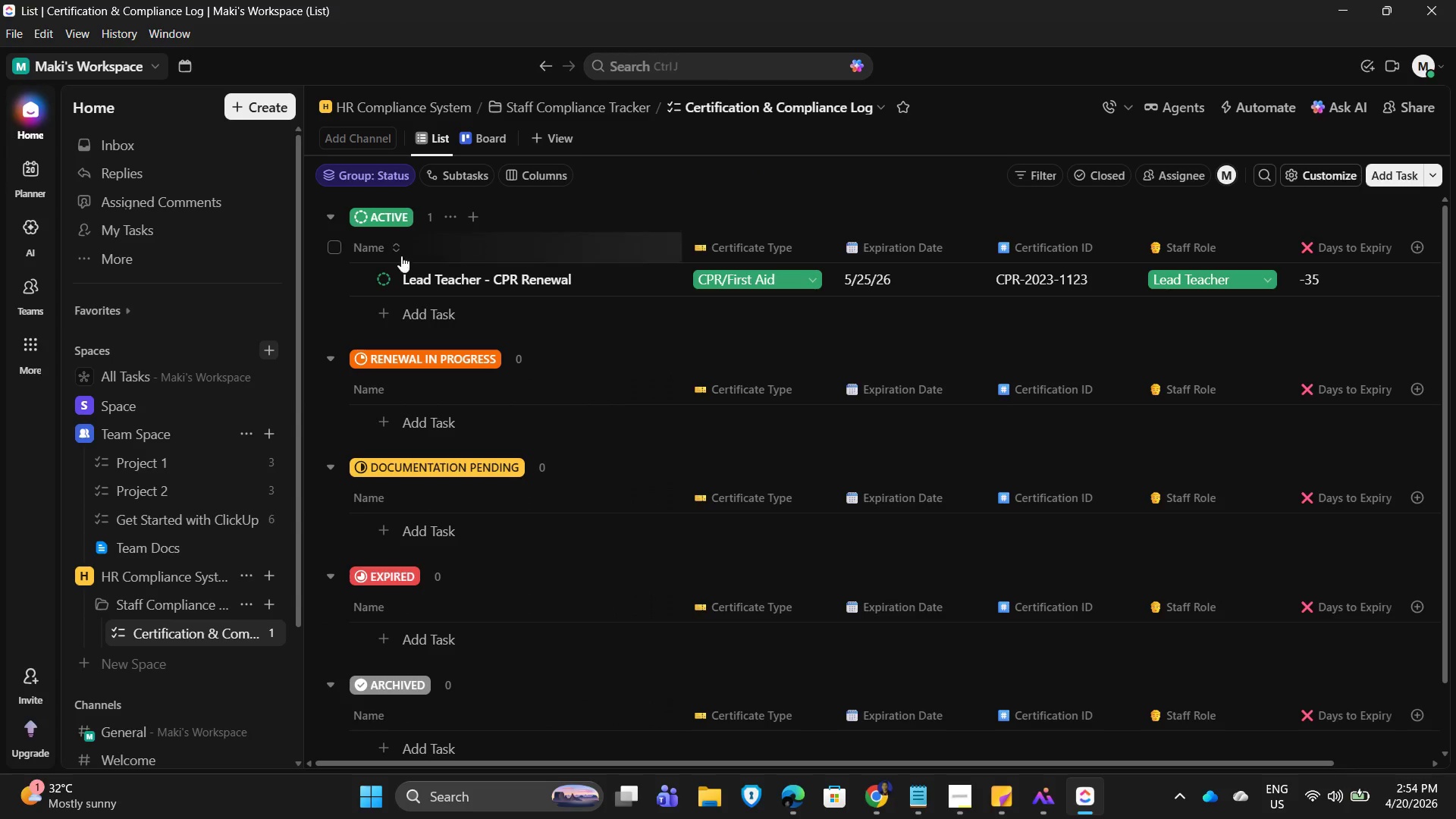 
left_click([493, 282])
 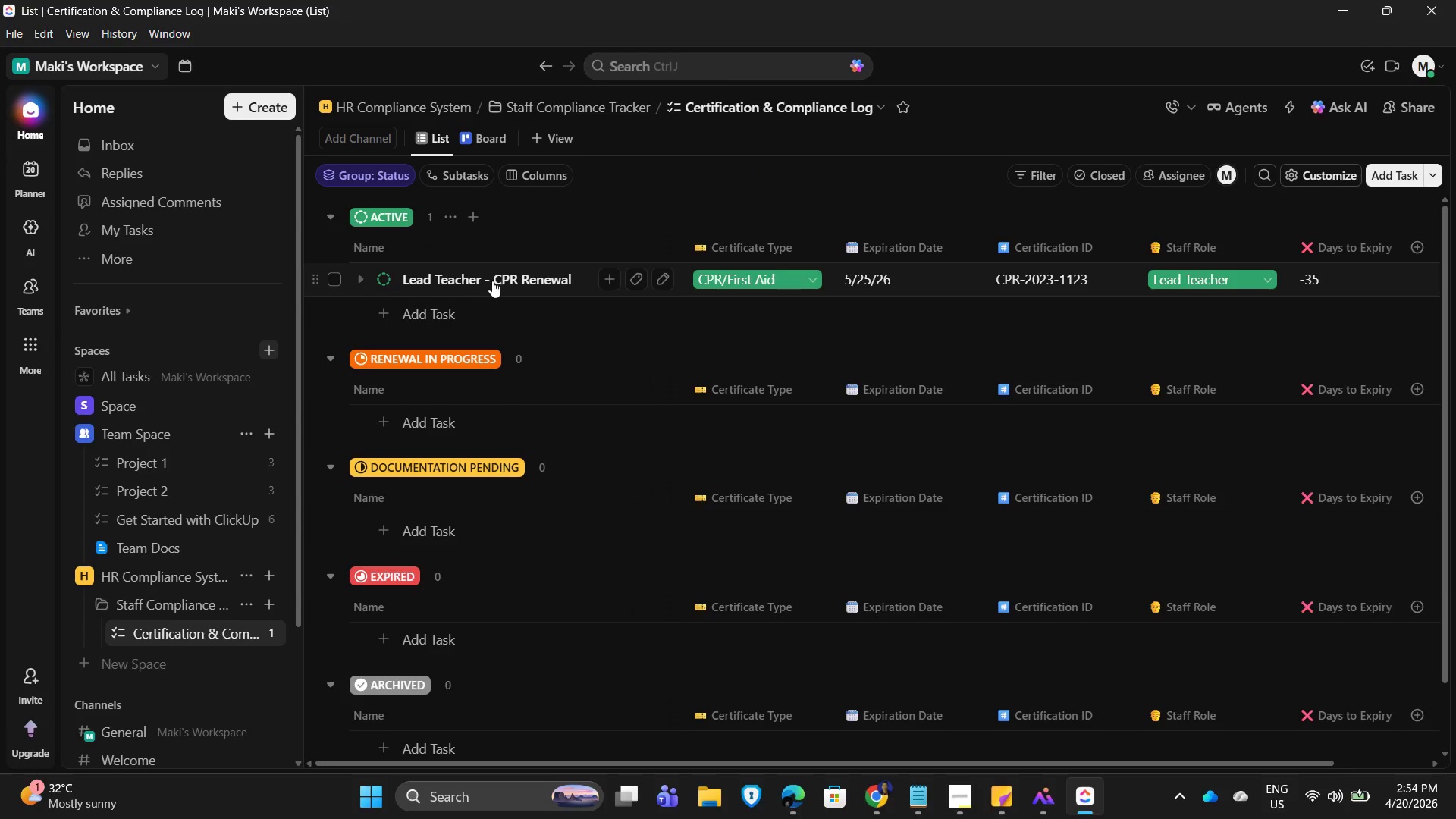 
left_click([475, 281])
 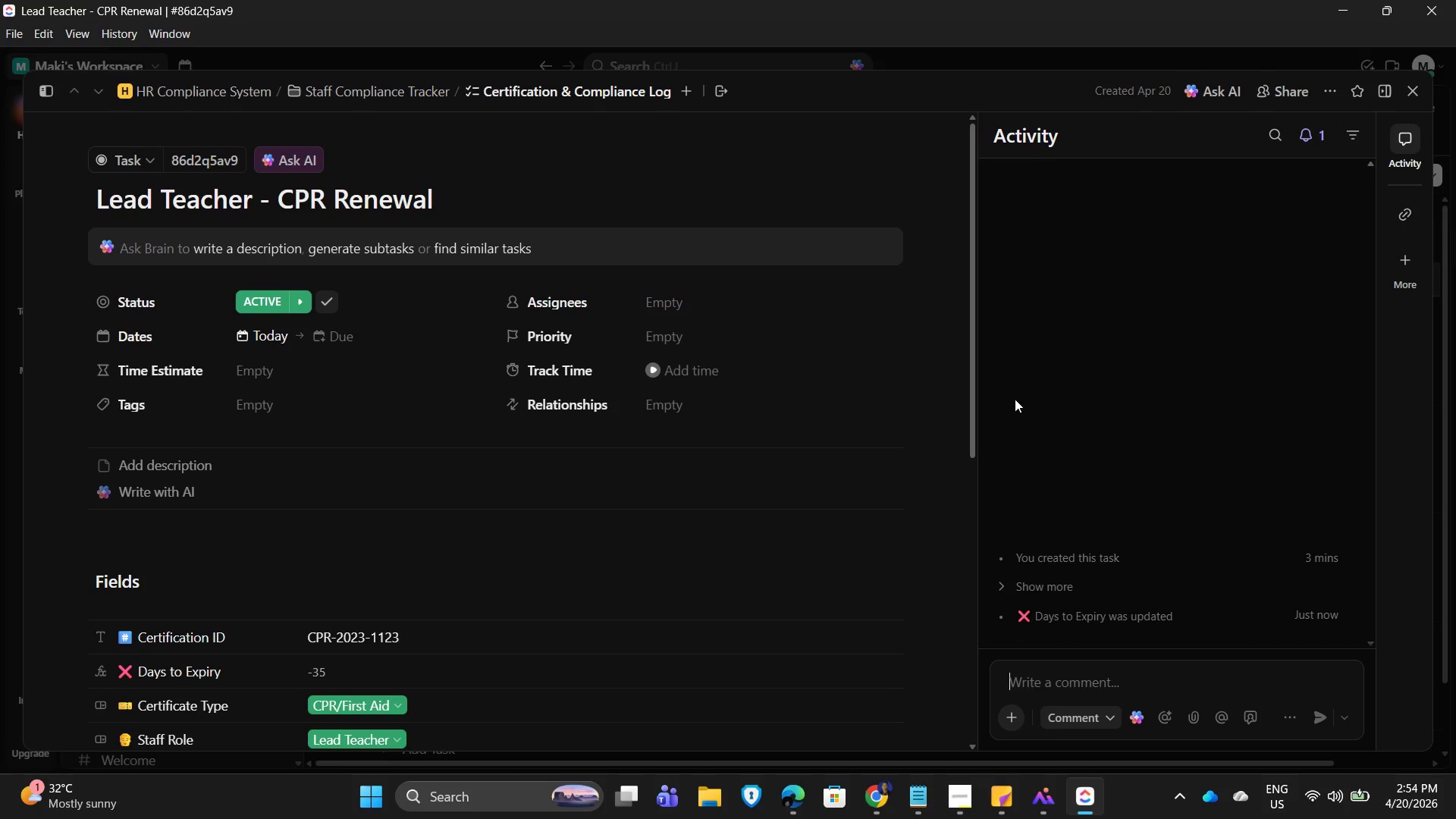 
wait(7.55)
 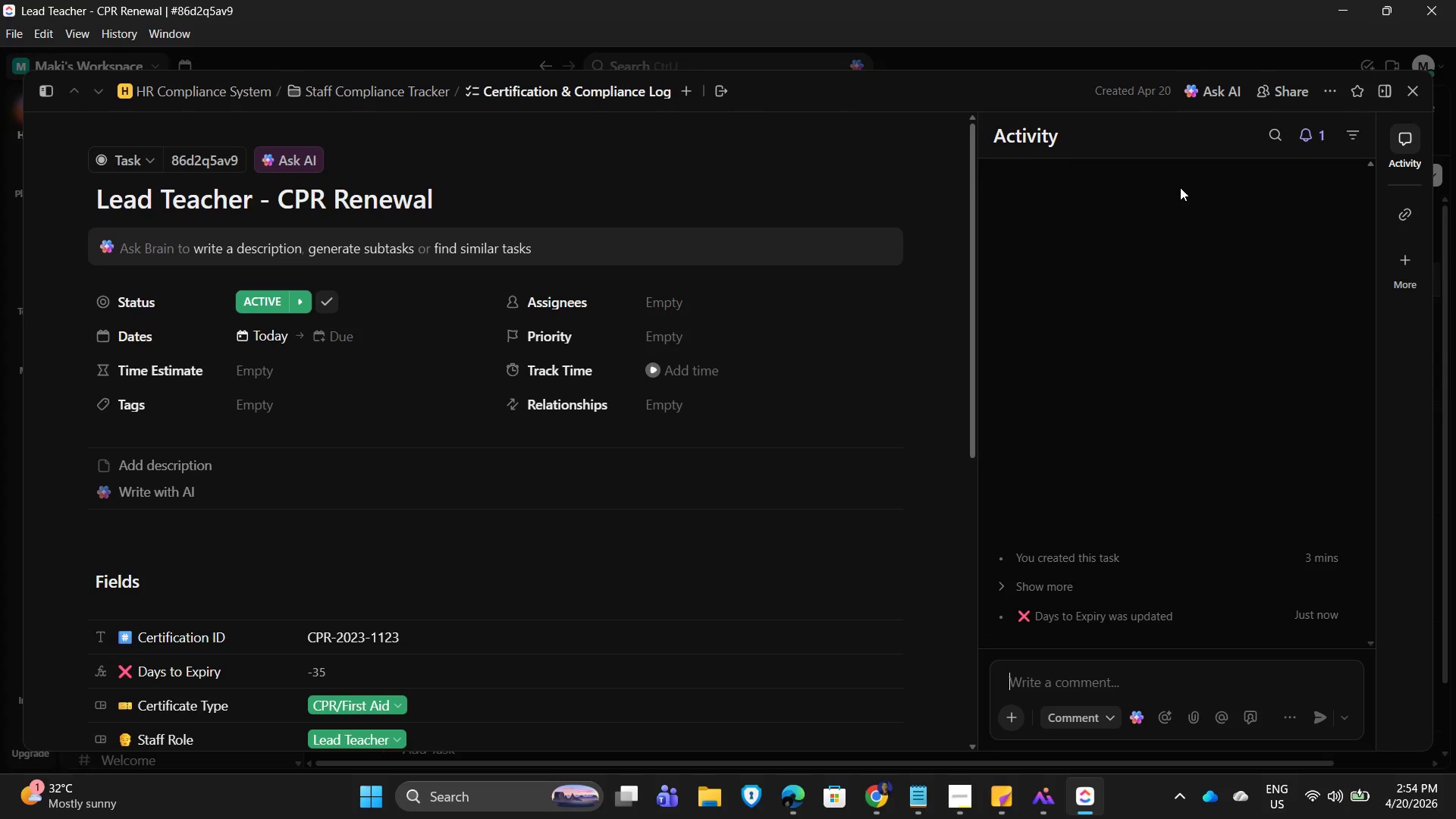 
left_click([1417, 101])
 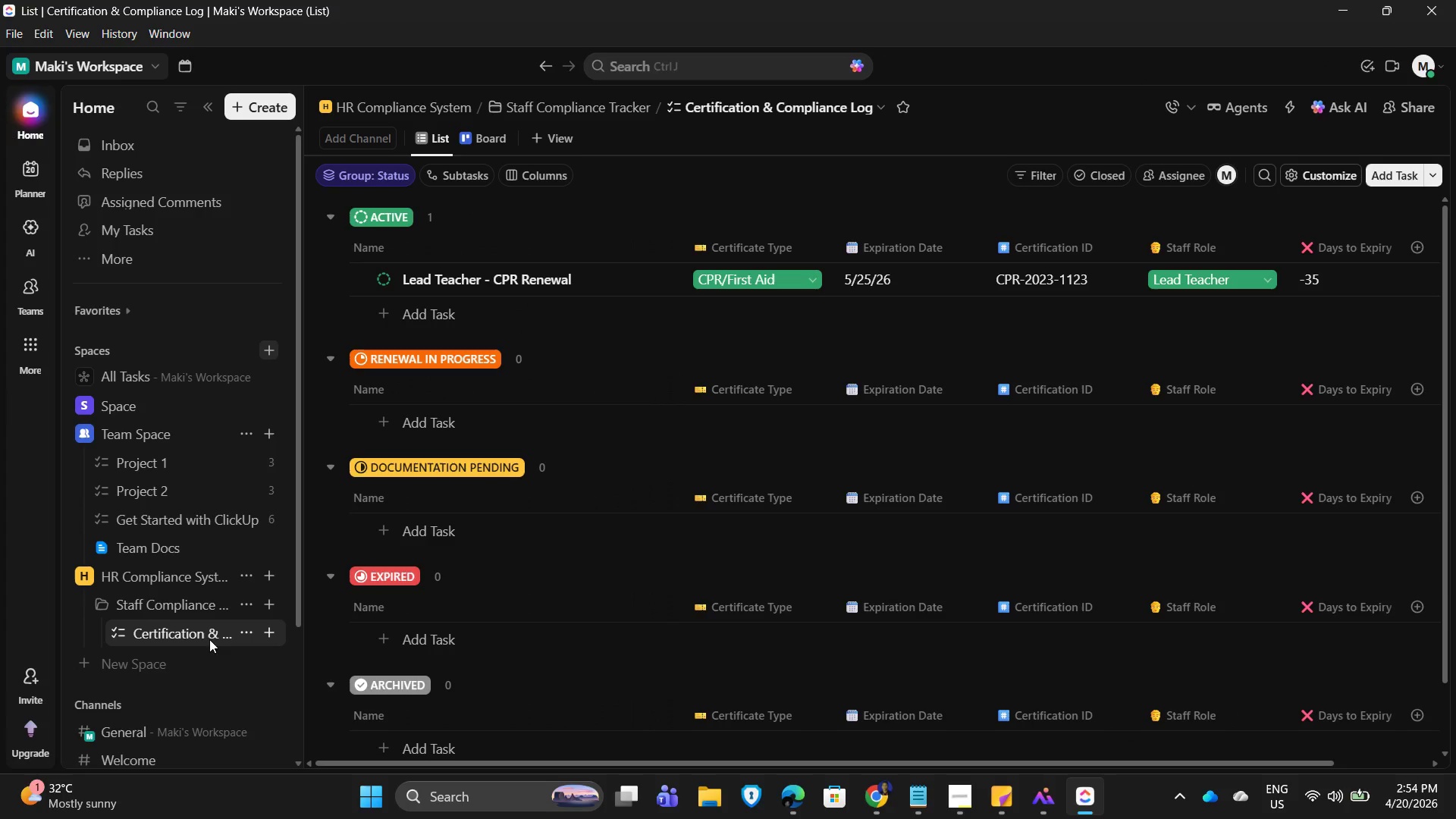 
left_click([264, 635])
 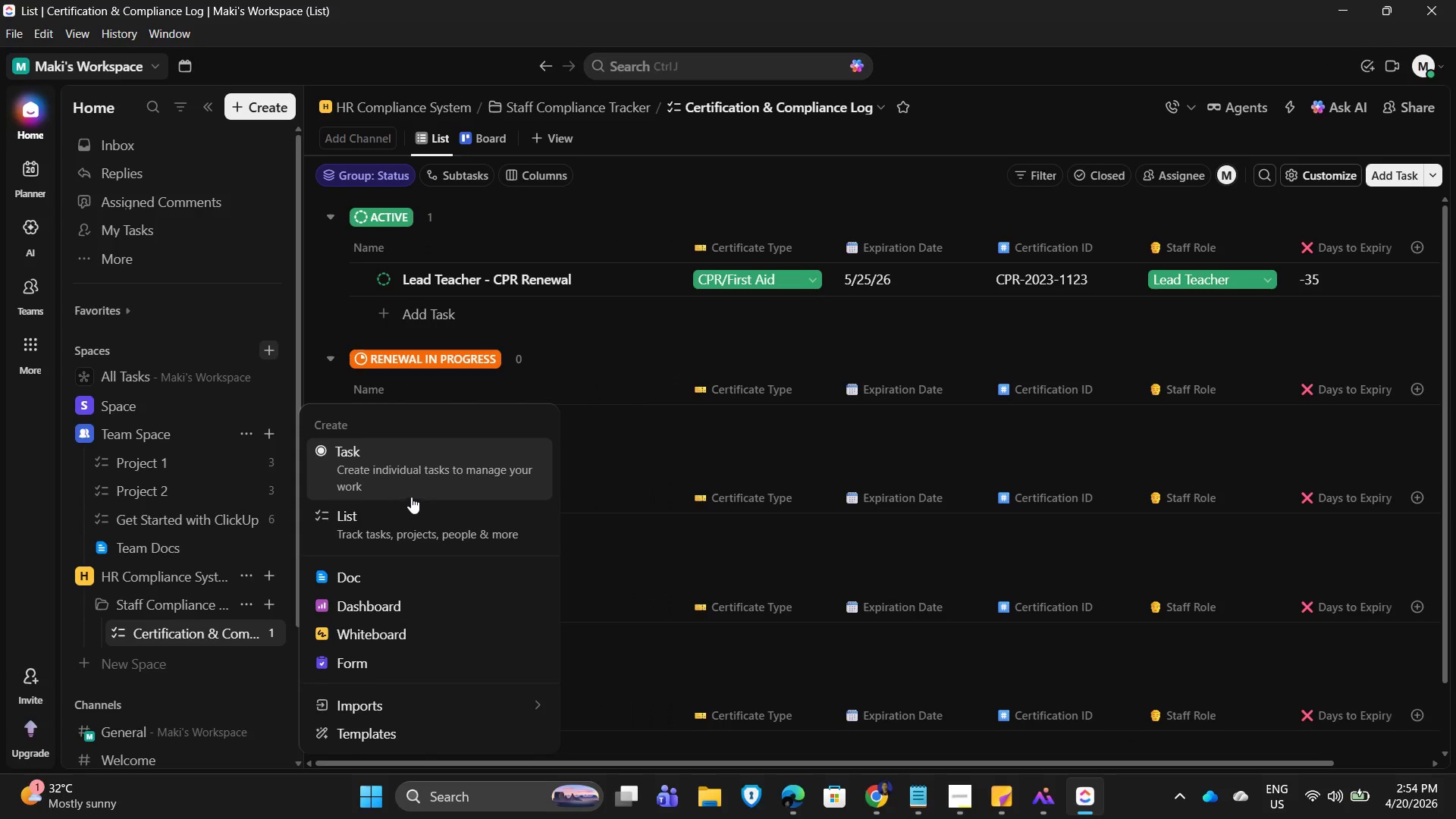 
left_click([440, 475])
 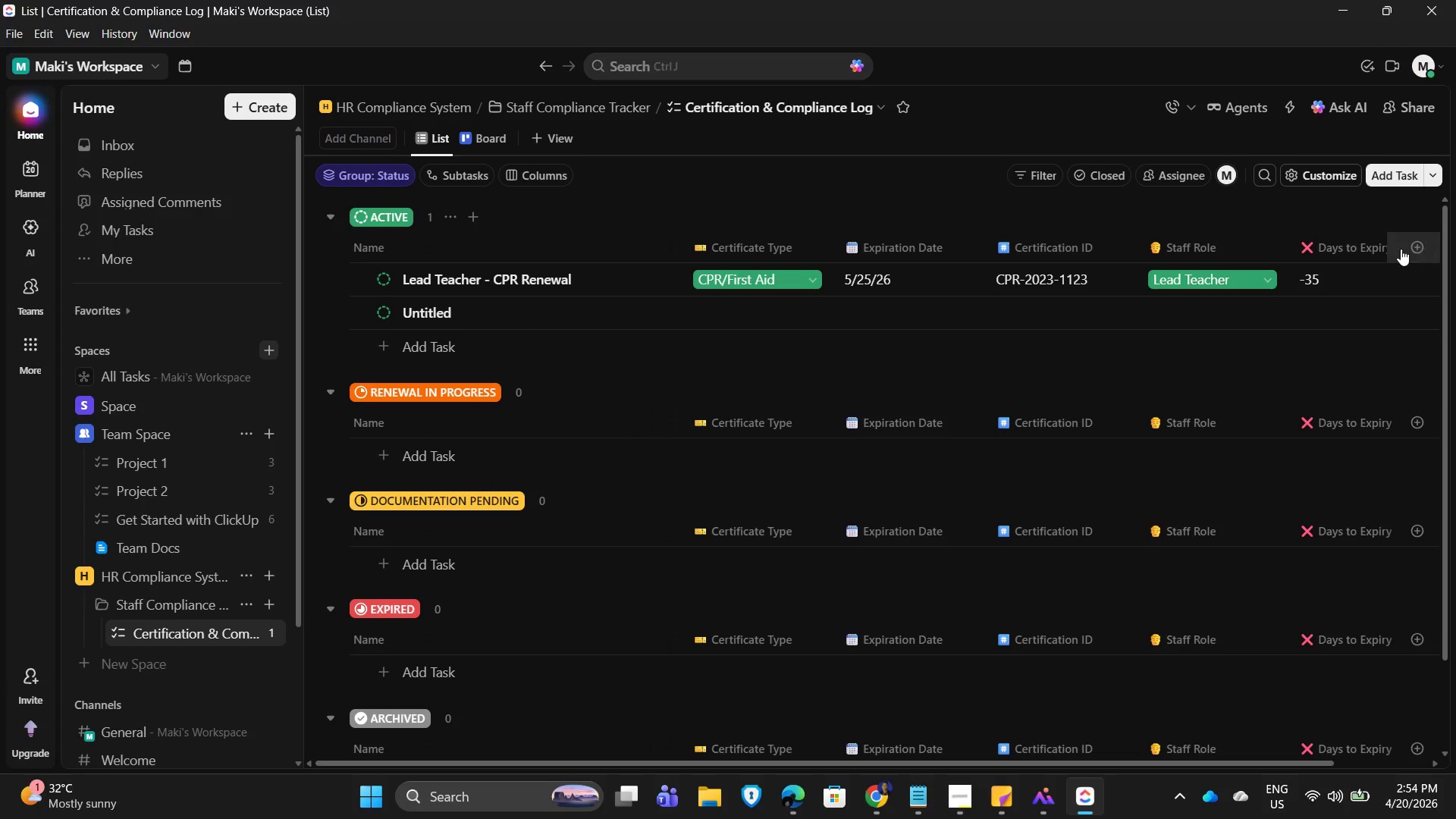 
mouse_move([1354, 245])
 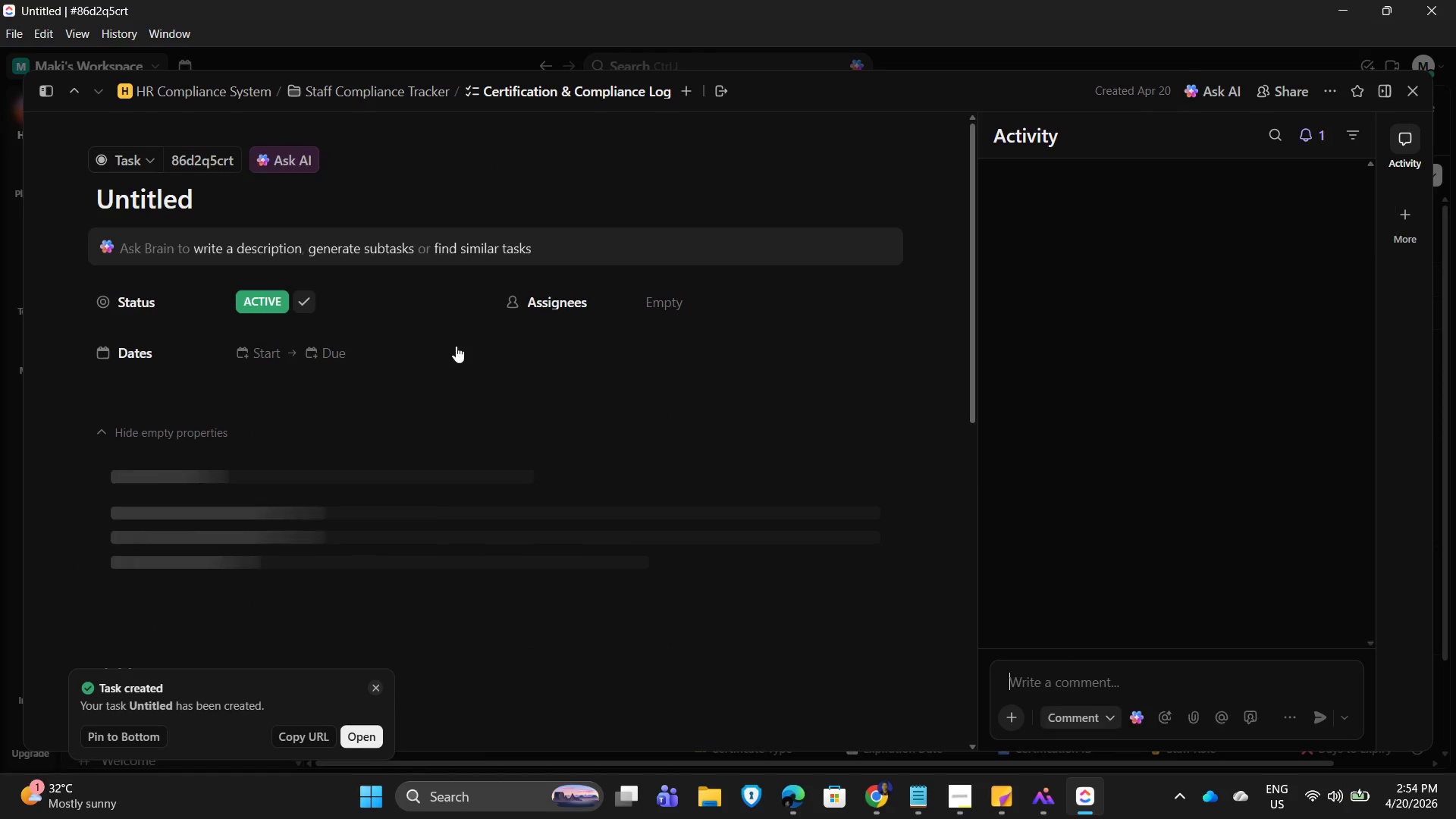 
scroll: coordinate [377, 443], scroll_direction: down, amount: 7.0
 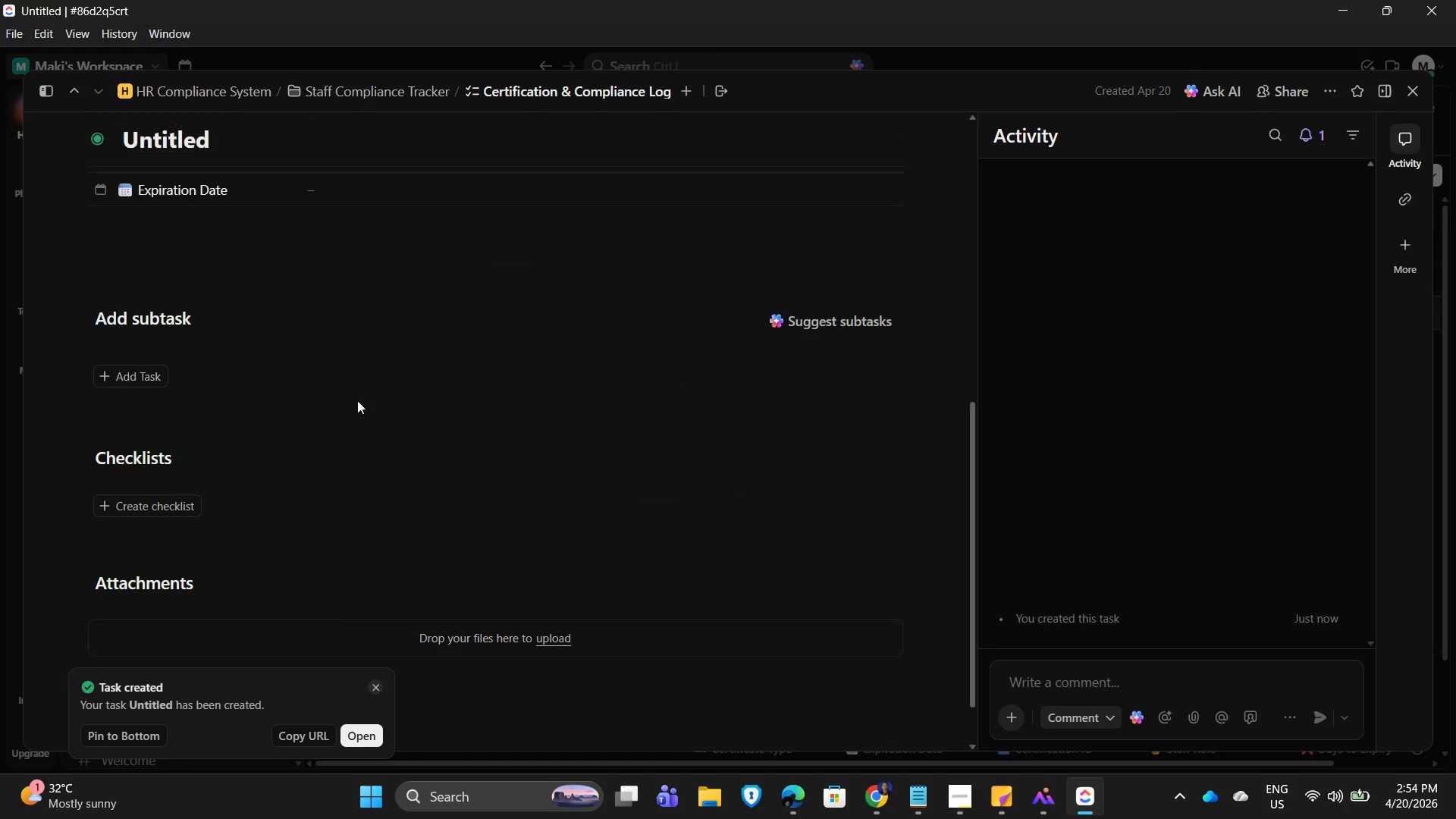 
scroll: coordinate [344, 311], scroll_direction: up, amount: 3.0
 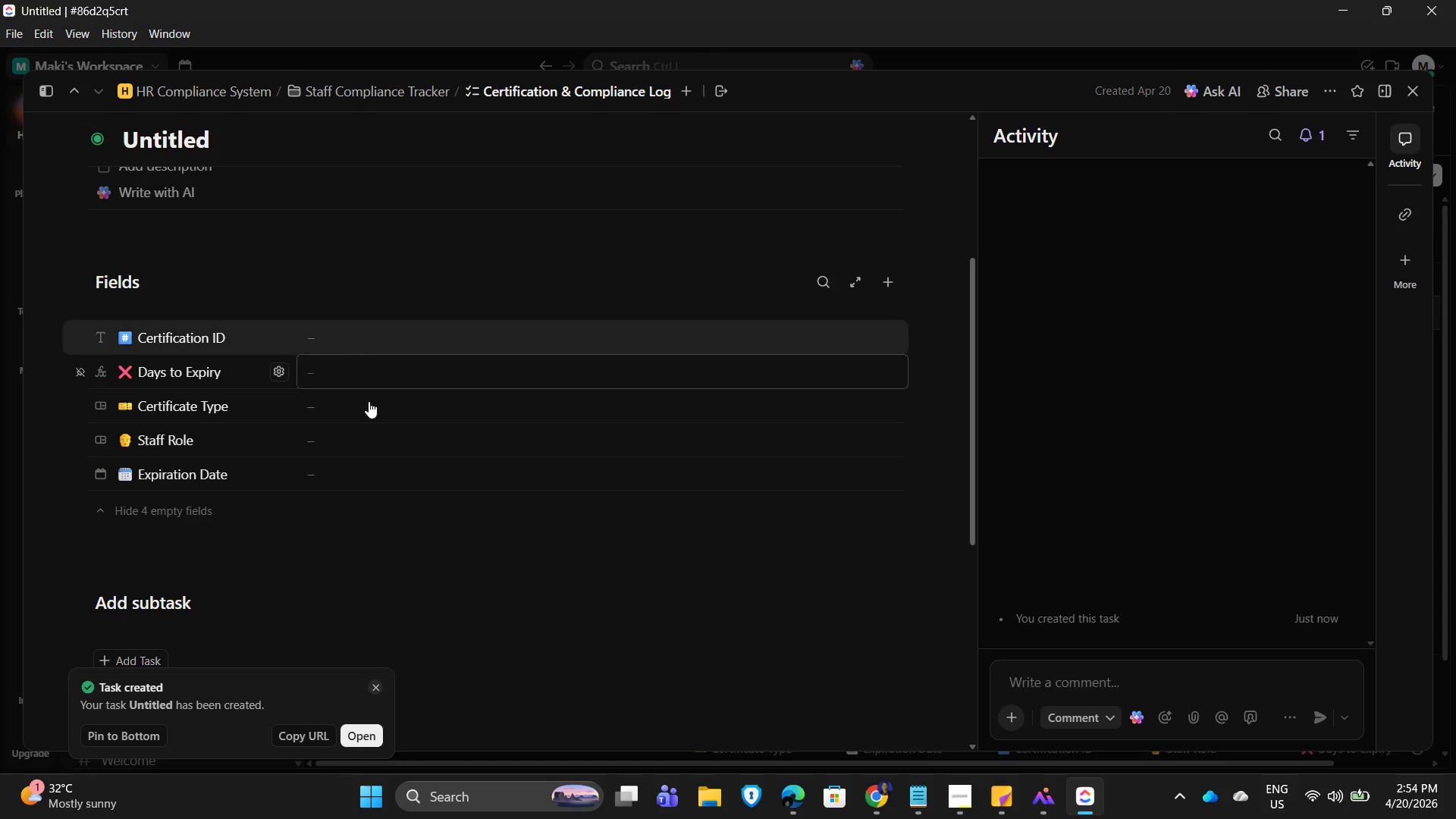 
scroll: coordinate [436, 564], scroll_direction: down, amount: 5.0
 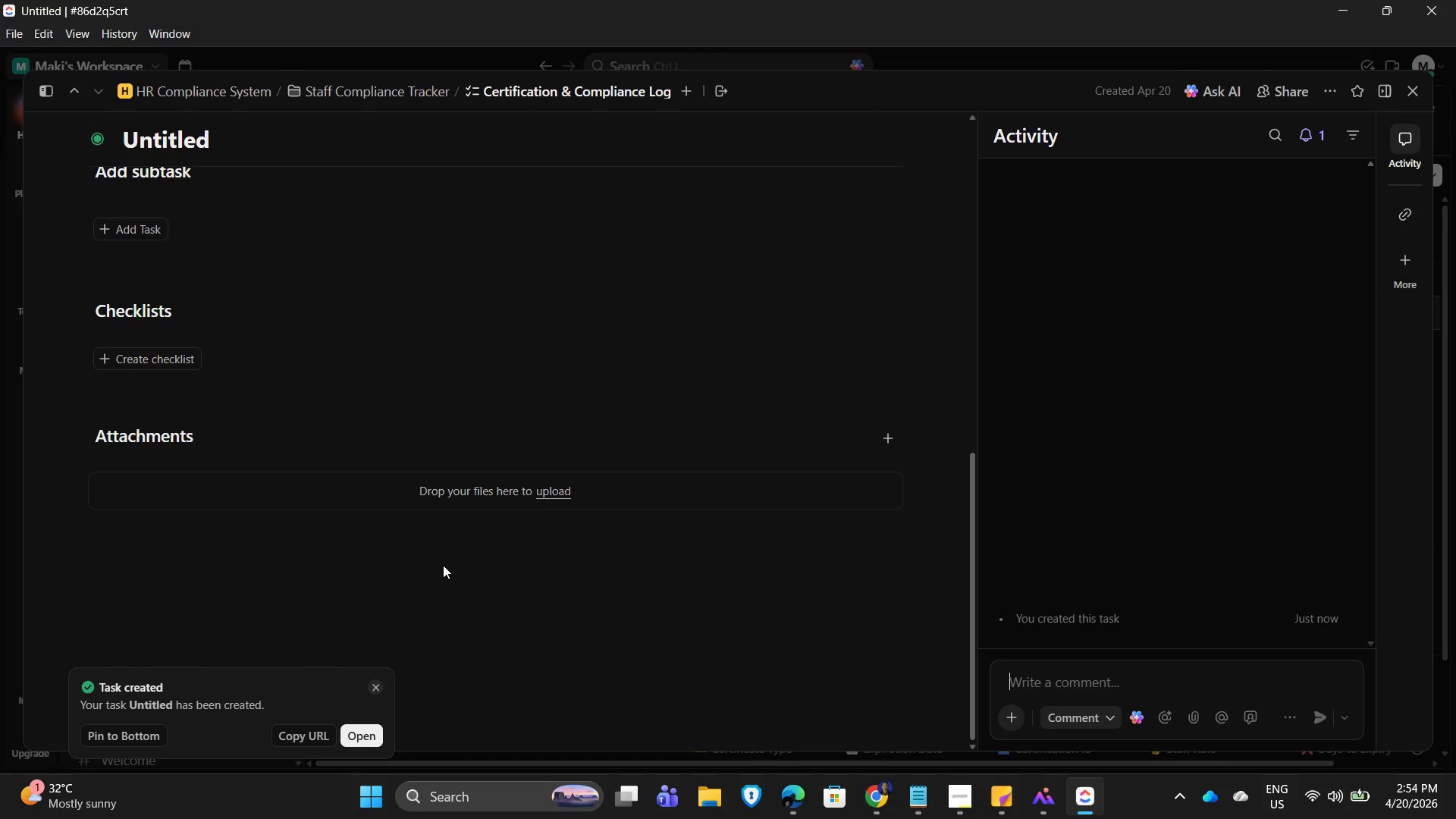 
scroll: coordinate [549, 256], scroll_direction: up, amount: 10.0
 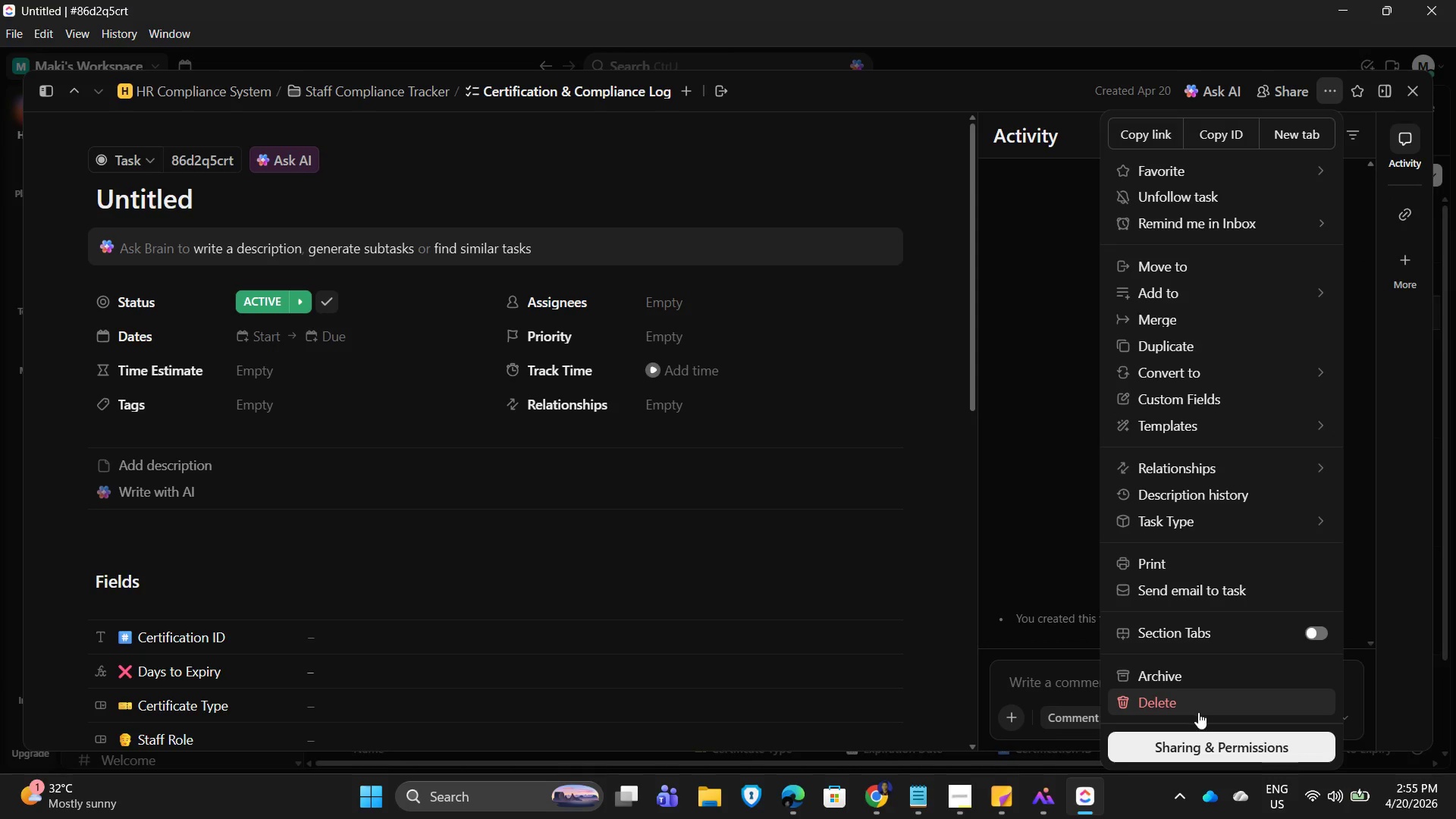 
left_click([1183, 428])
 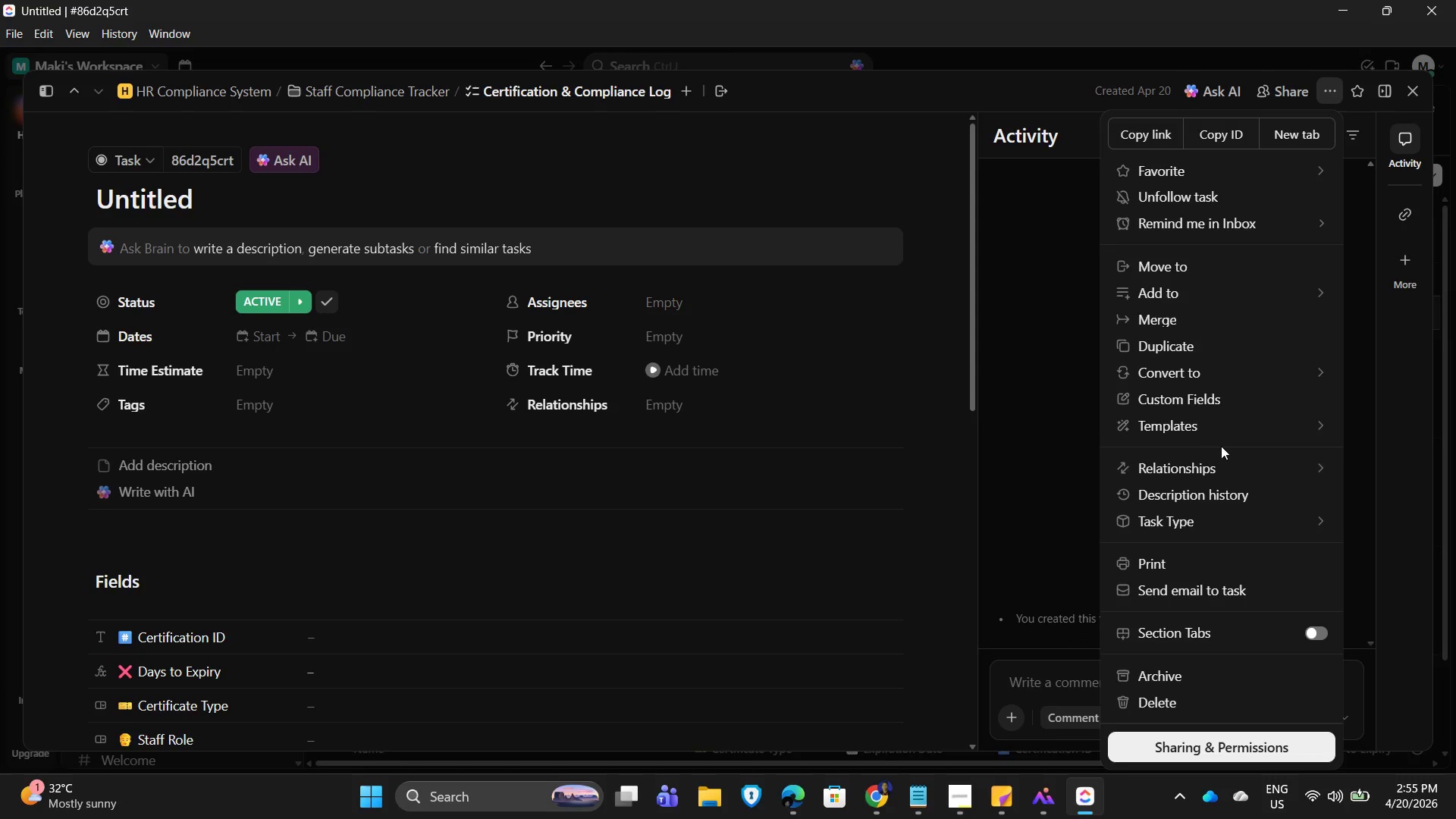 
left_click([1198, 429])
 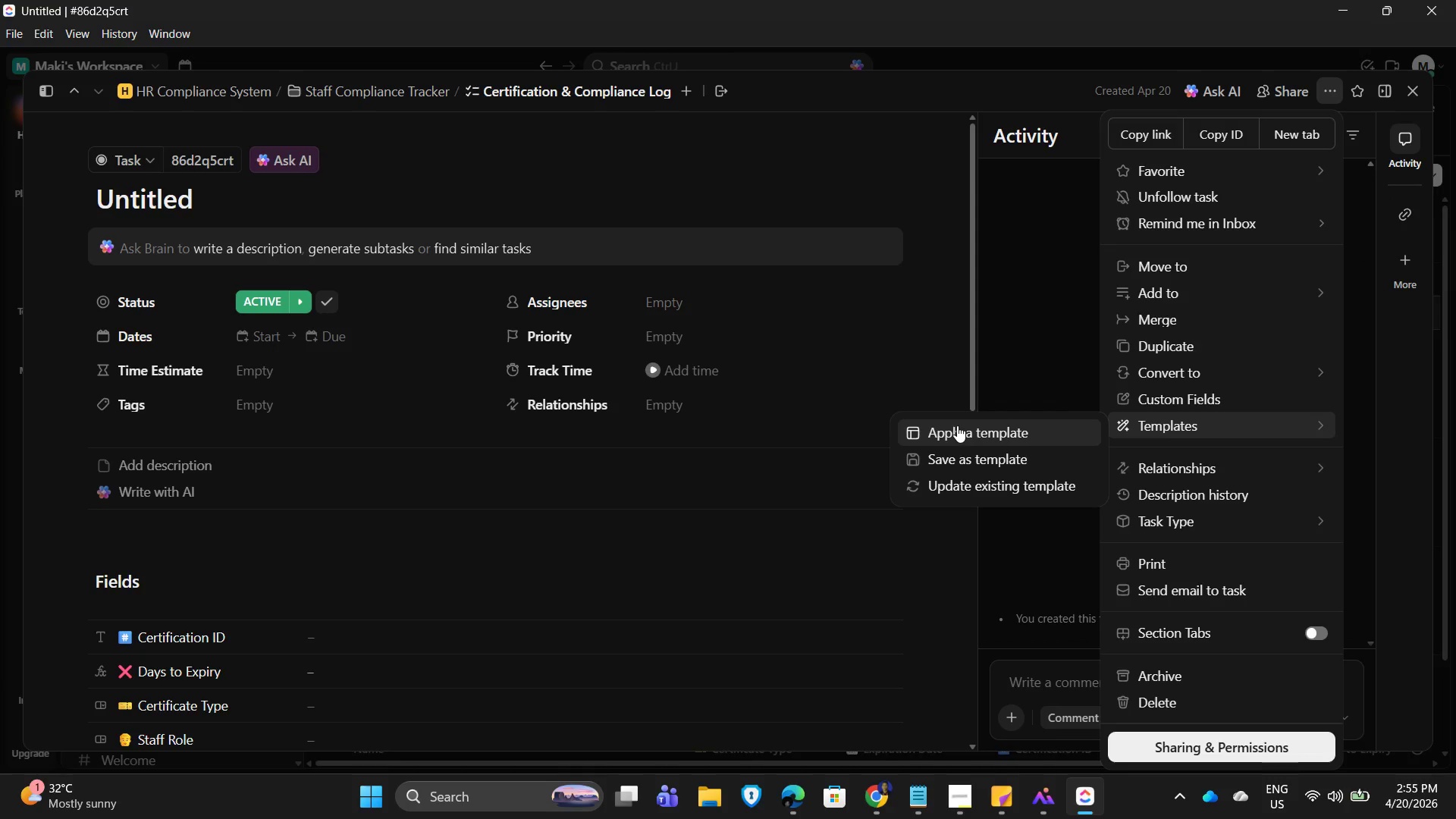 
left_click([957, 425])
 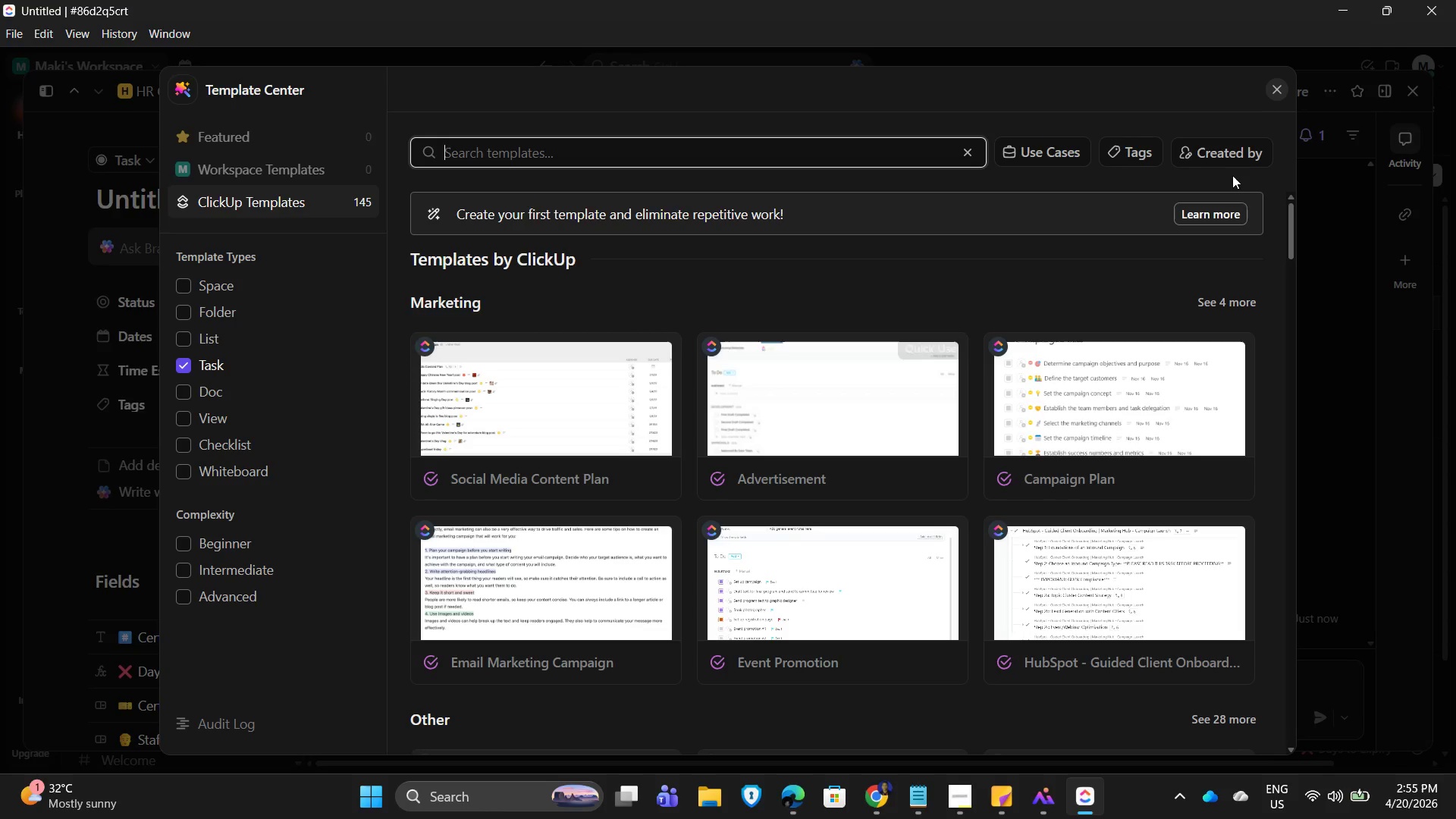 
wait(6.73)
 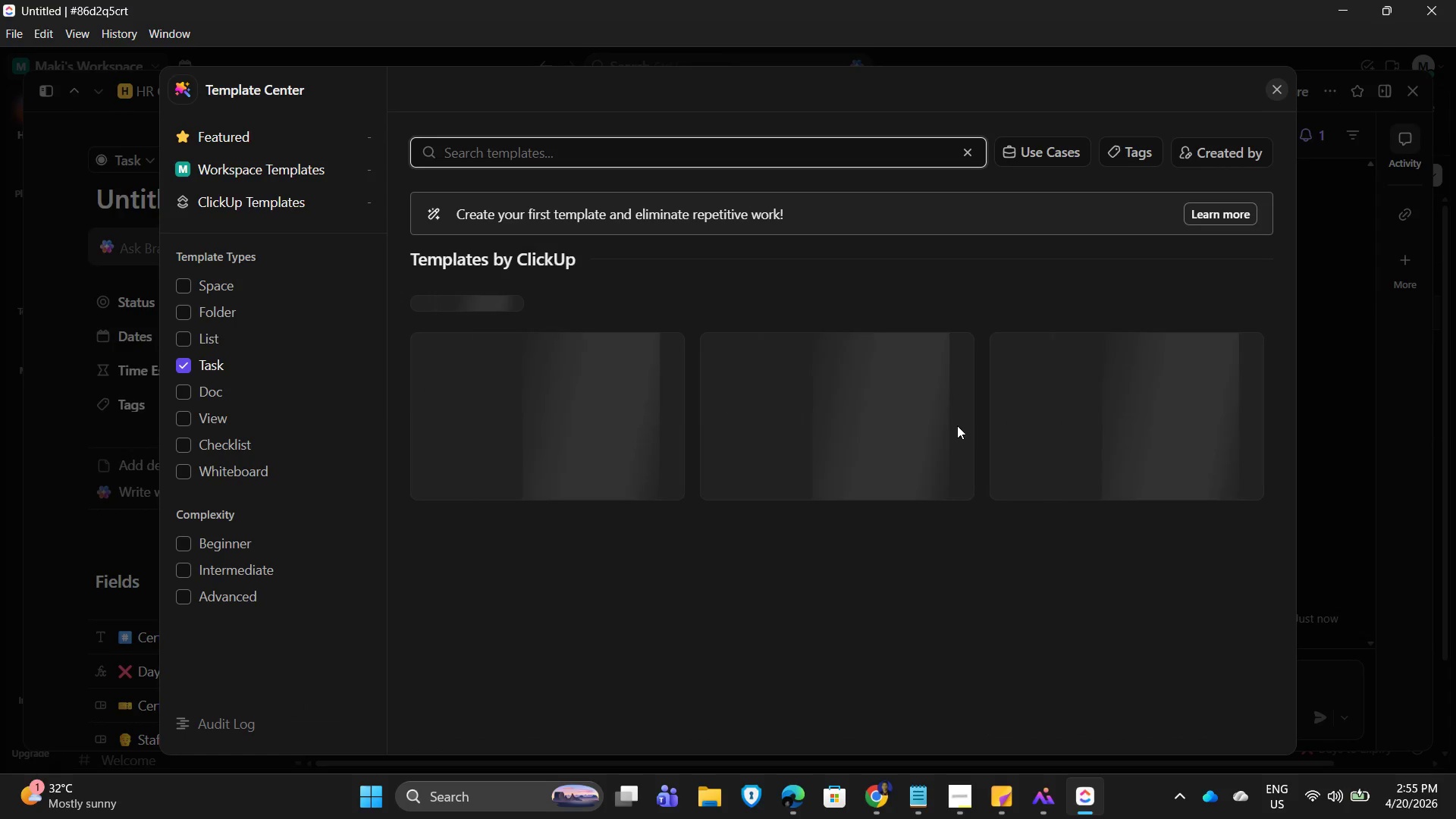 
left_click([1276, 83])
 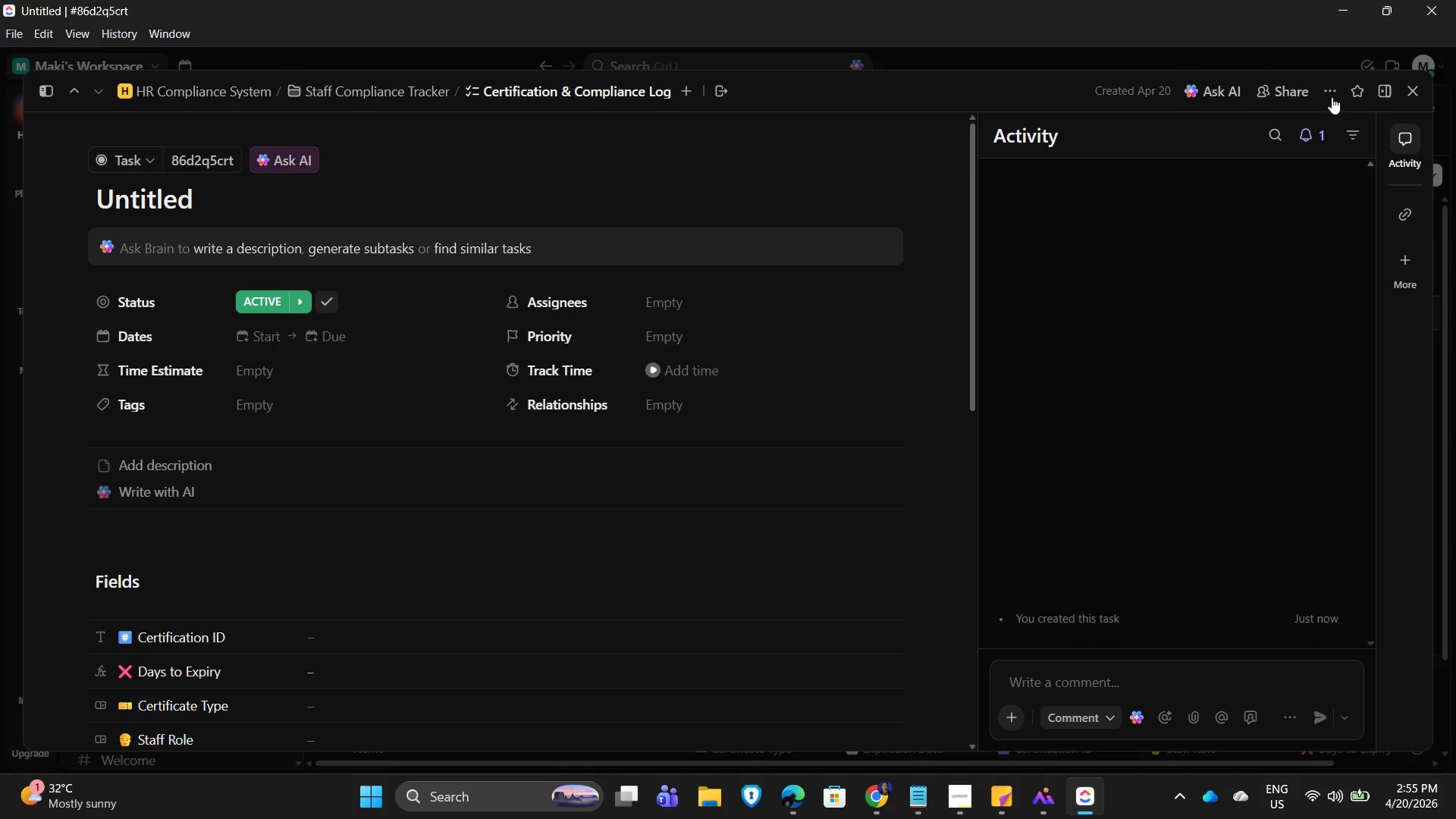 
left_click([1332, 91])
 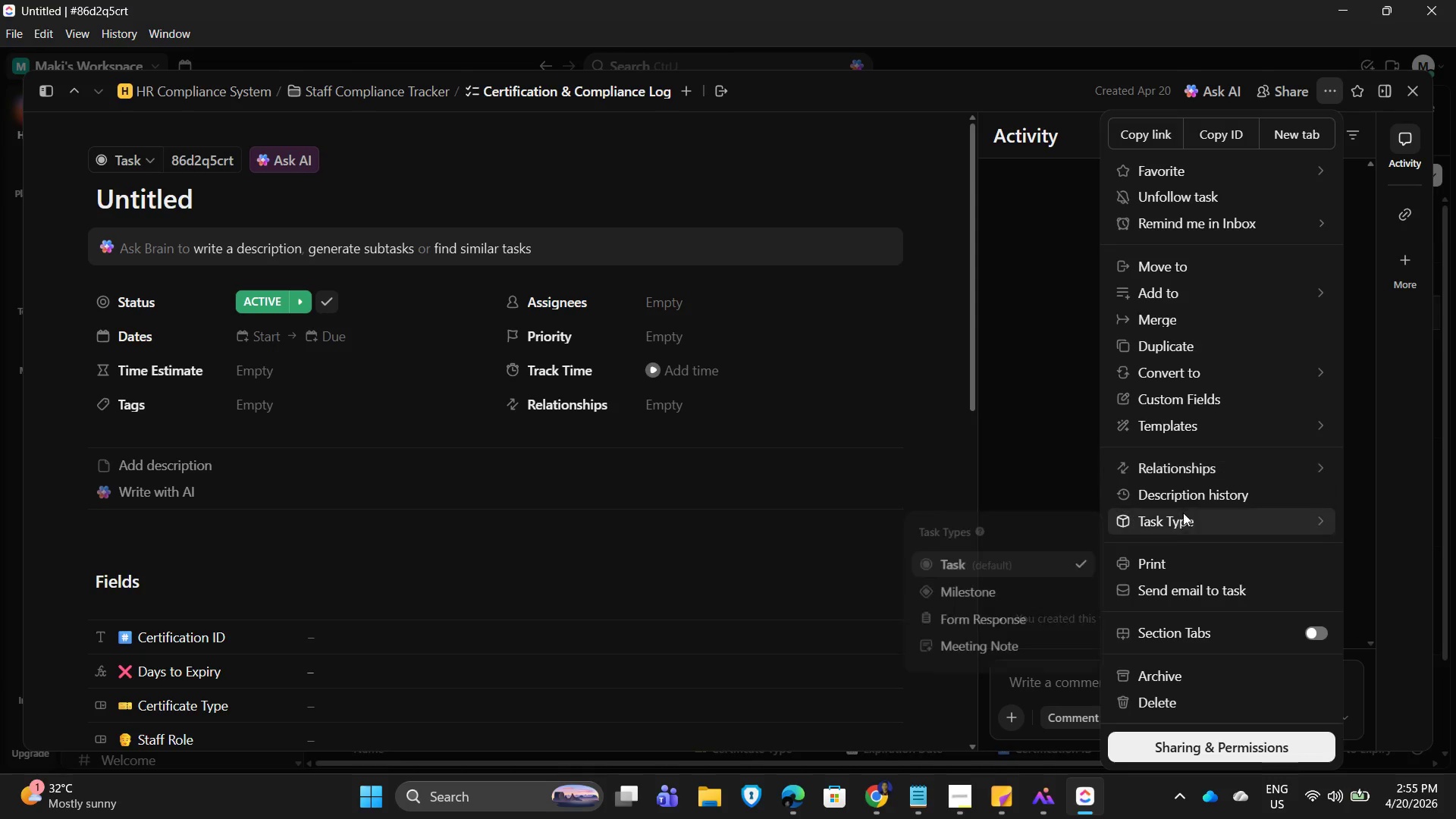 
wait(5.69)
 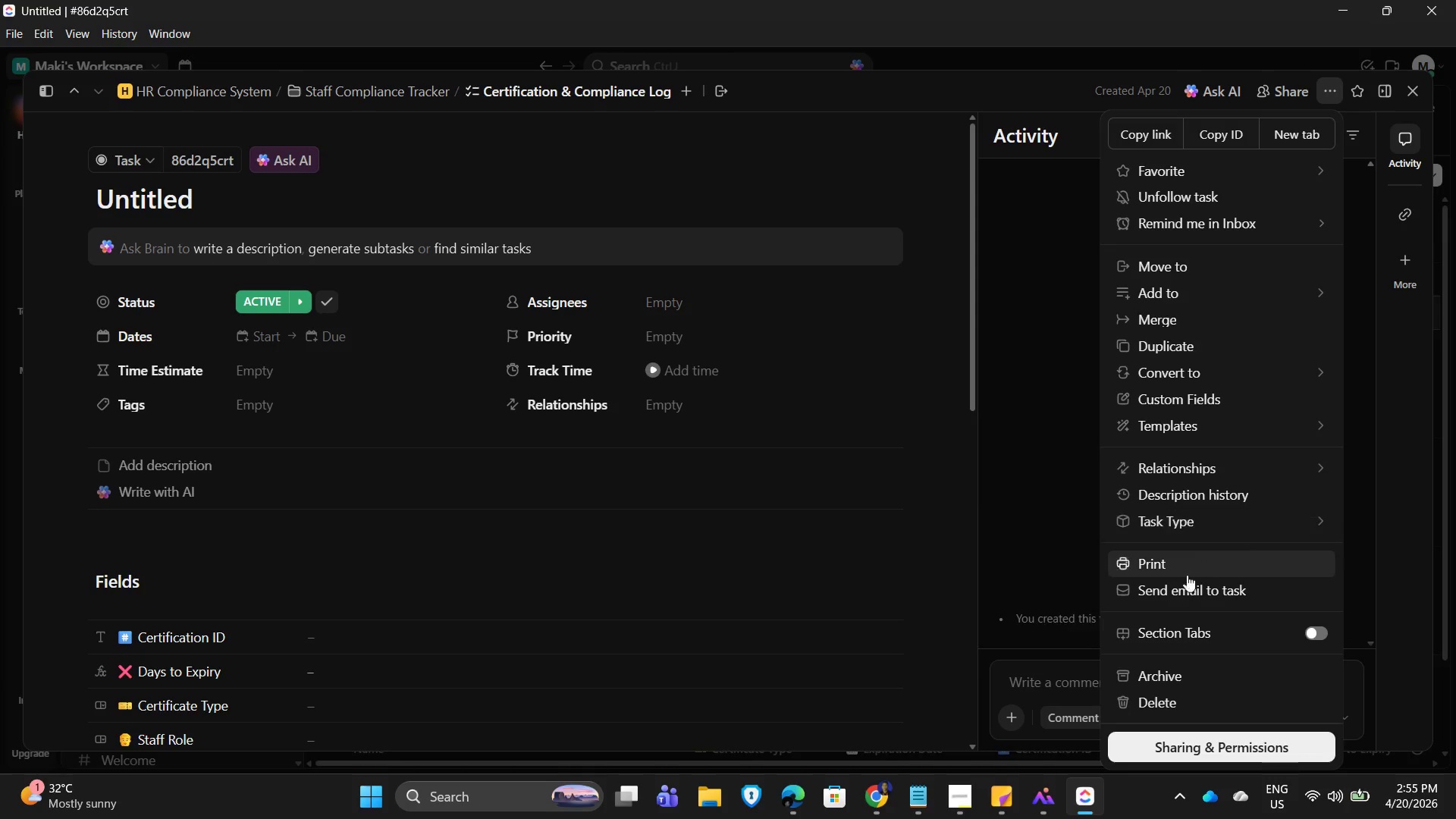 
left_click([1197, 420])
 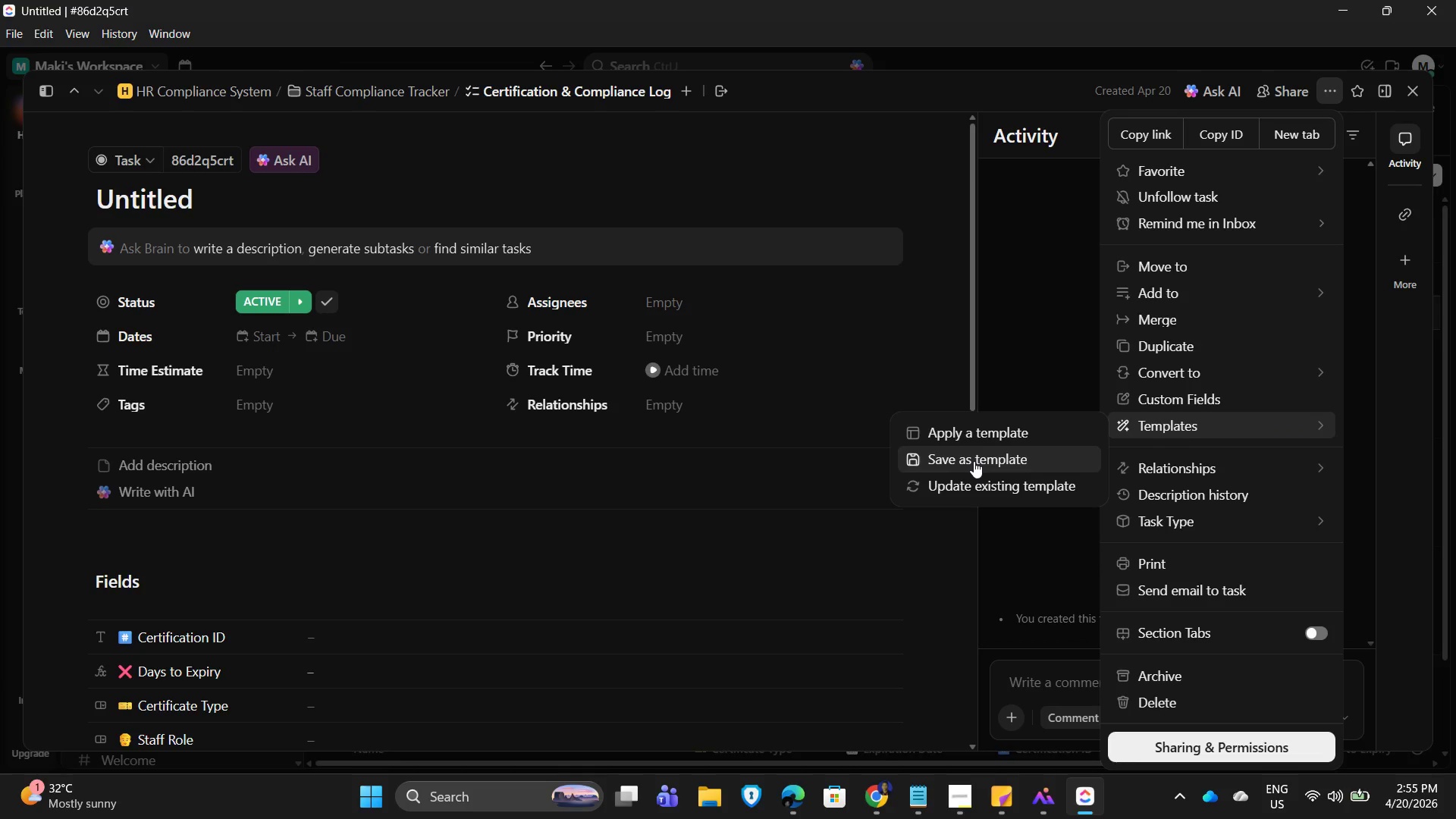 
left_click([974, 461])
 